 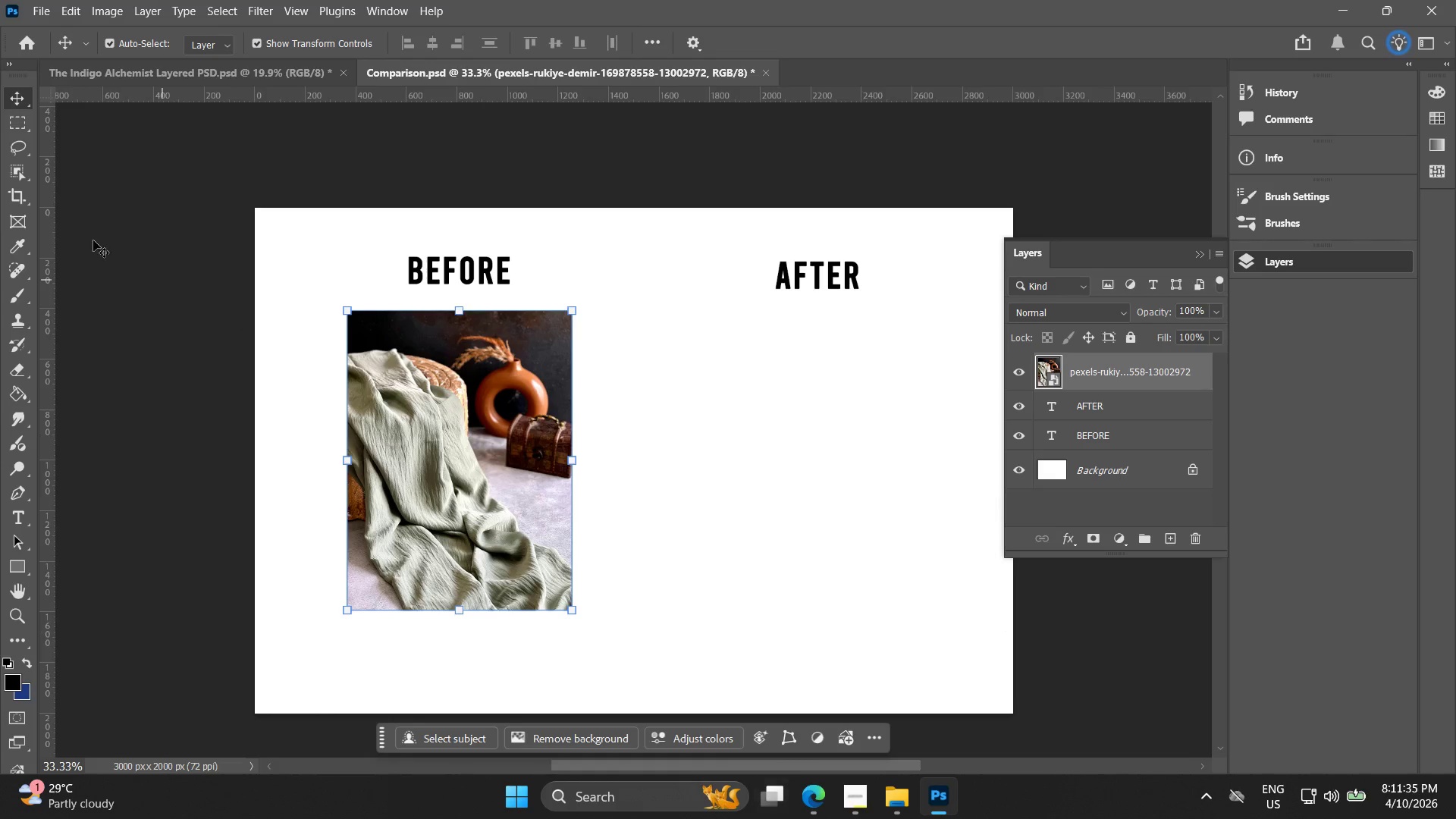 
left_click([45, 0])
 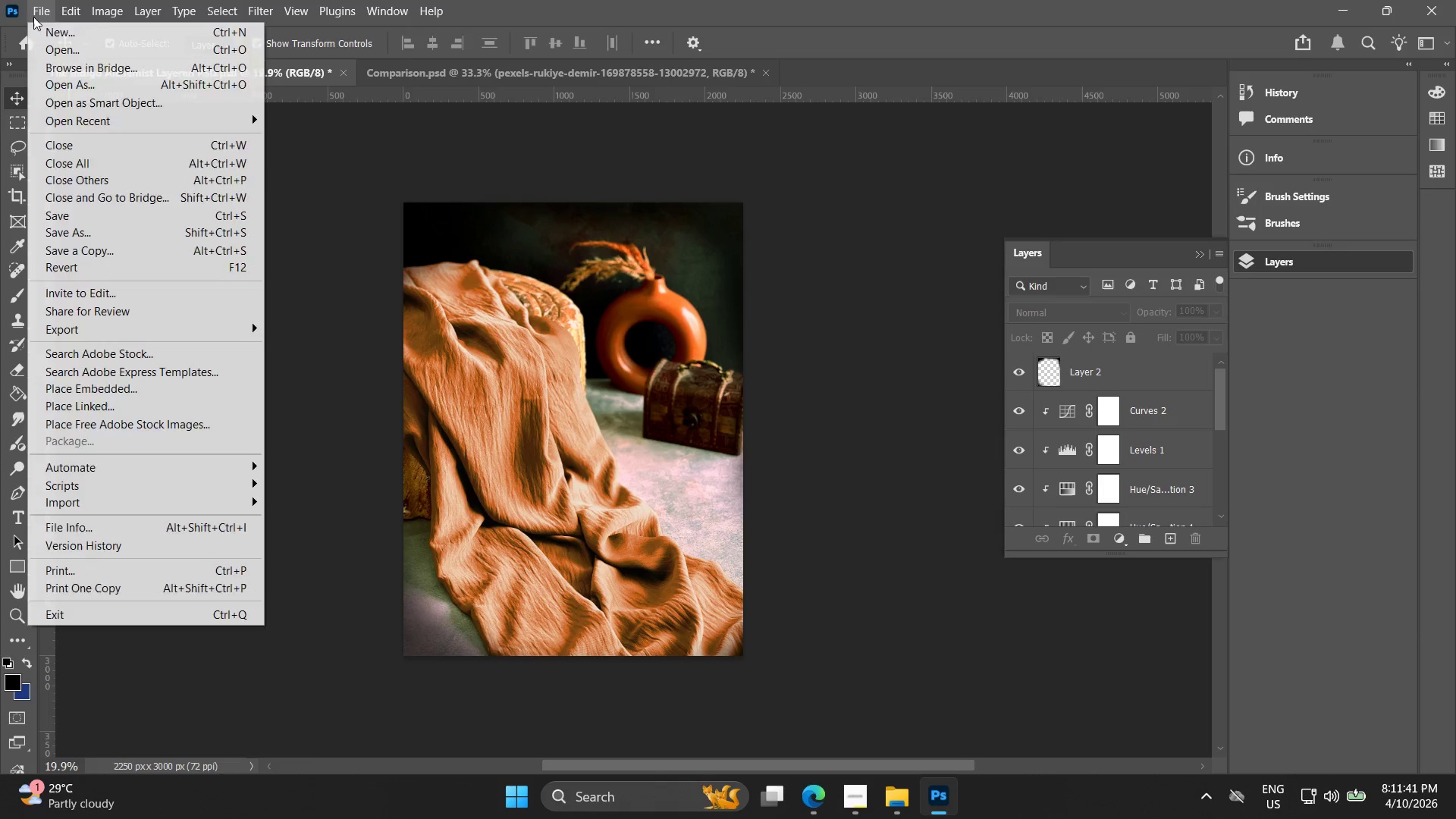 
left_click([34, 8])
 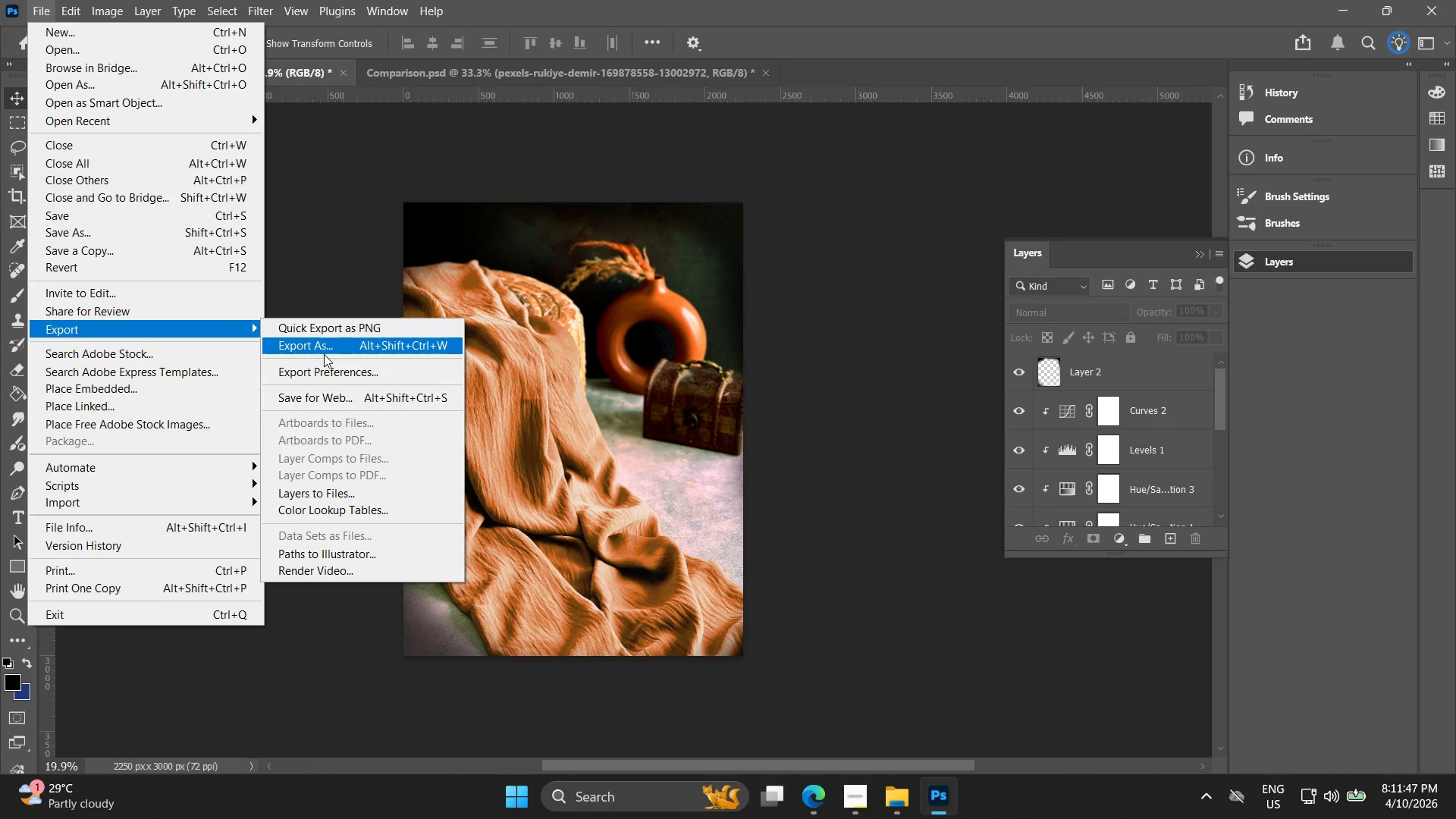 
wait(7.27)
 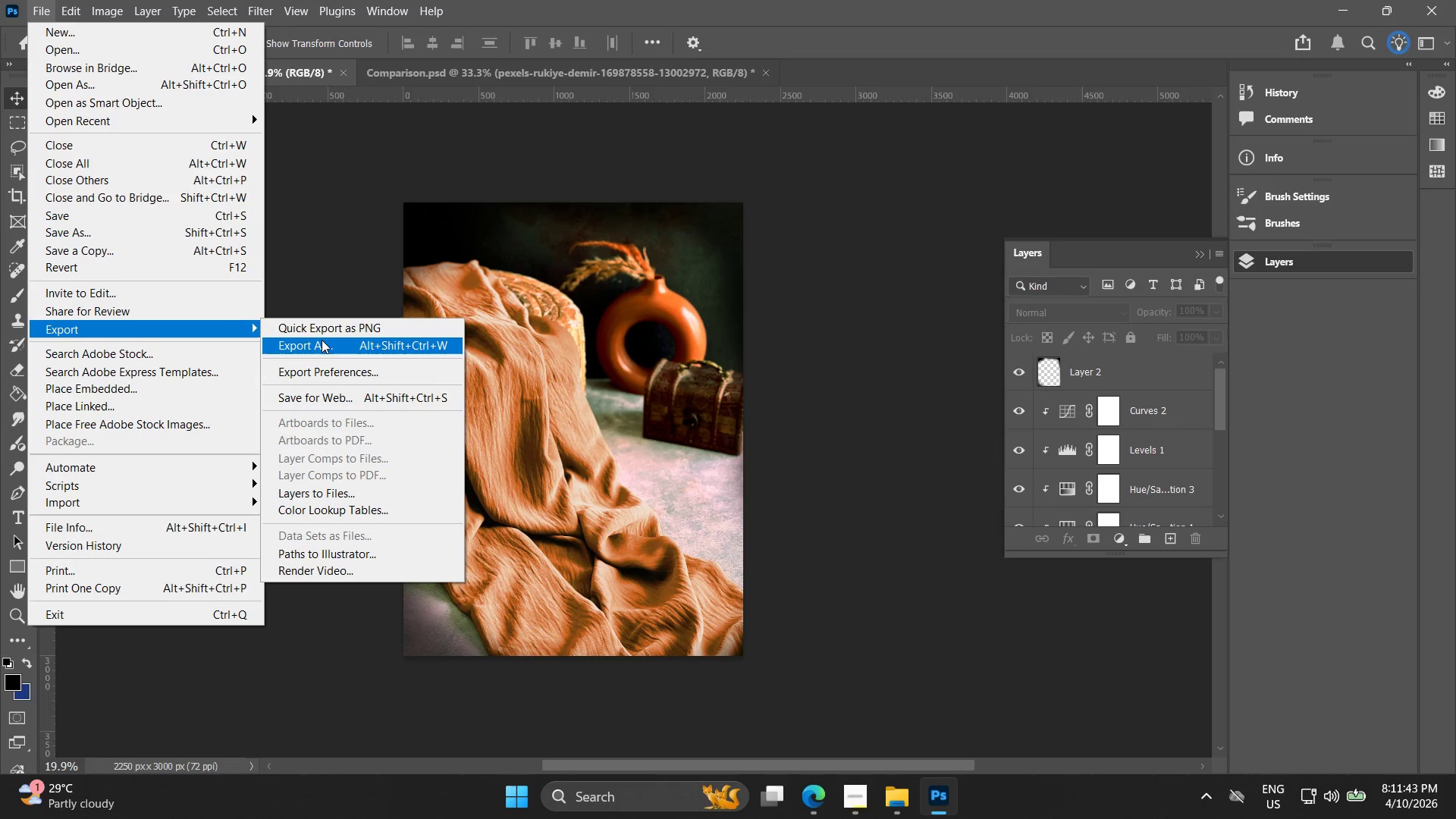 
left_click([324, 354])
 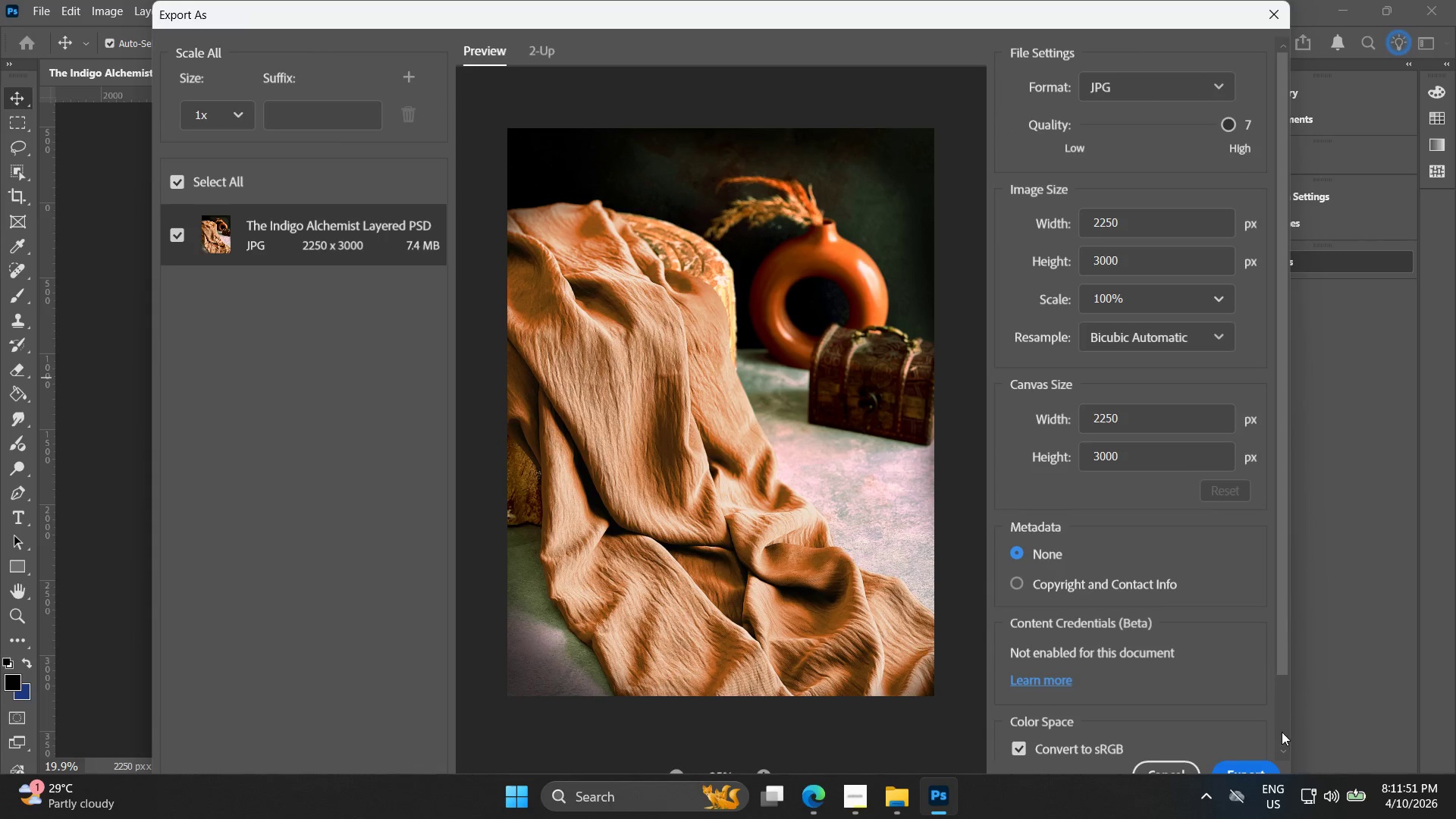 
left_click([1262, 772])
 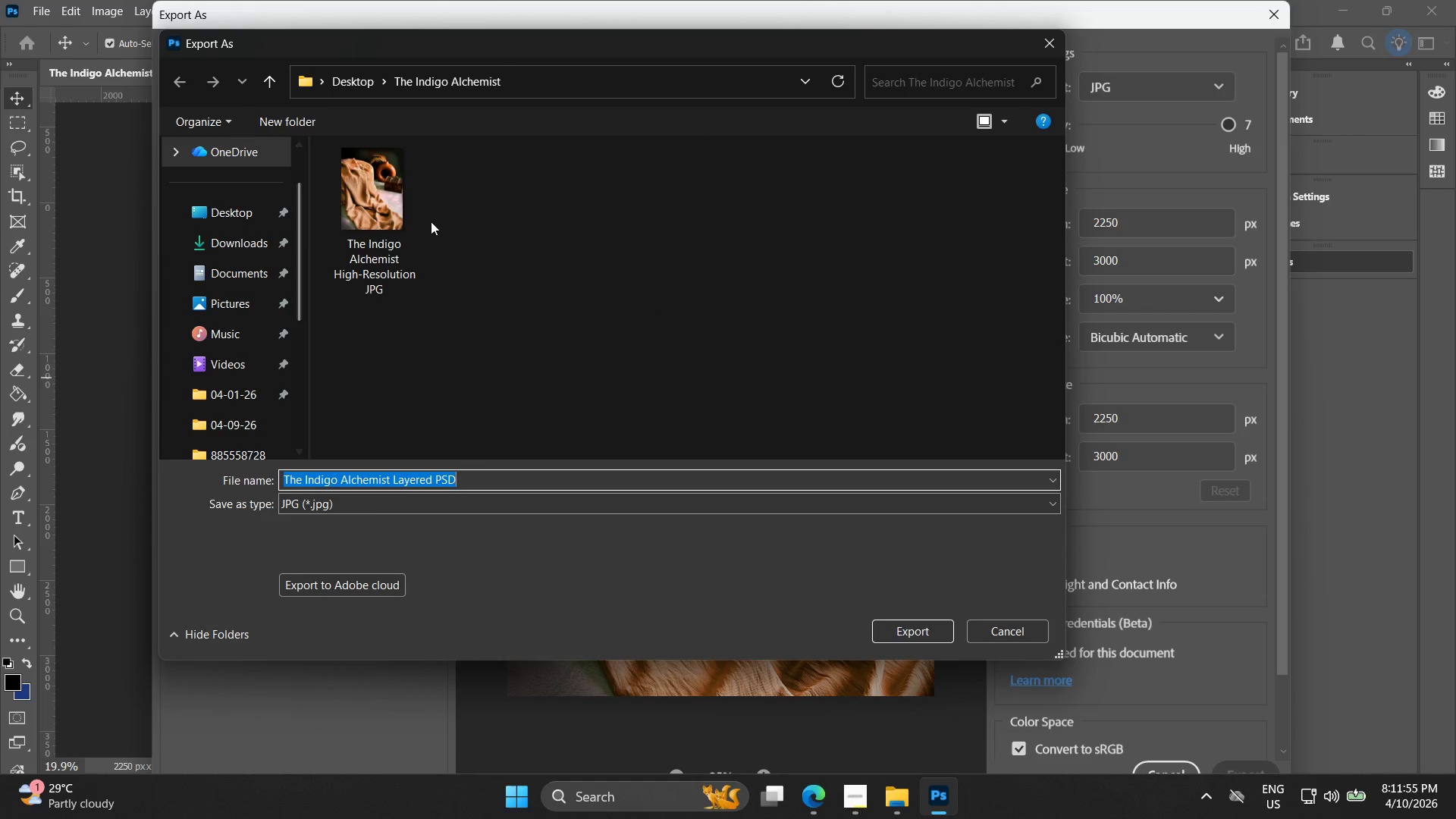 
left_click([416, 216])
 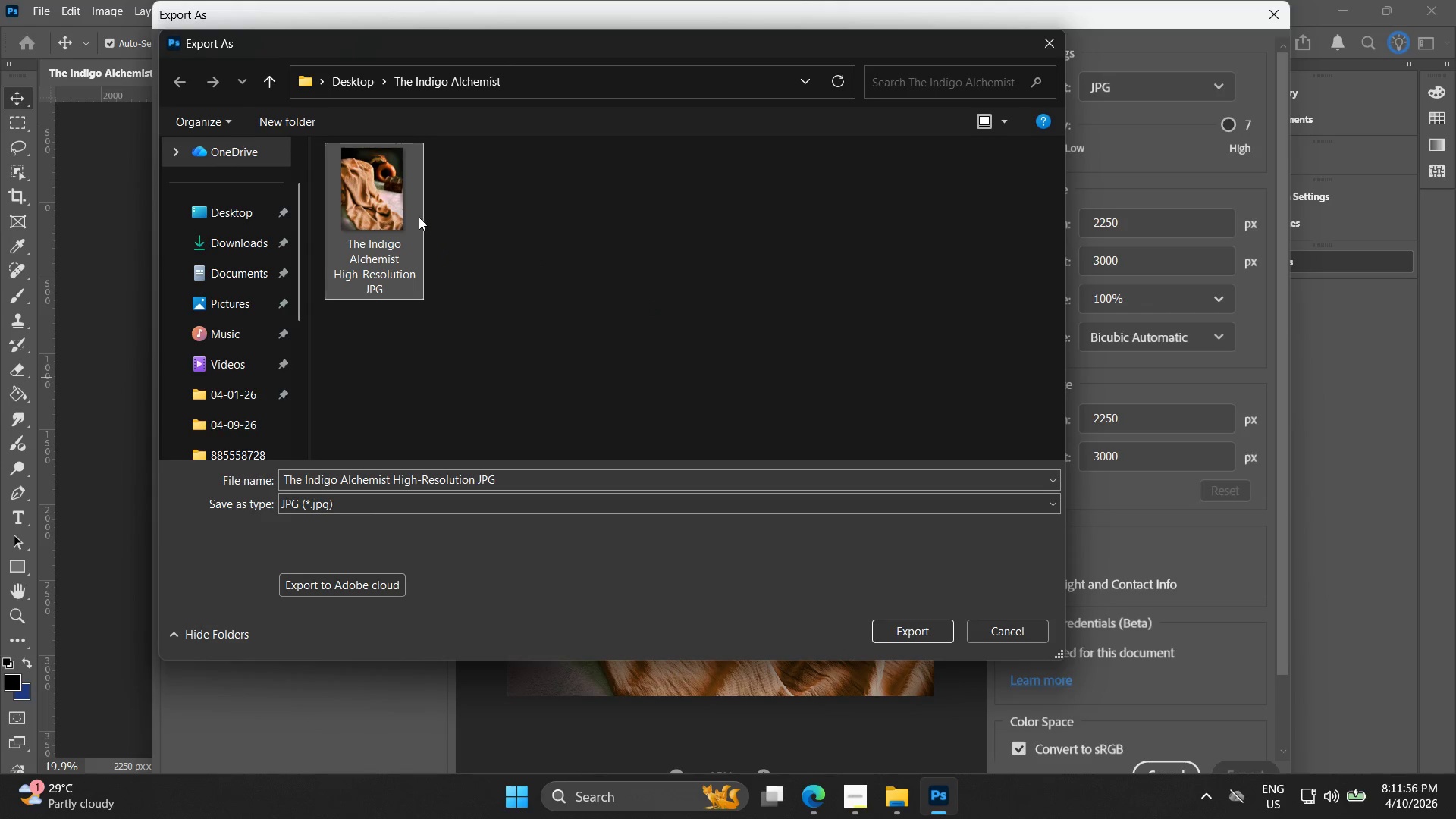 
key(Control+C)
 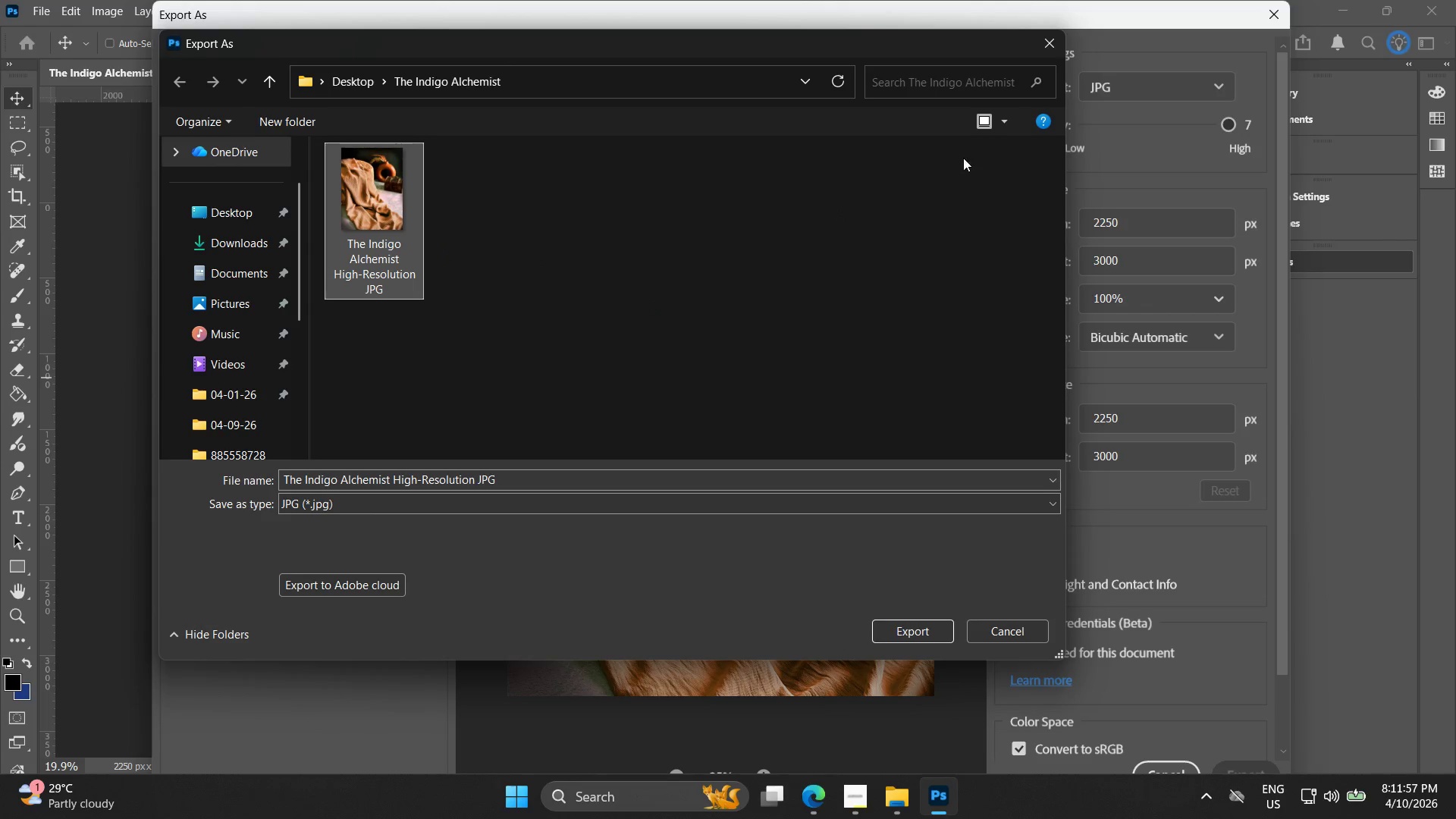 
key(Control+C)
 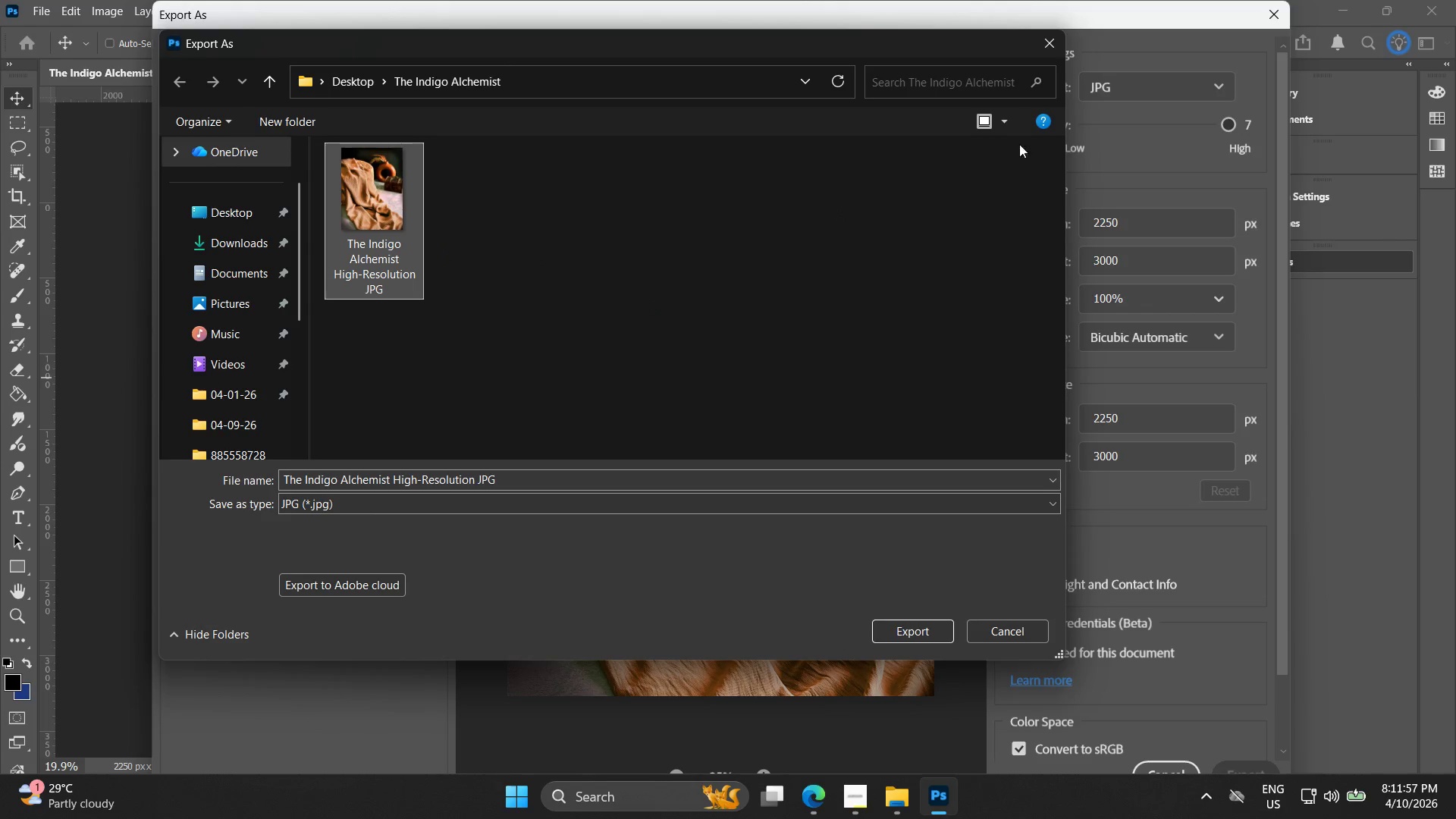 
key(Control+C)
 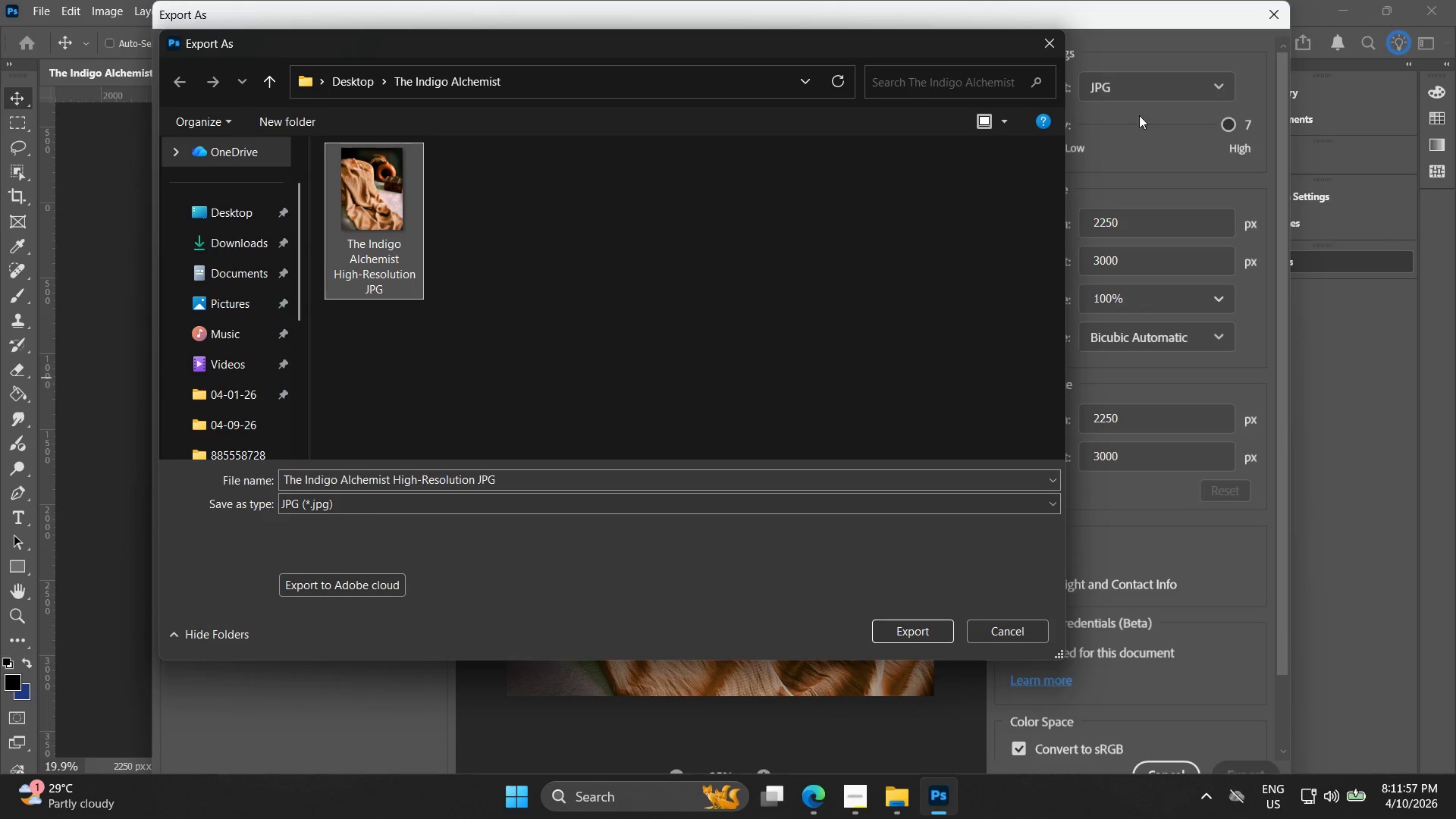 
key(Control+C)
 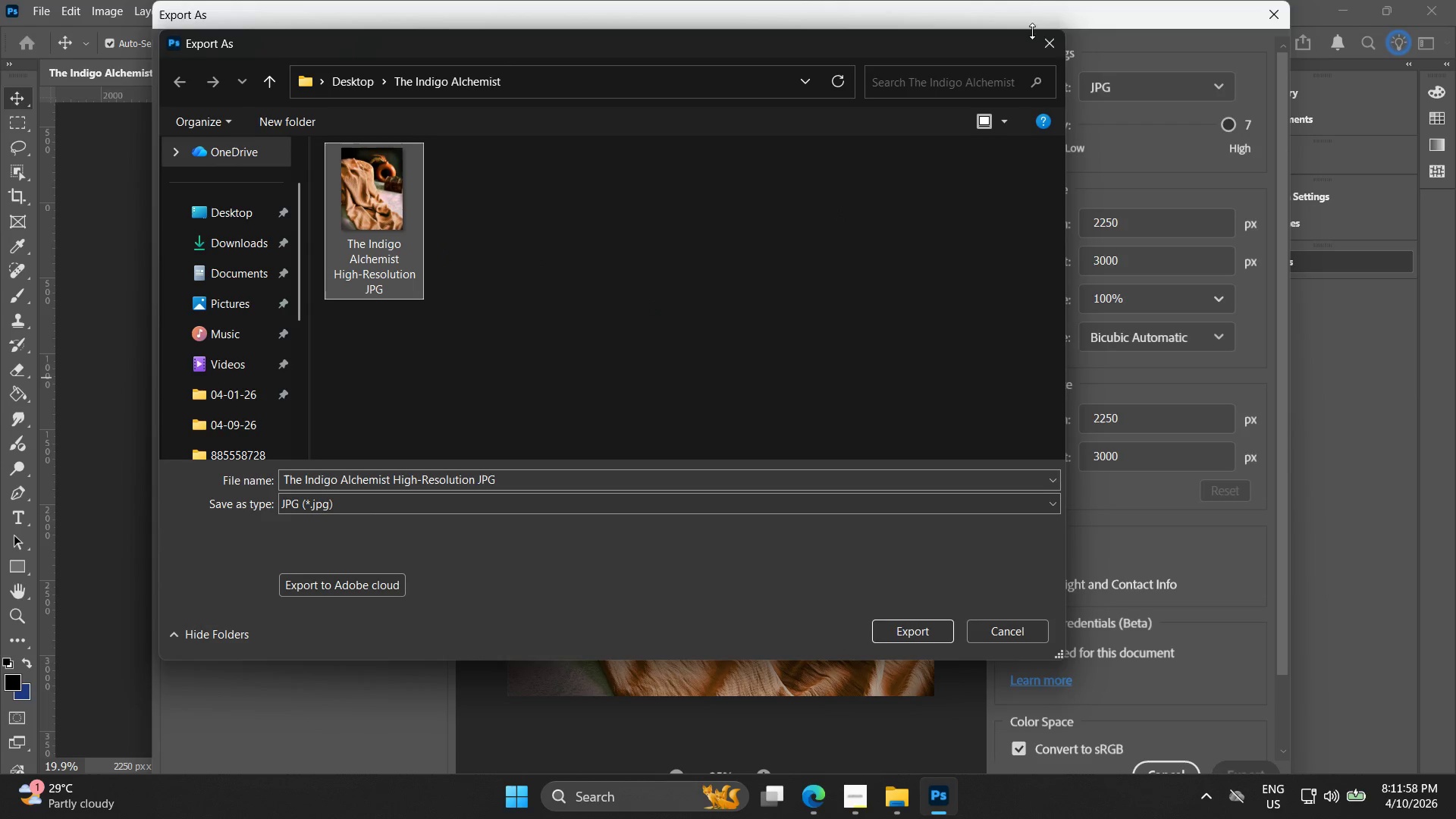 
left_click([1039, 34])
 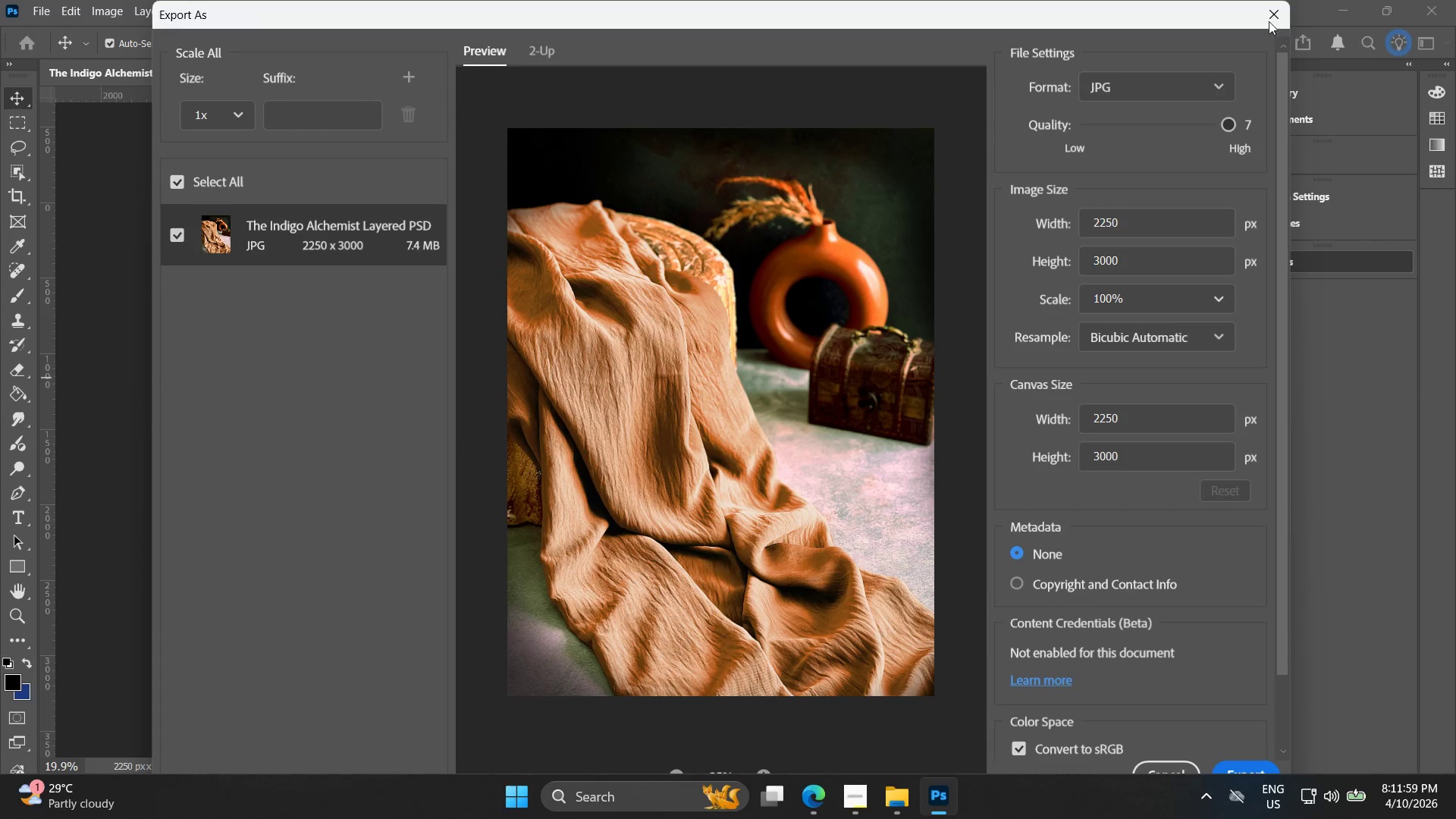 
left_click([1269, 18])
 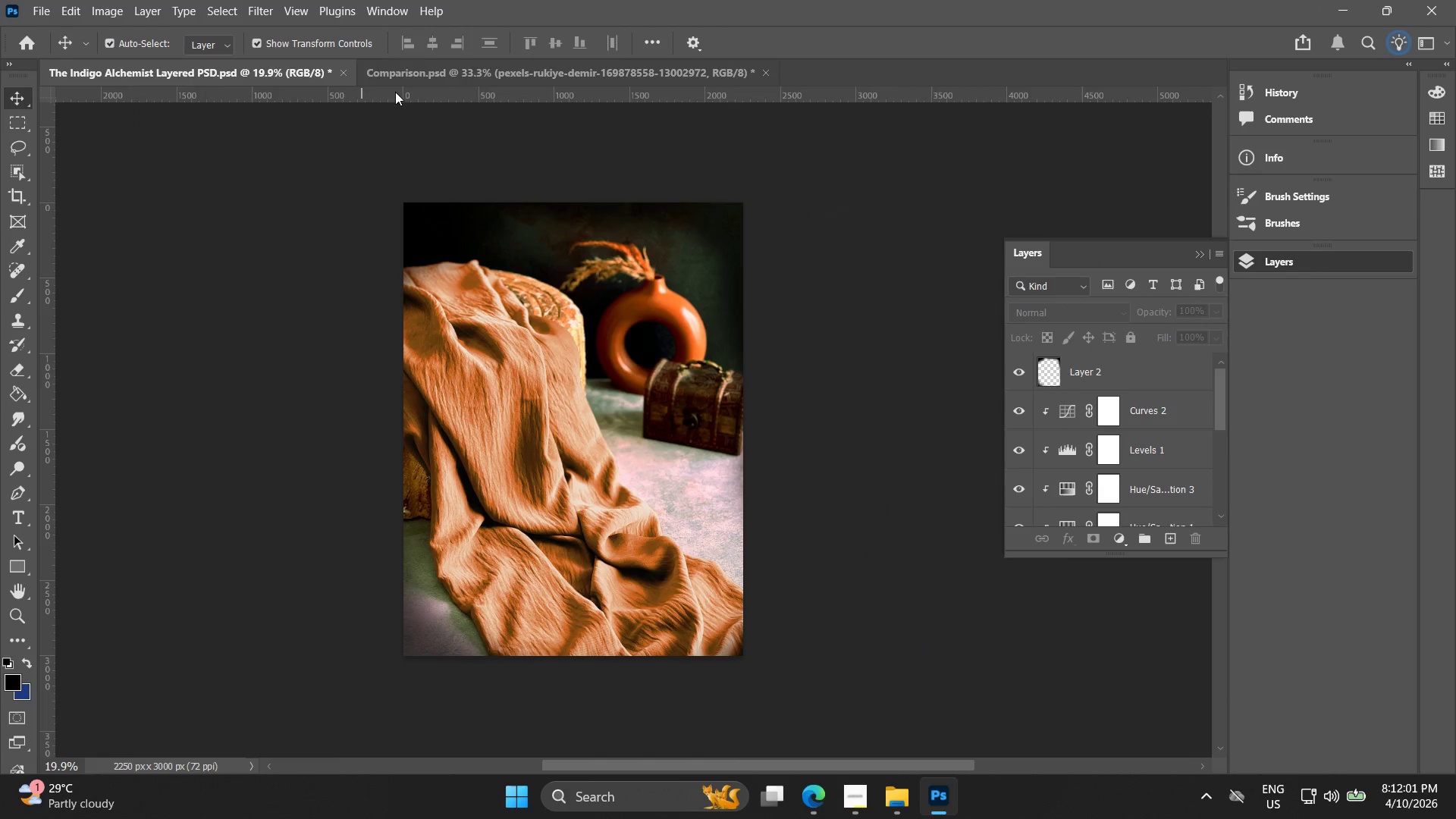 
double_click([444, 77])
 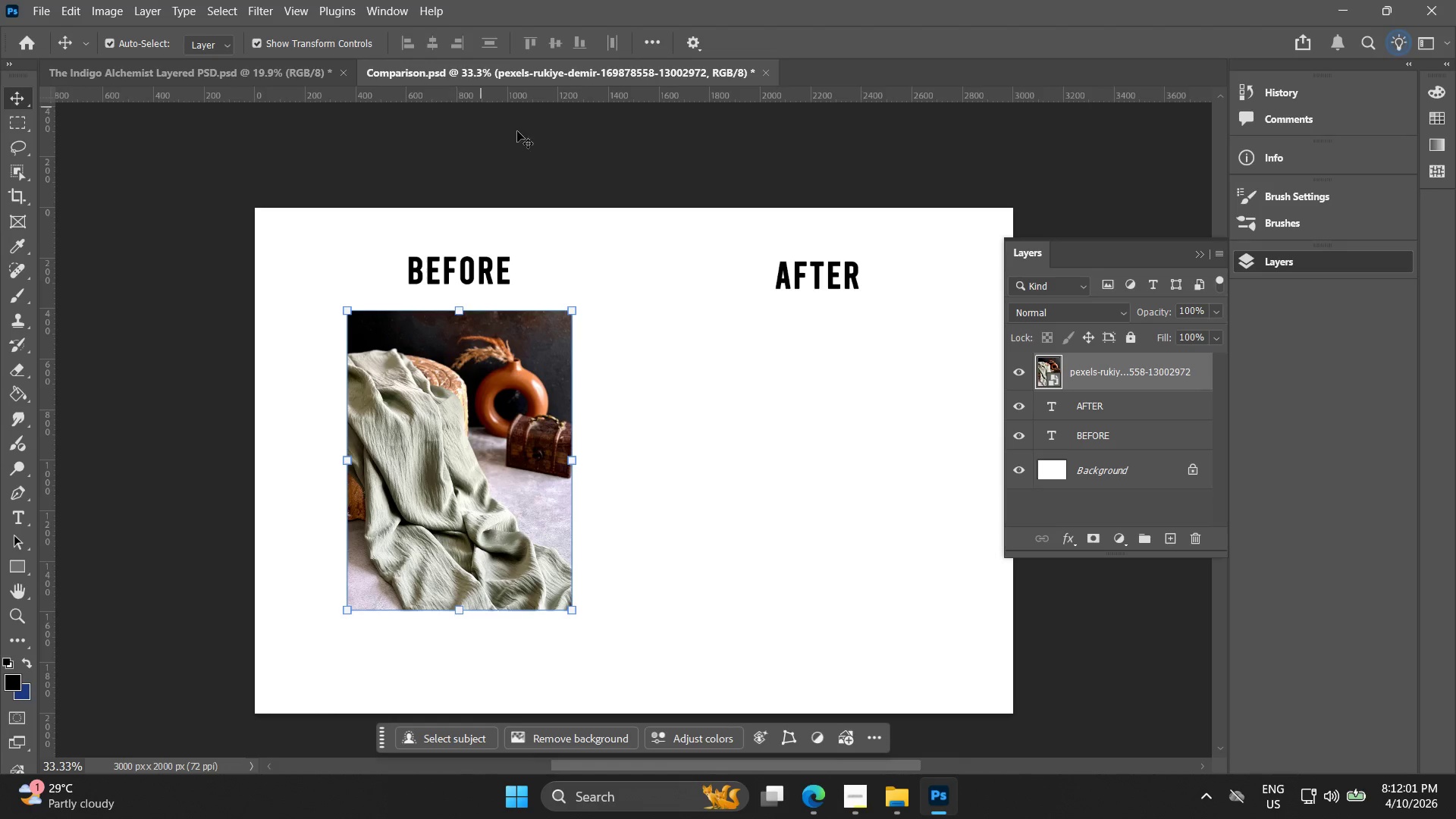 
key(Control+ControlLeft)
 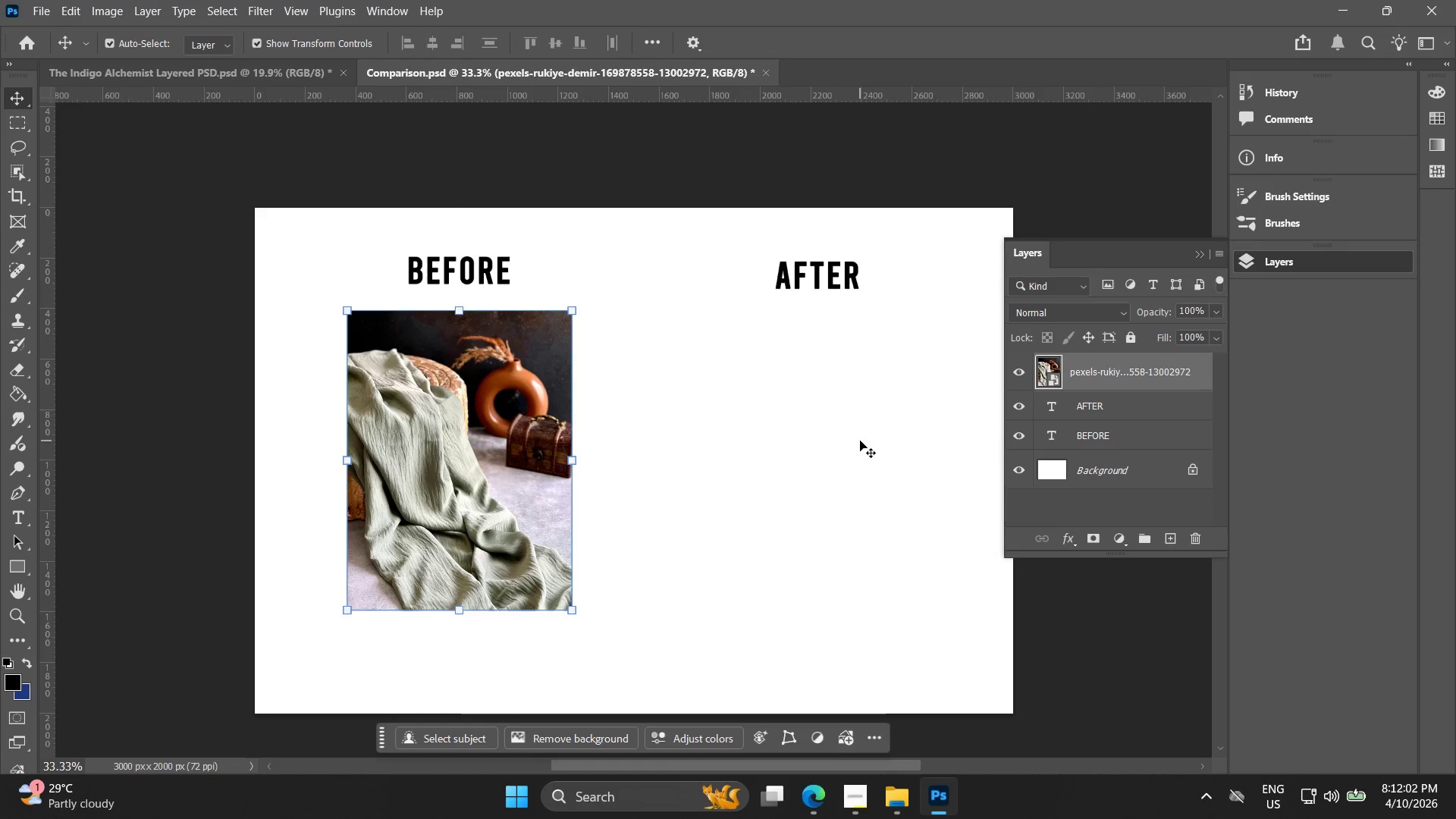 
key(Control+V)
 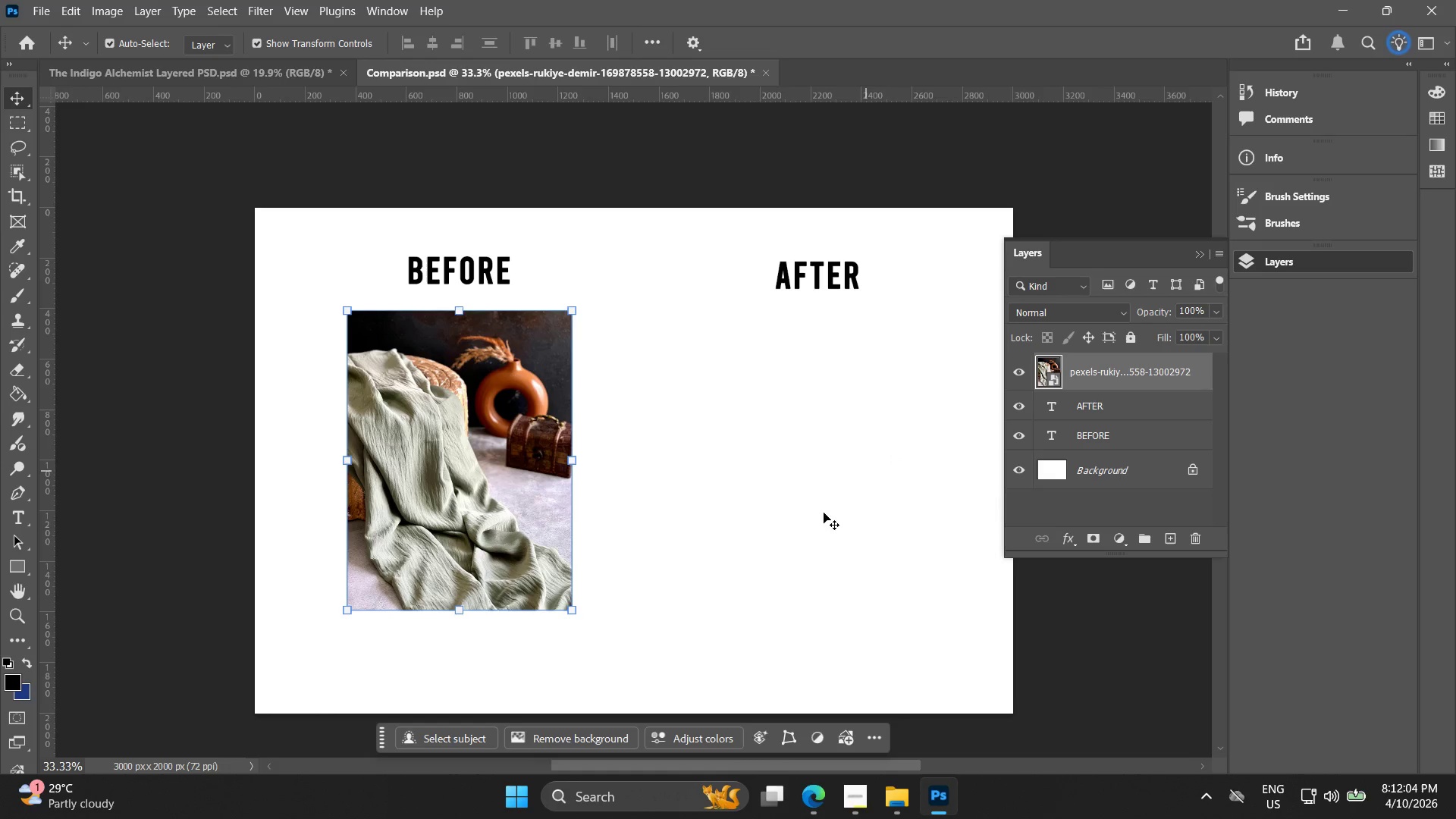 
key(Control+V)
 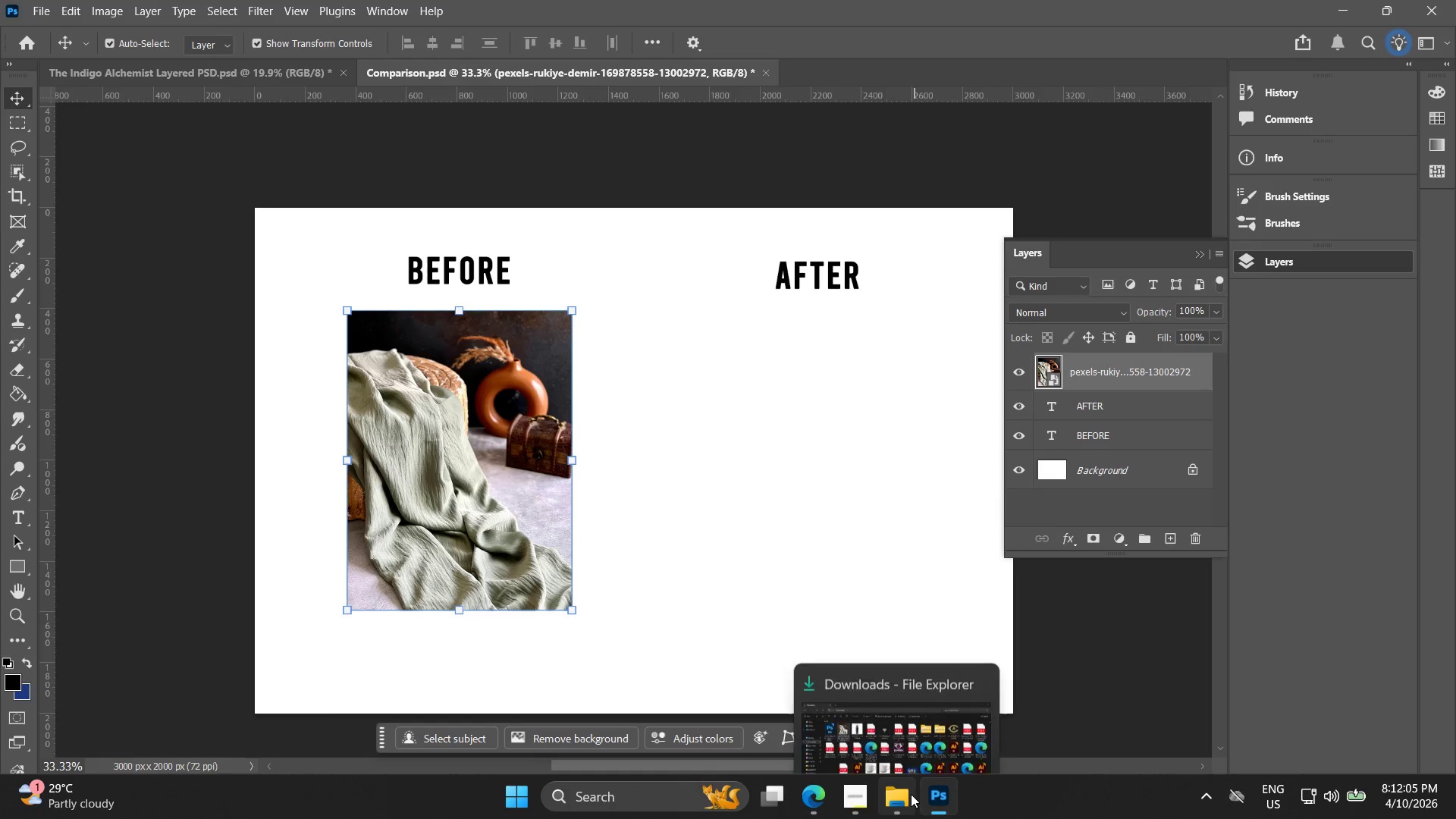 
left_click([911, 794])
 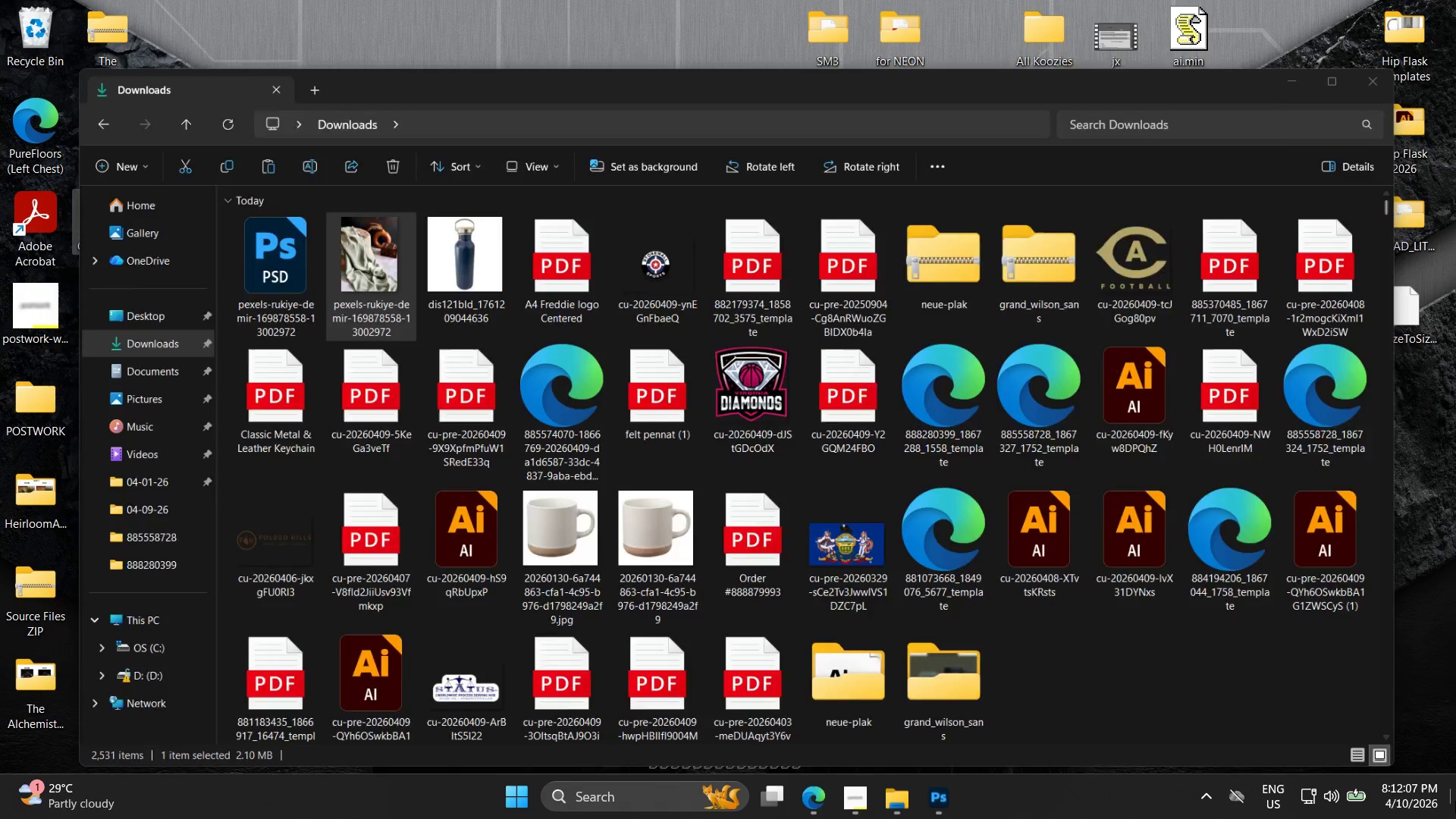 
left_click([628, 439])
 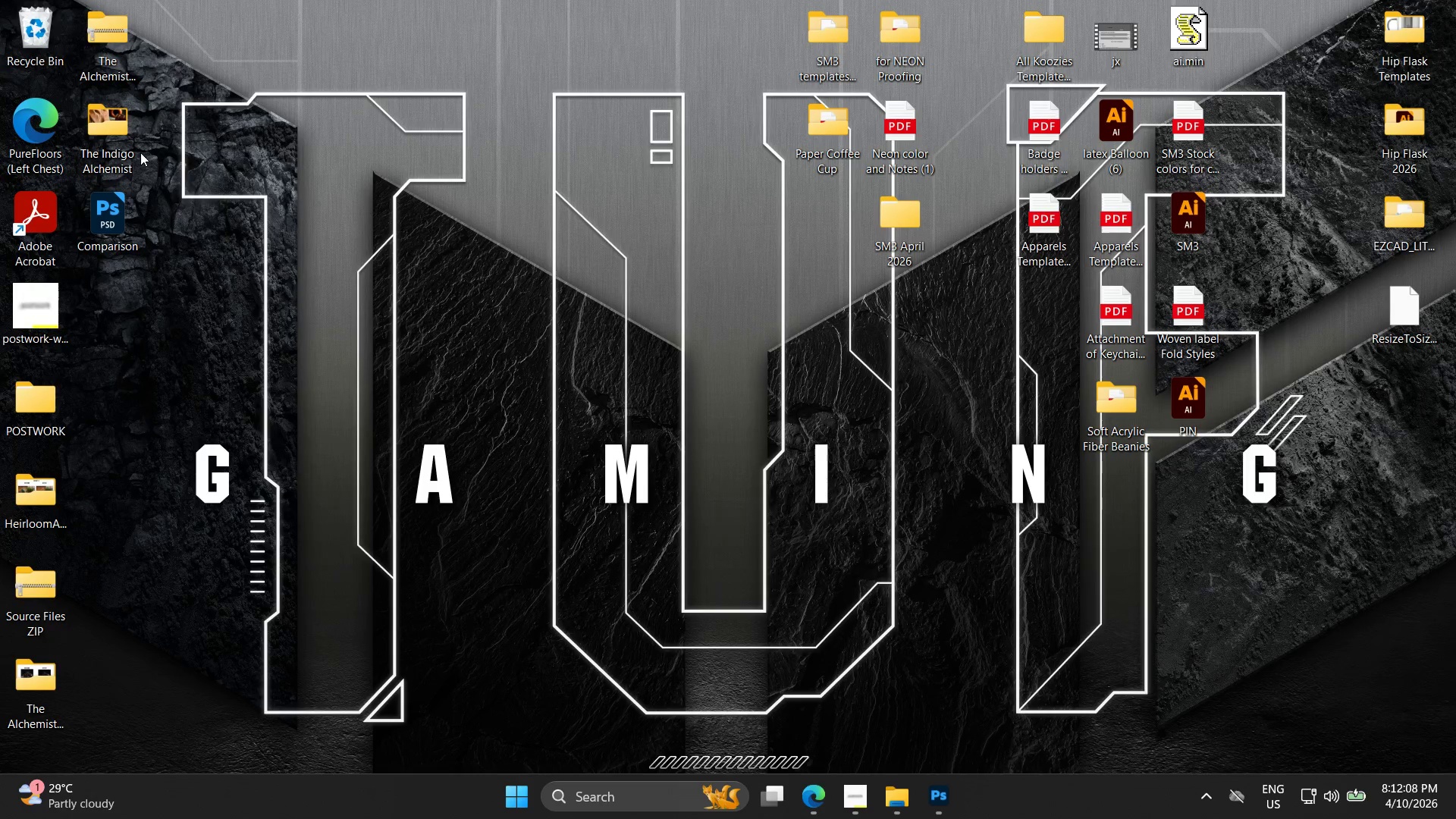 
triple_click([136, 146])
 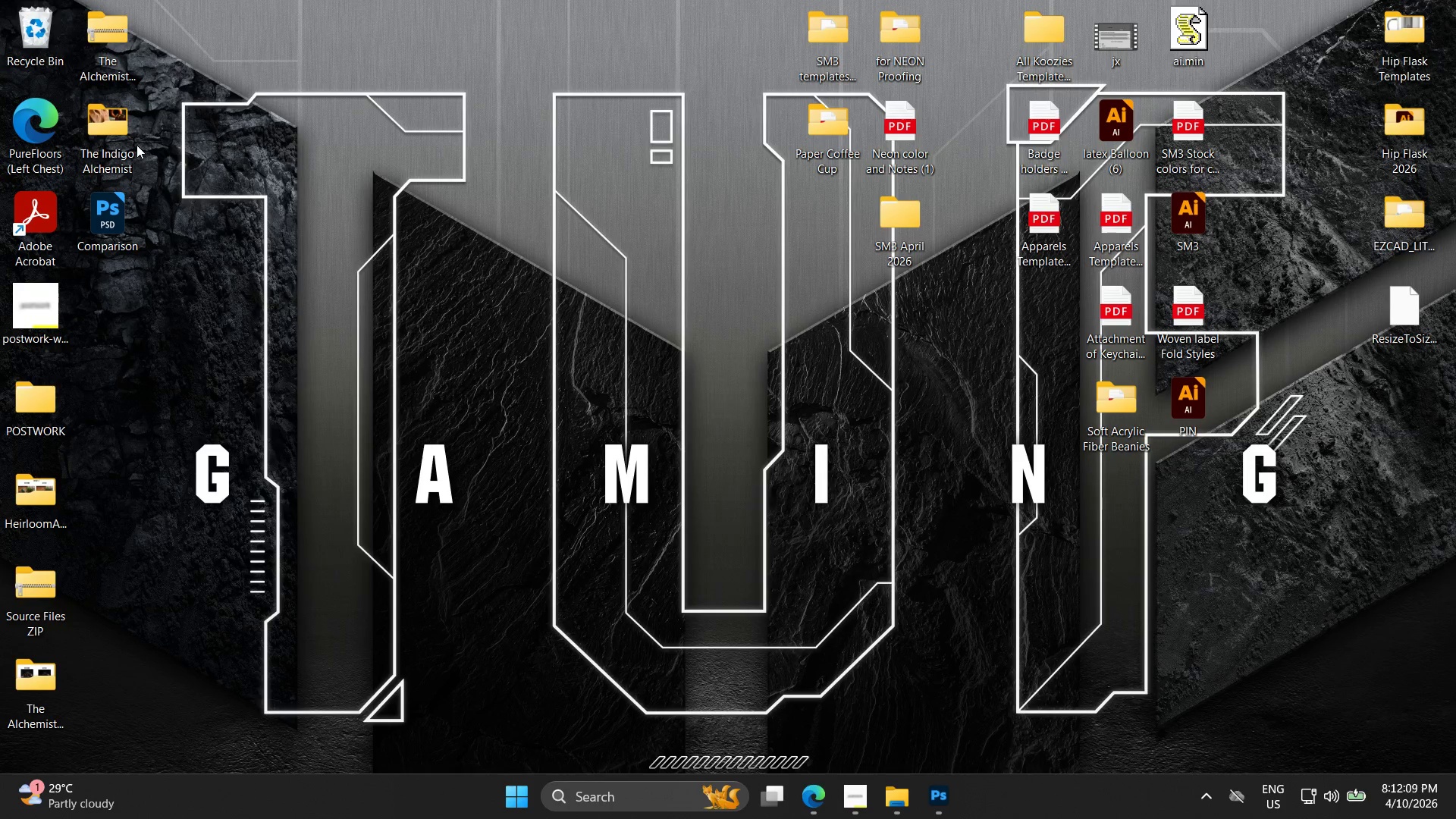 
triple_click([136, 145])
 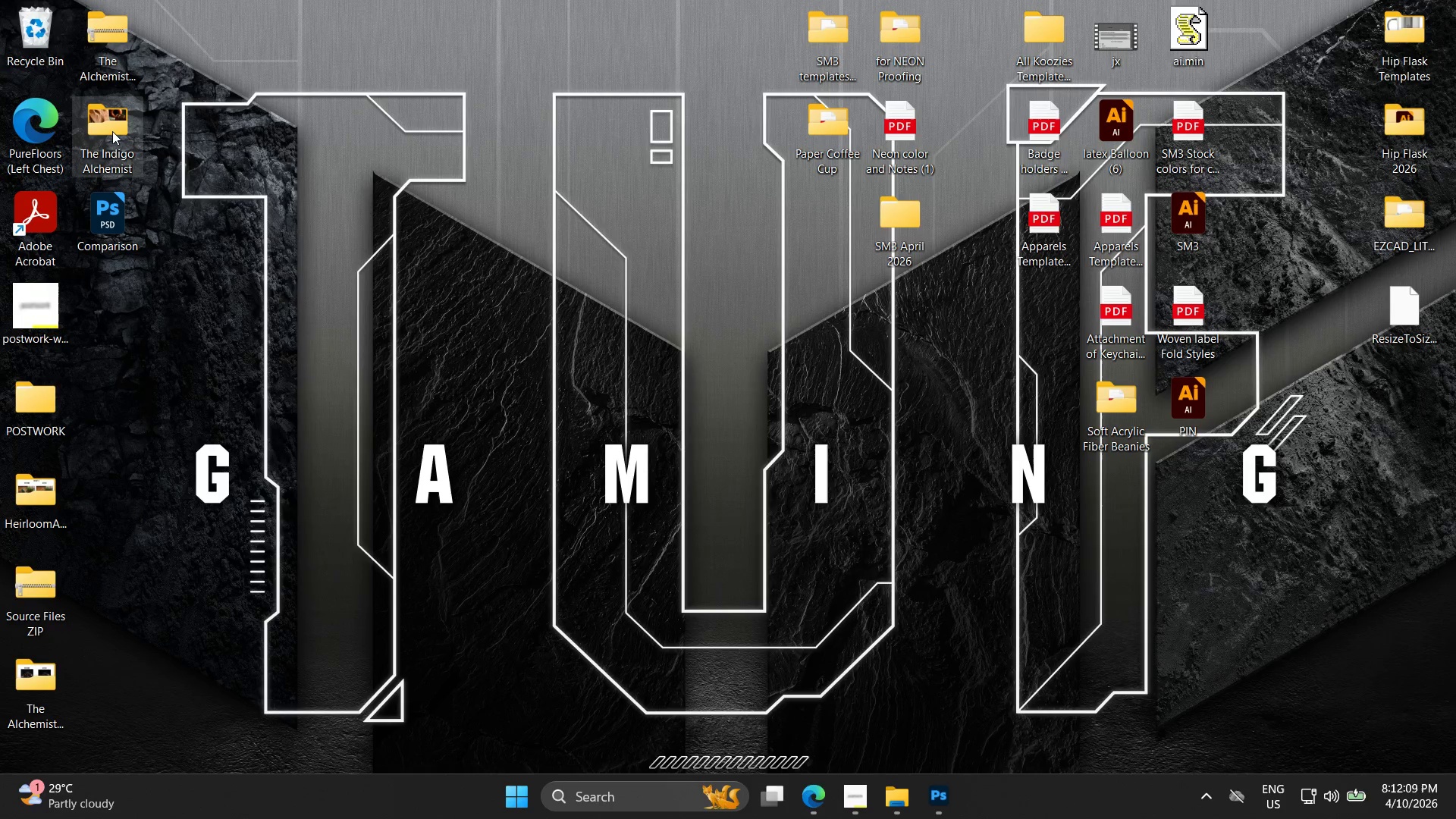 
triple_click([112, 130])
 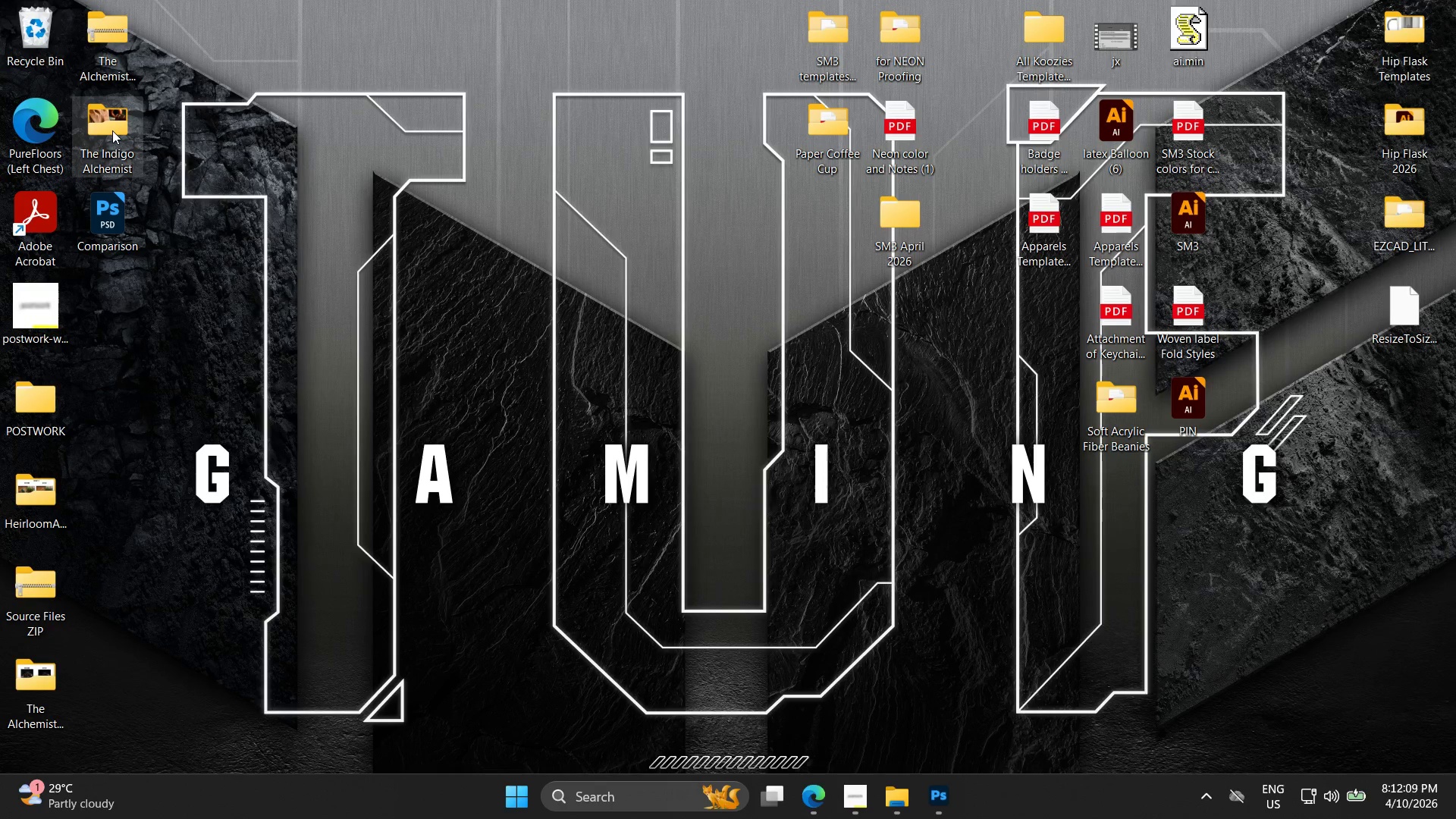 
triple_click([112, 130])
 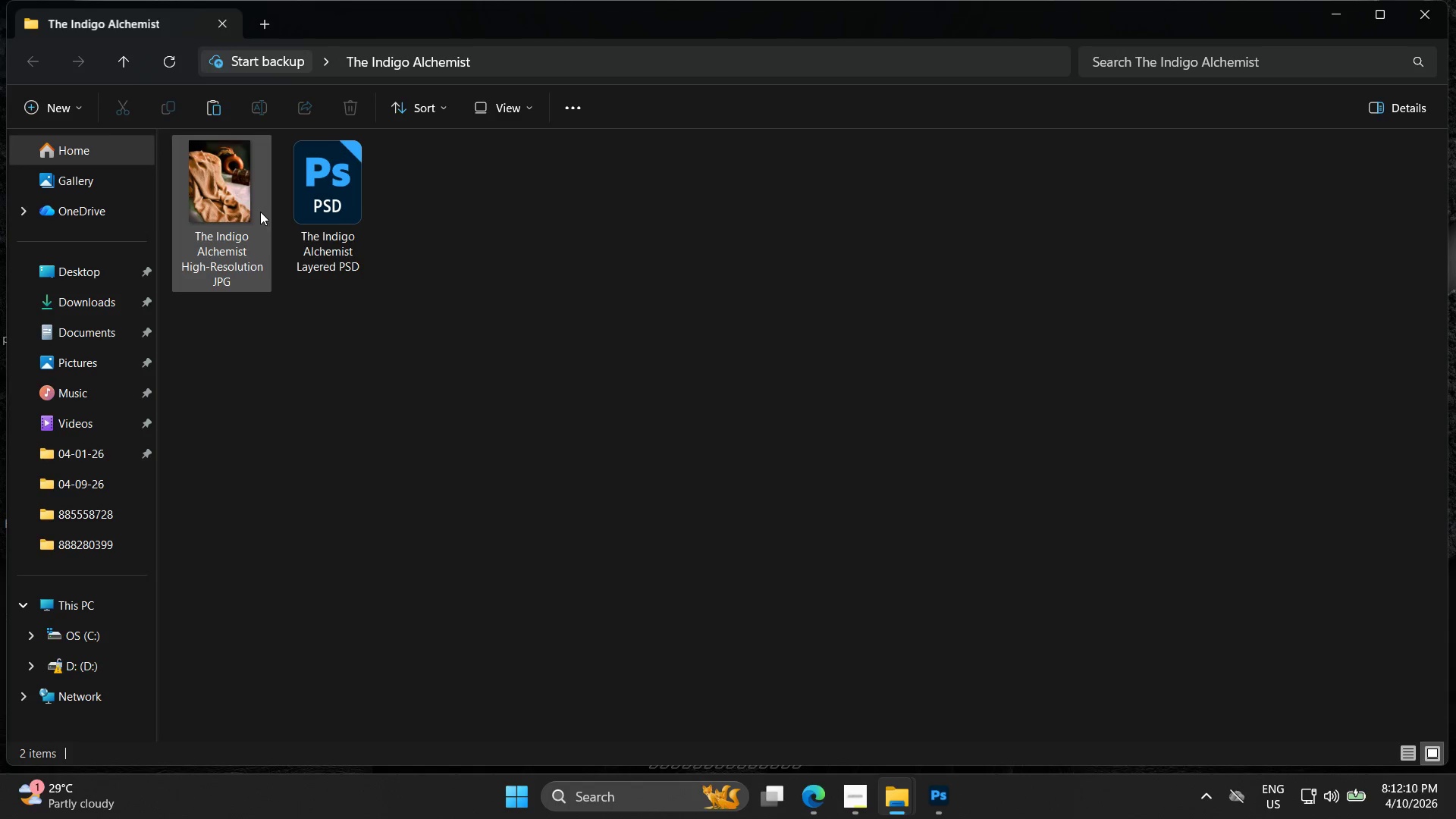 
key(Control+C)
 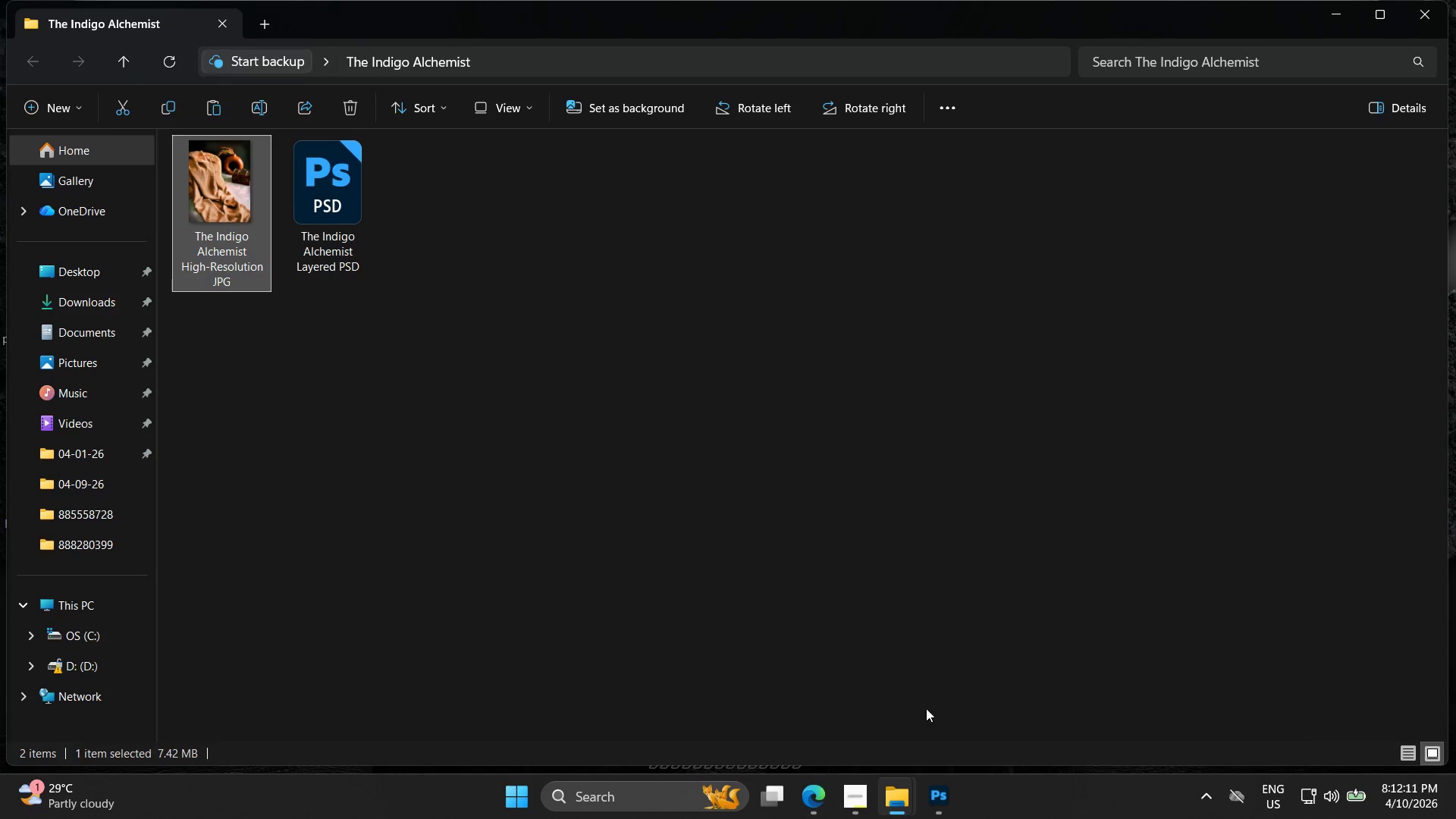 
key(Control+C)
 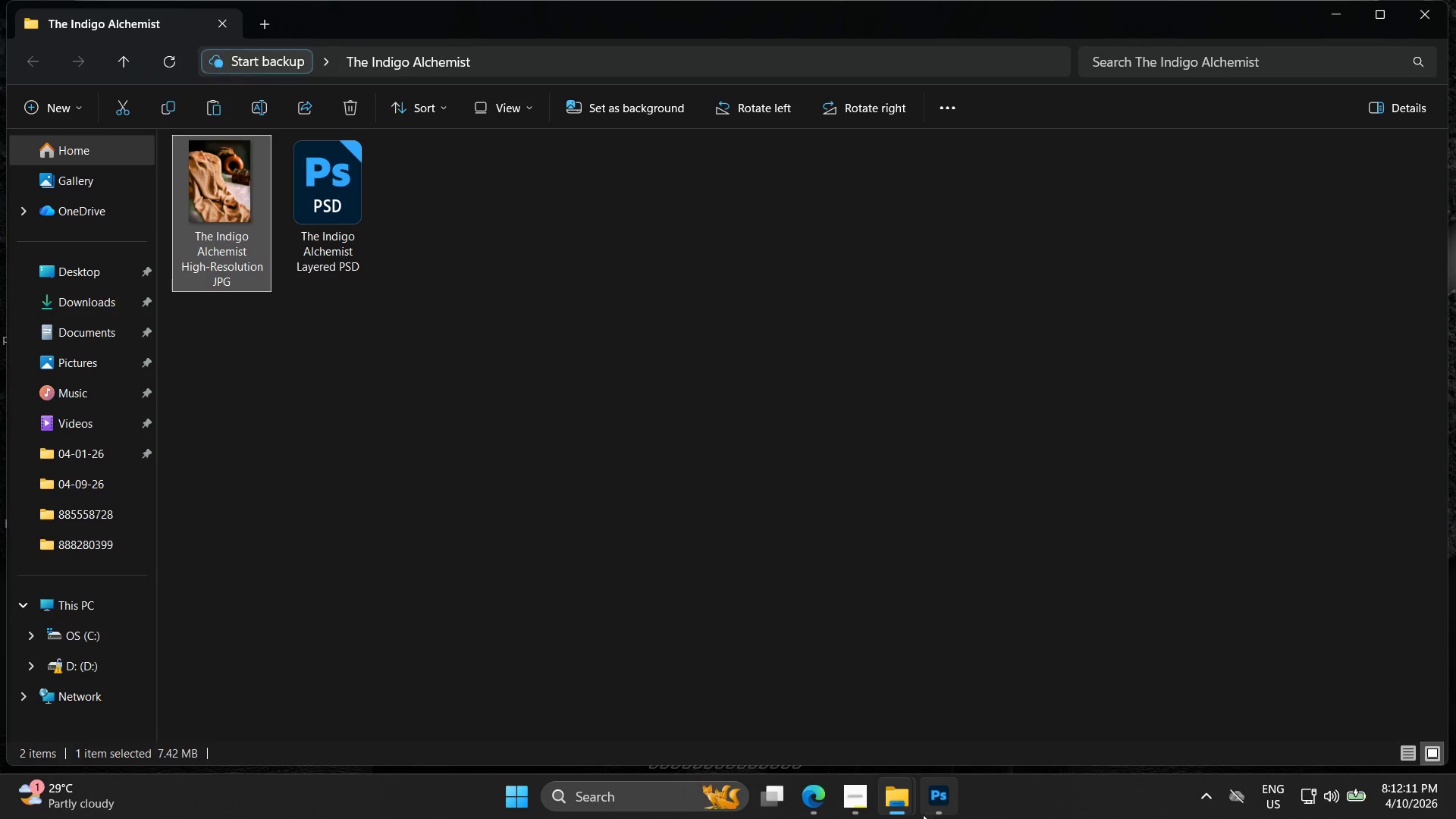 
key(Control+C)
 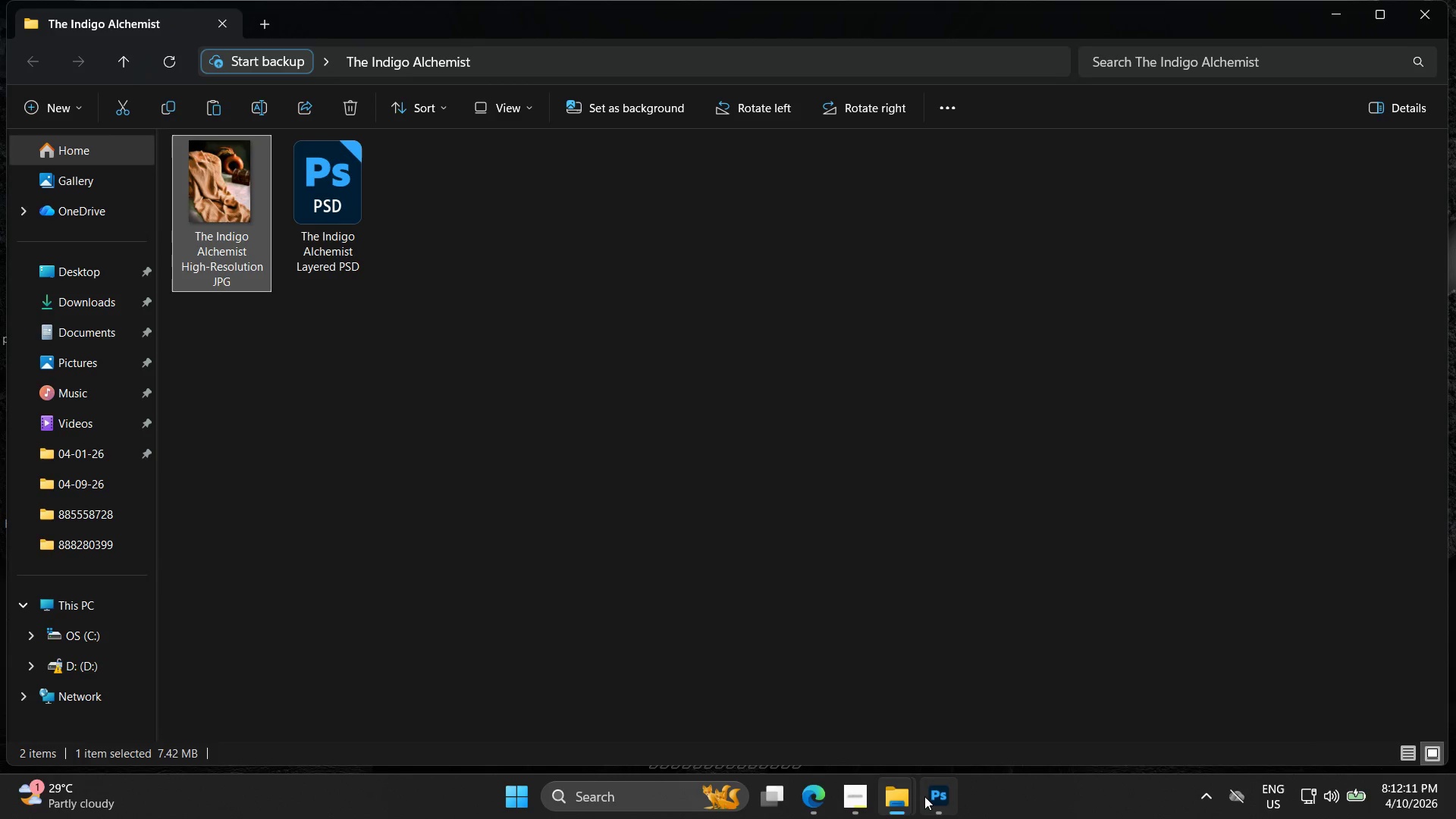 
left_click([924, 796])
 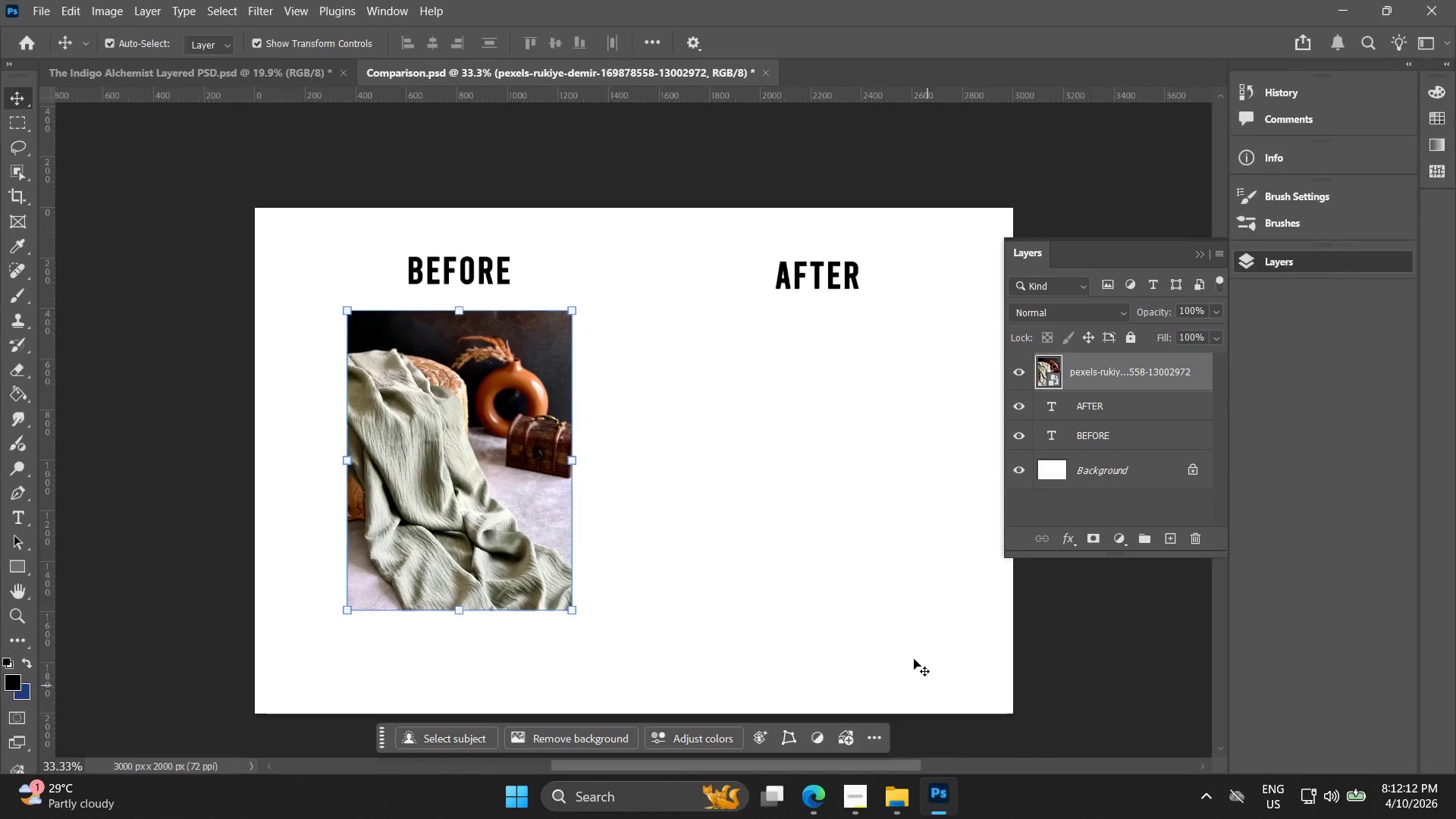 
key(Control+ControlLeft)
 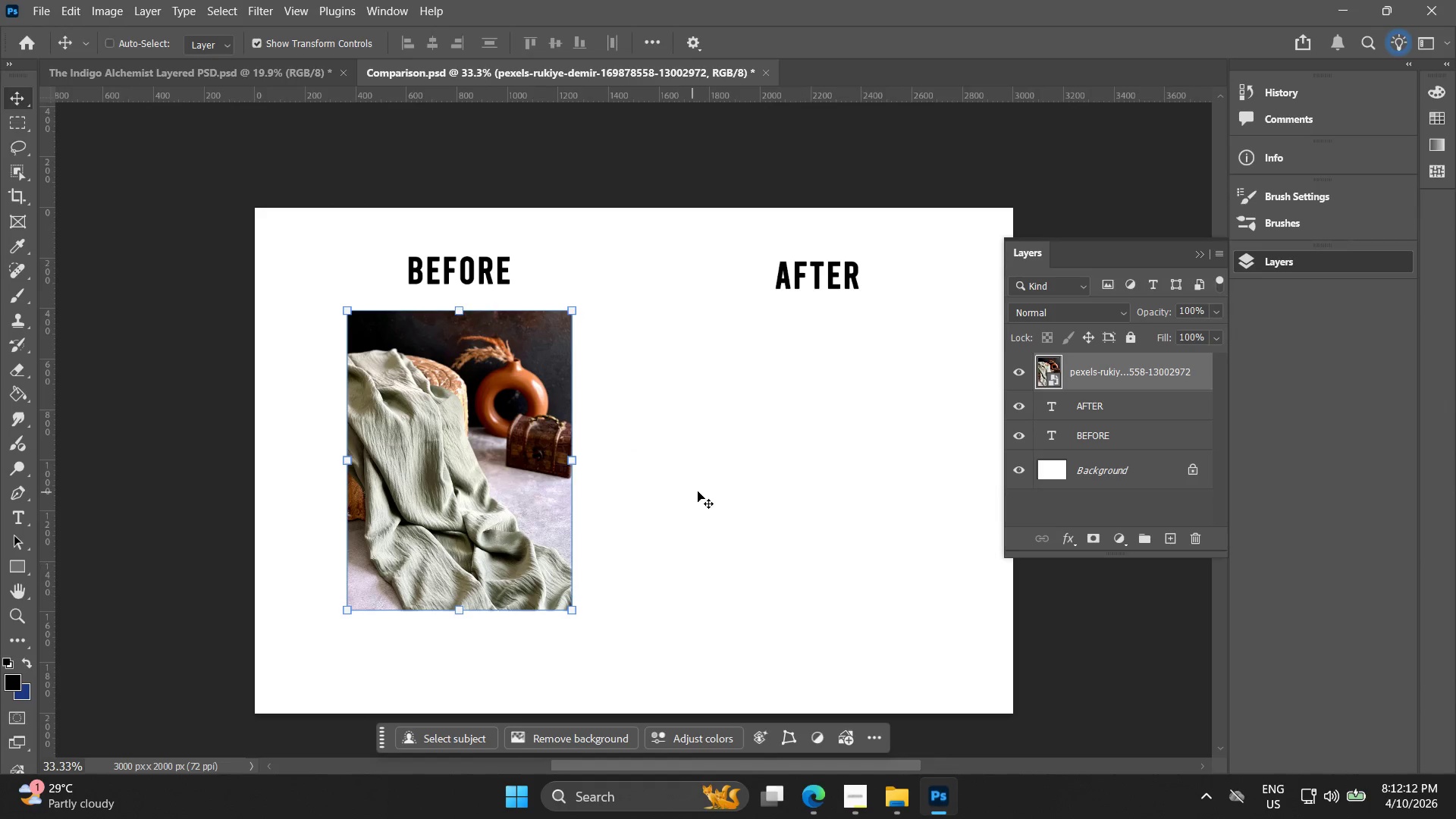 
key(Control+V)
 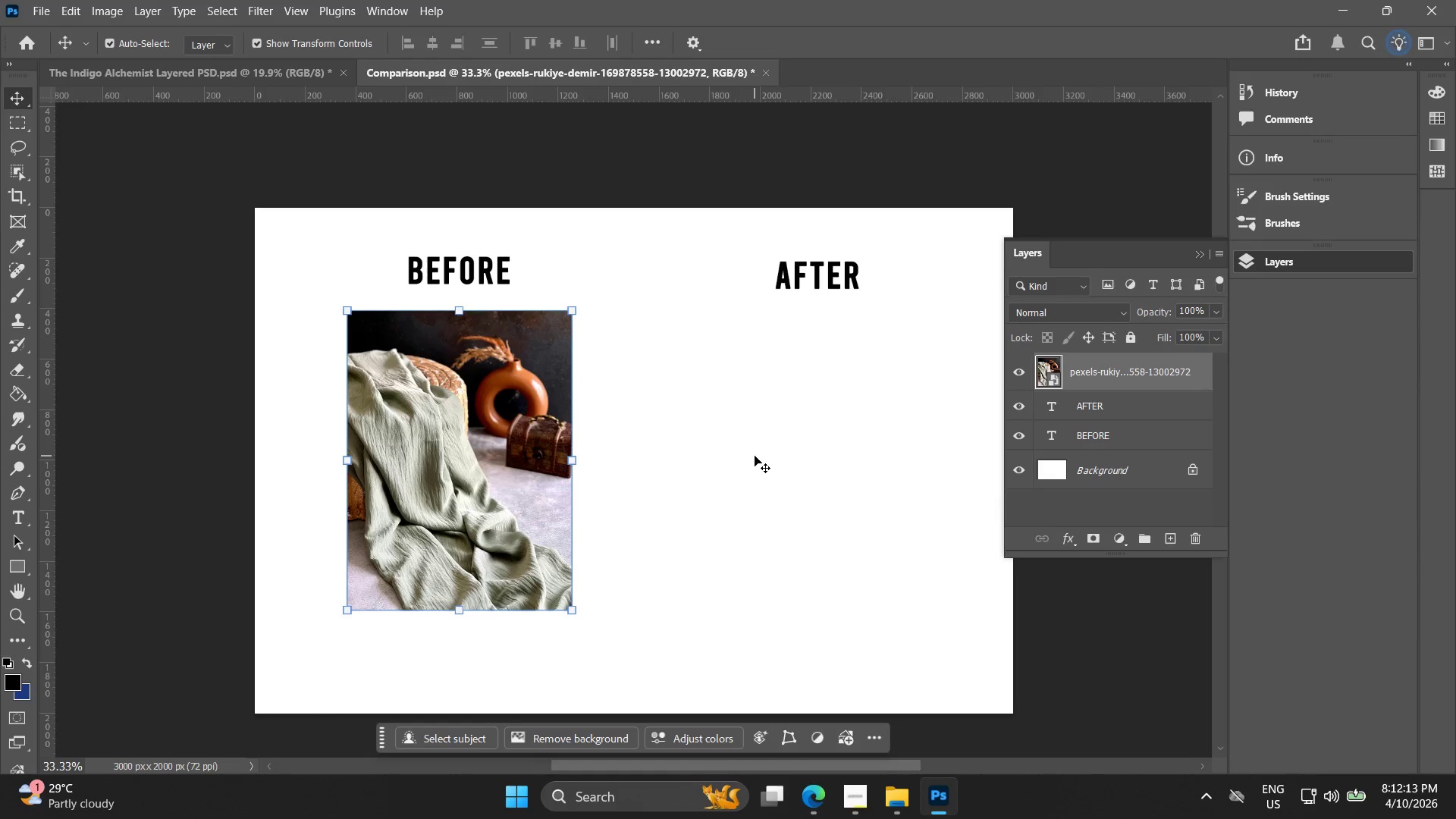 
key(Control+ControlLeft)
 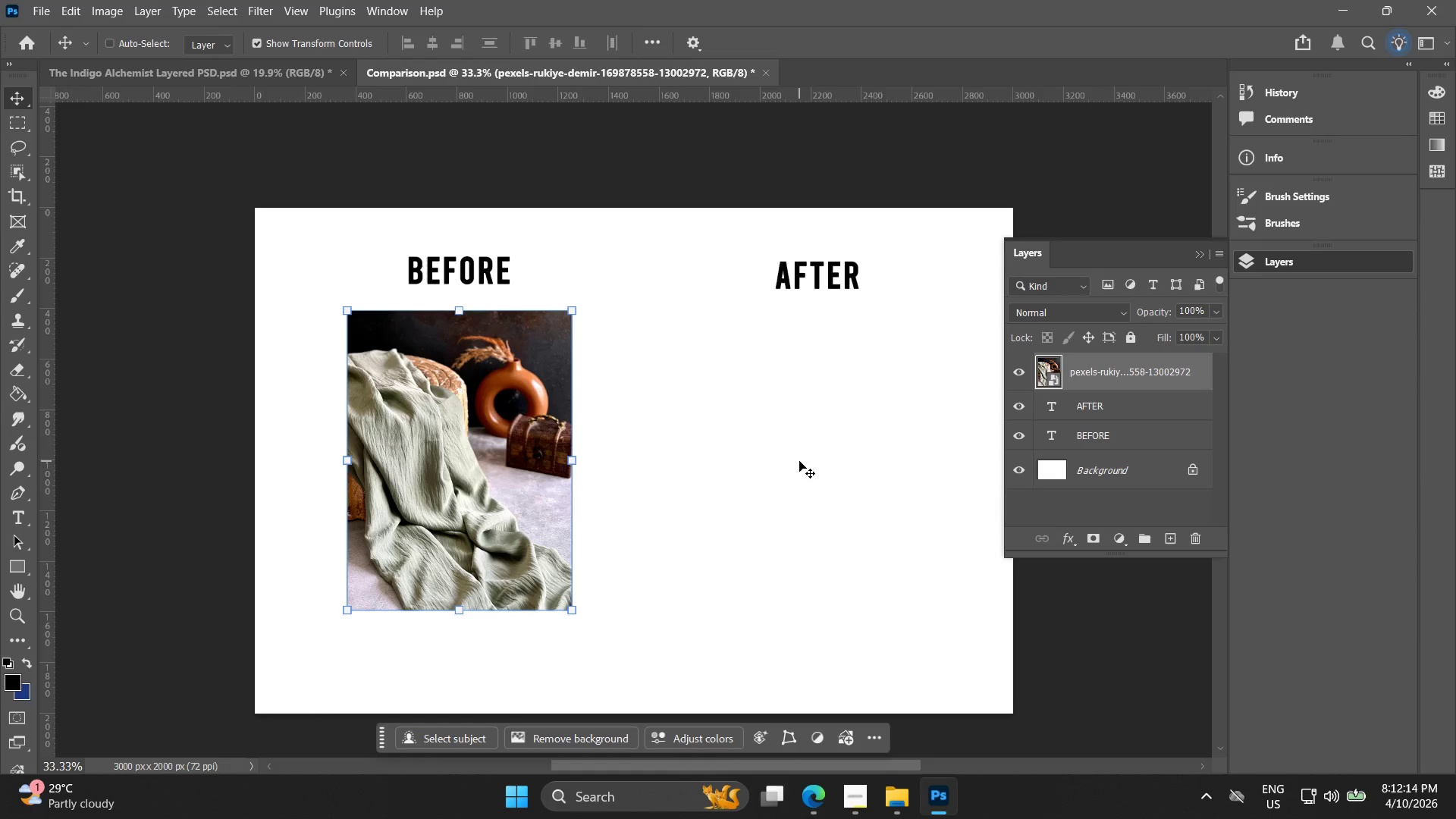 
key(Control+V)
 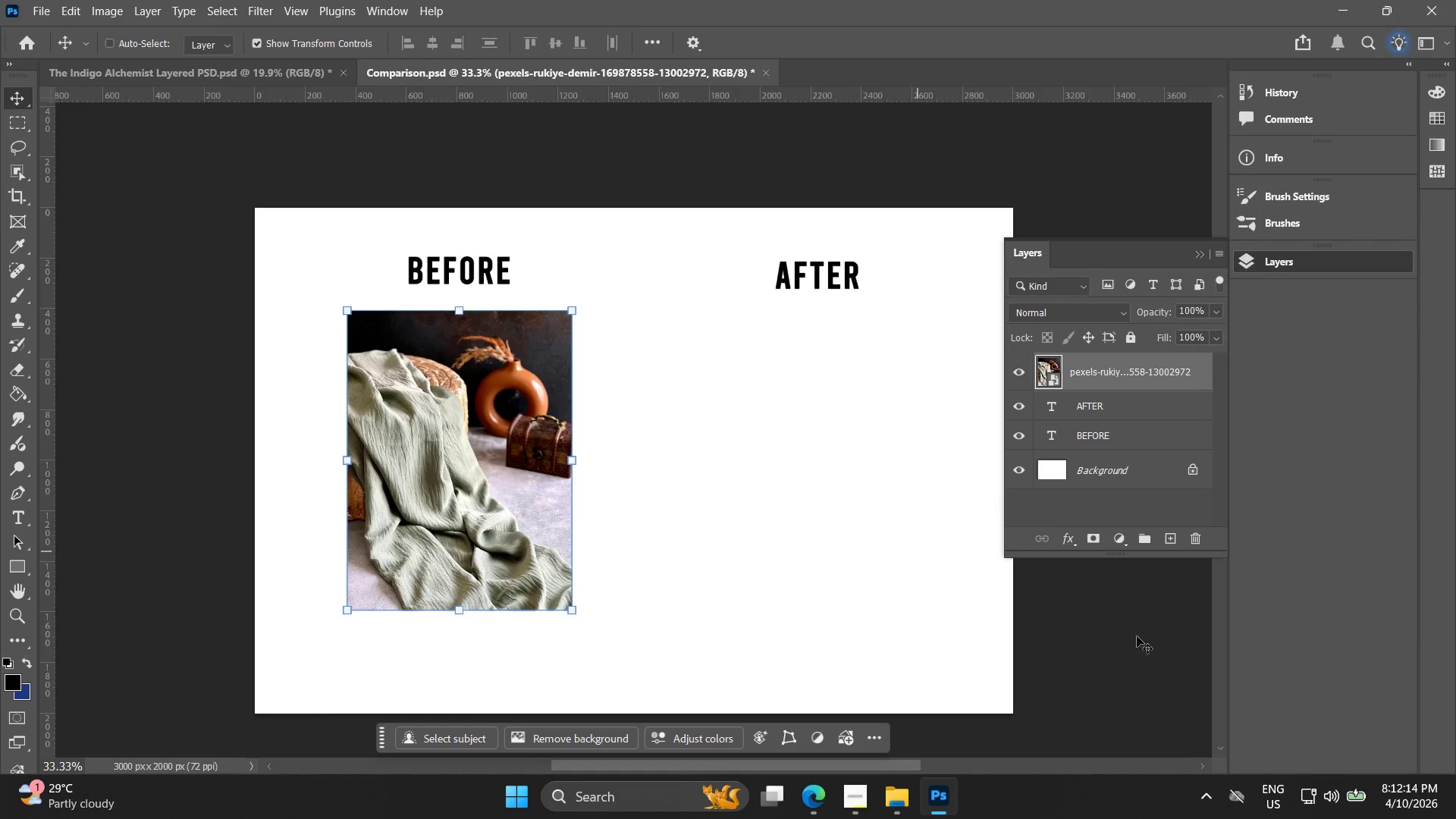 
left_click_drag(start_coordinate=[1455, 818], to_coordinate=[1429, 803])
 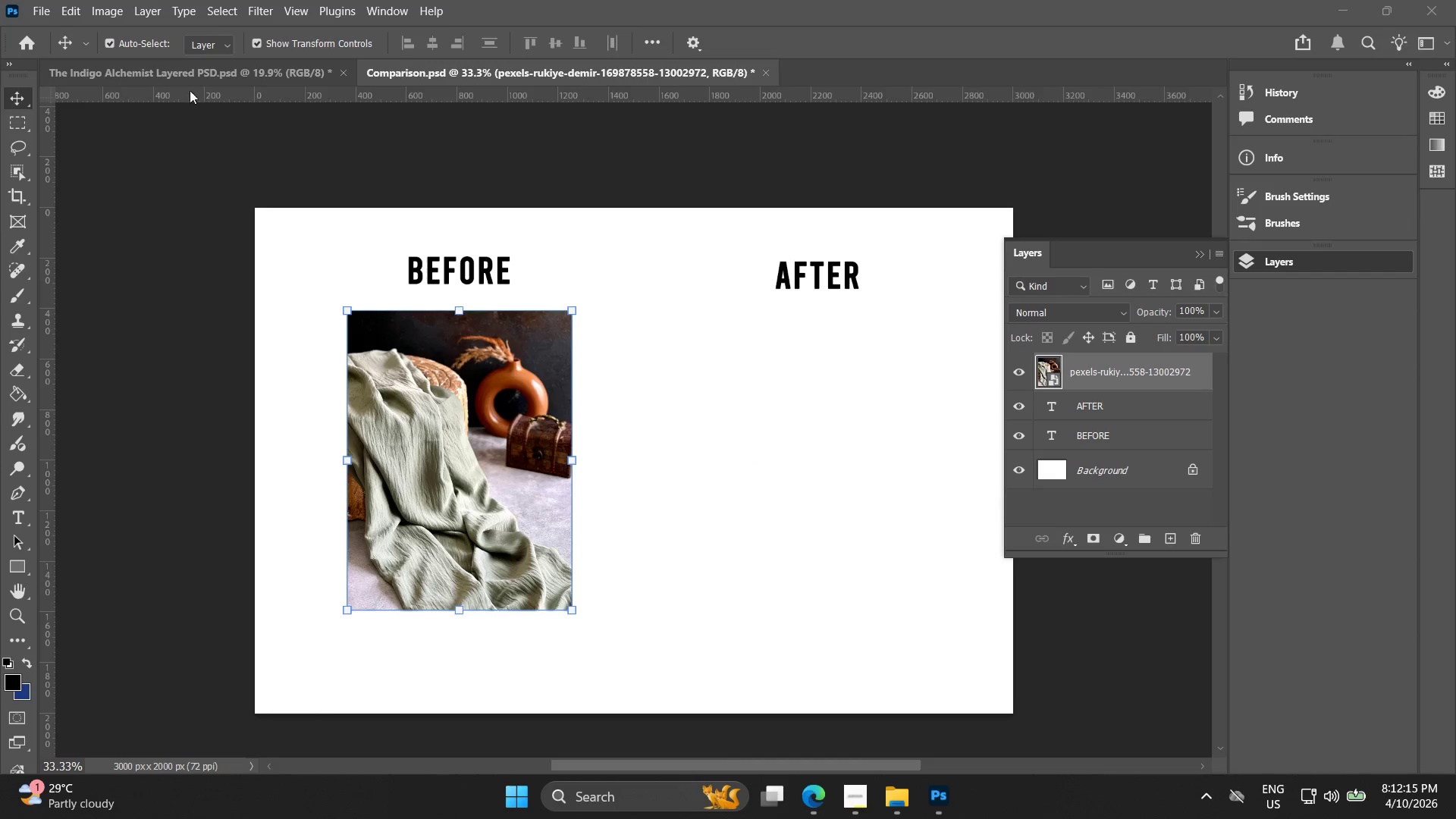 
left_click([194, 73])
 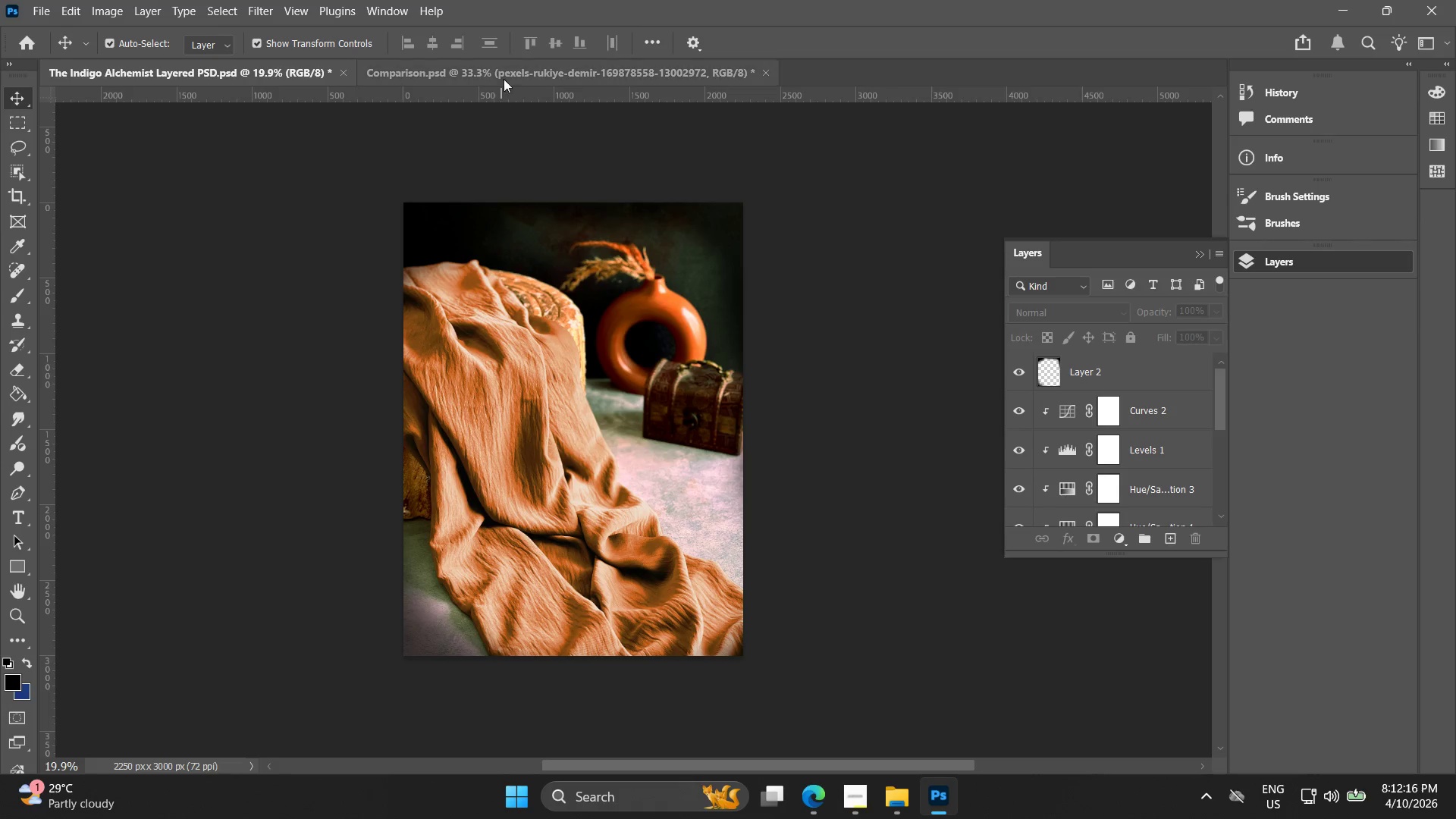 
left_click([507, 67])
 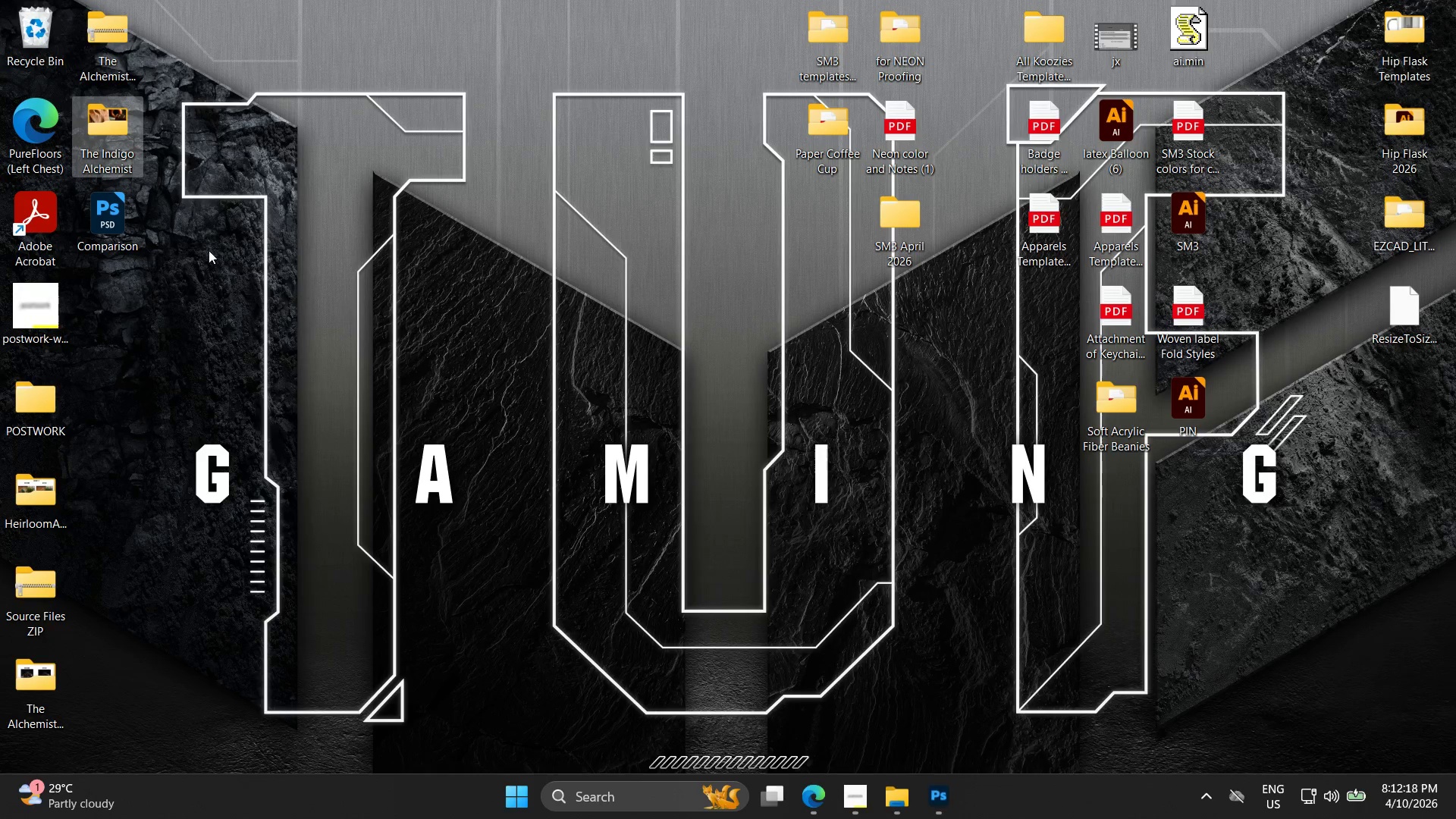 
left_click([106, 107])
 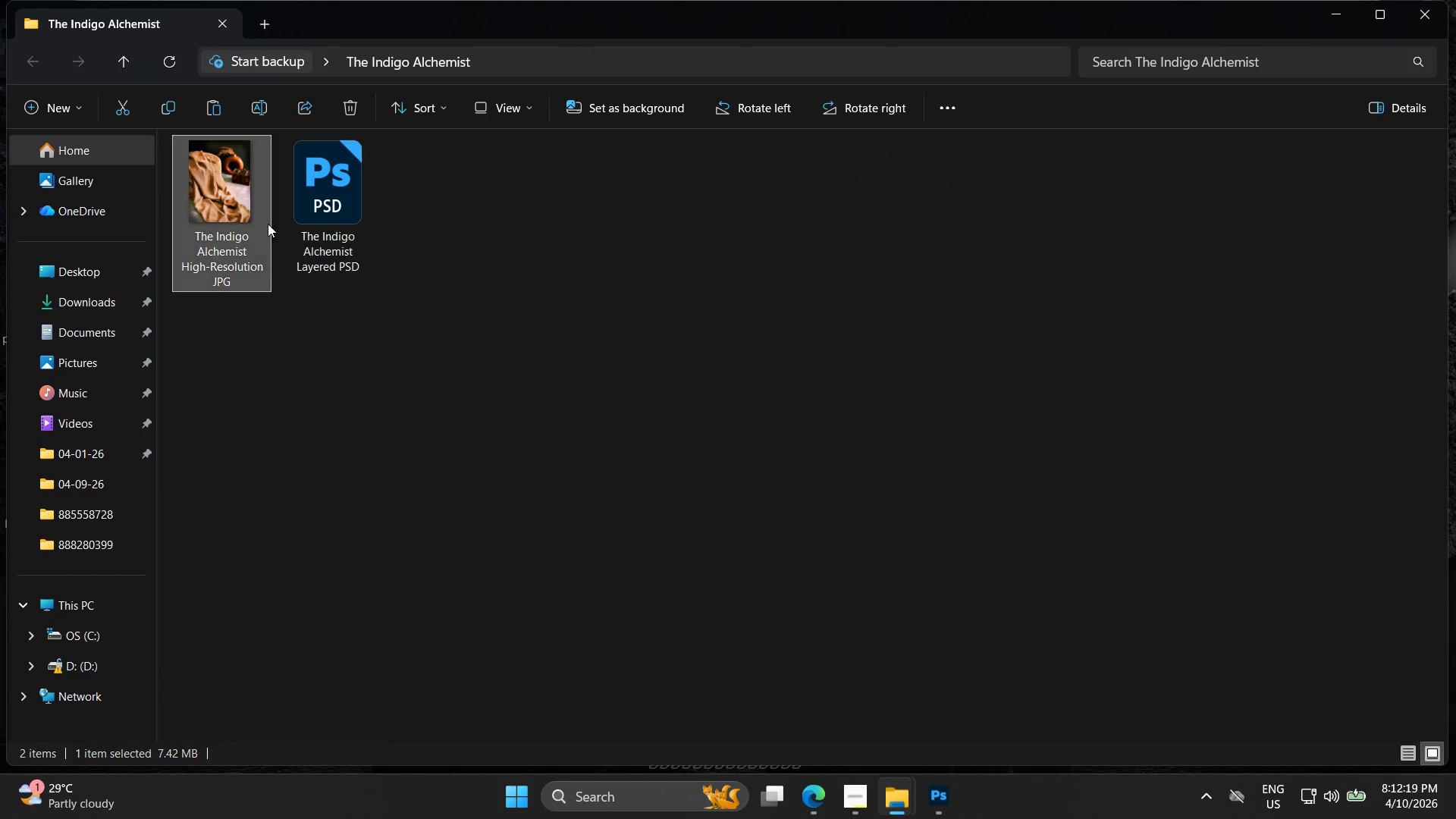 
left_click_drag(start_coordinate=[214, 222], to_coordinate=[752, 450])
 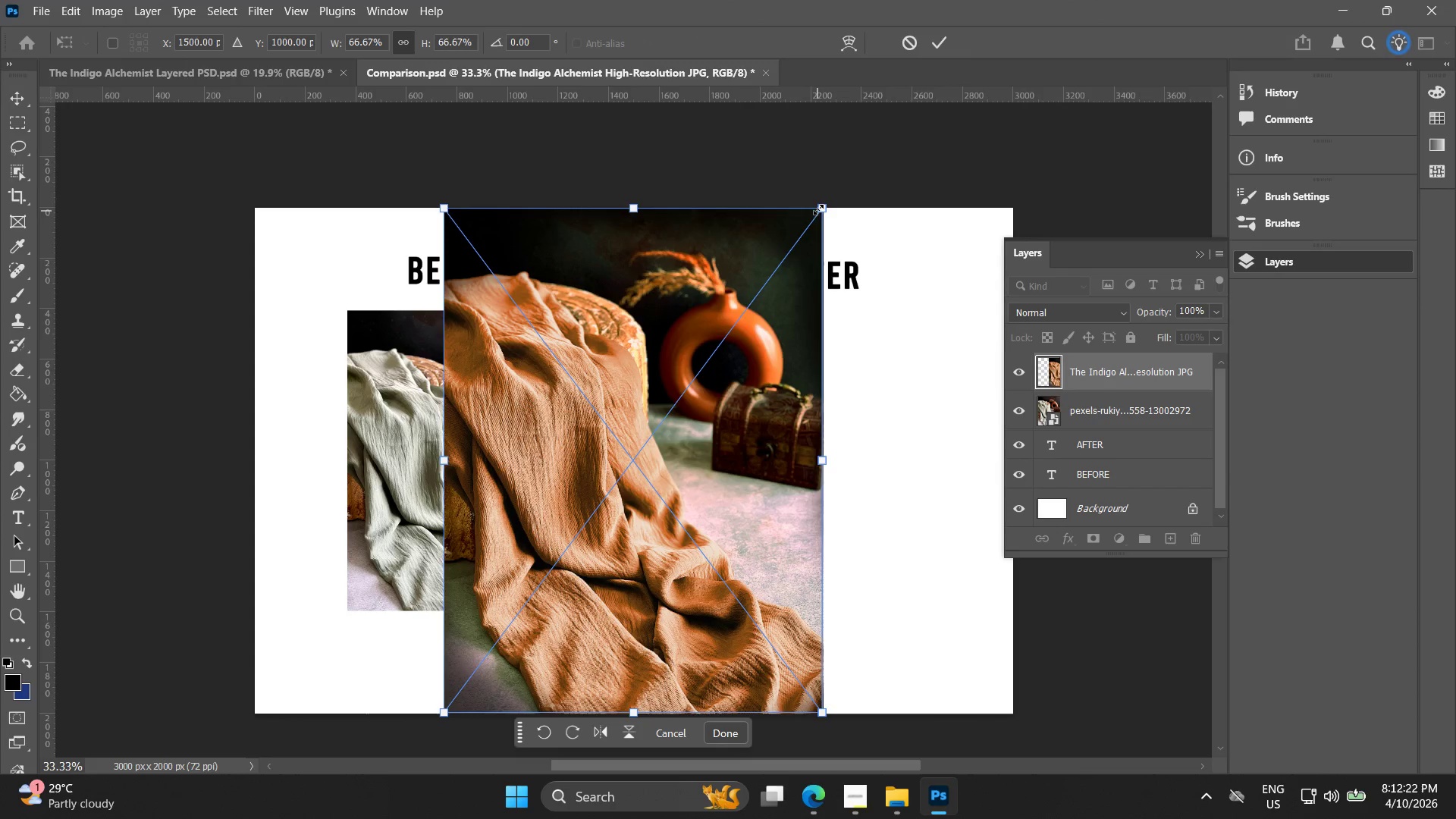 
left_click_drag(start_coordinate=[821, 212], to_coordinate=[630, 434])
 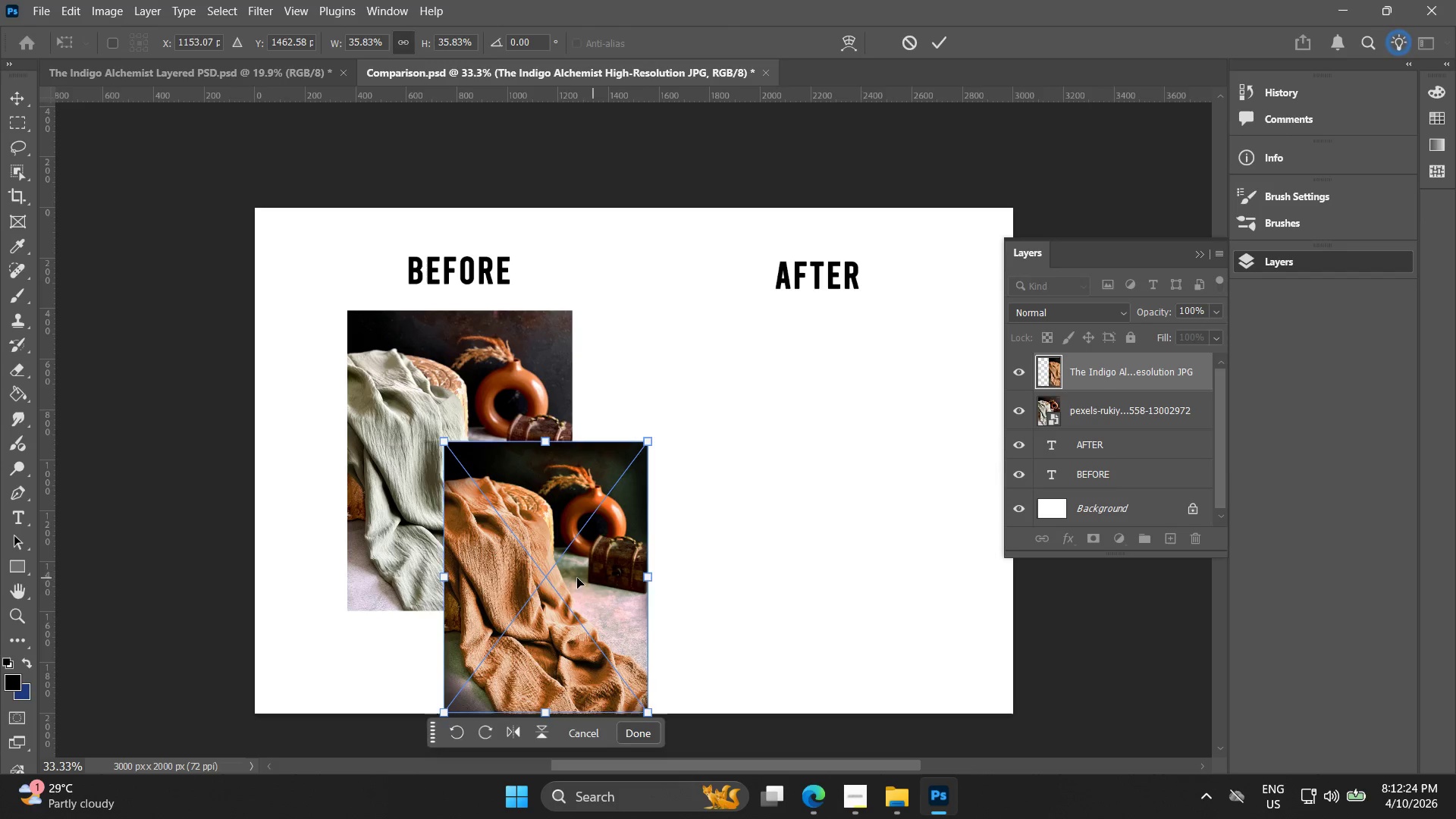 
left_click_drag(start_coordinate=[544, 575], to_coordinate=[463, 437])
 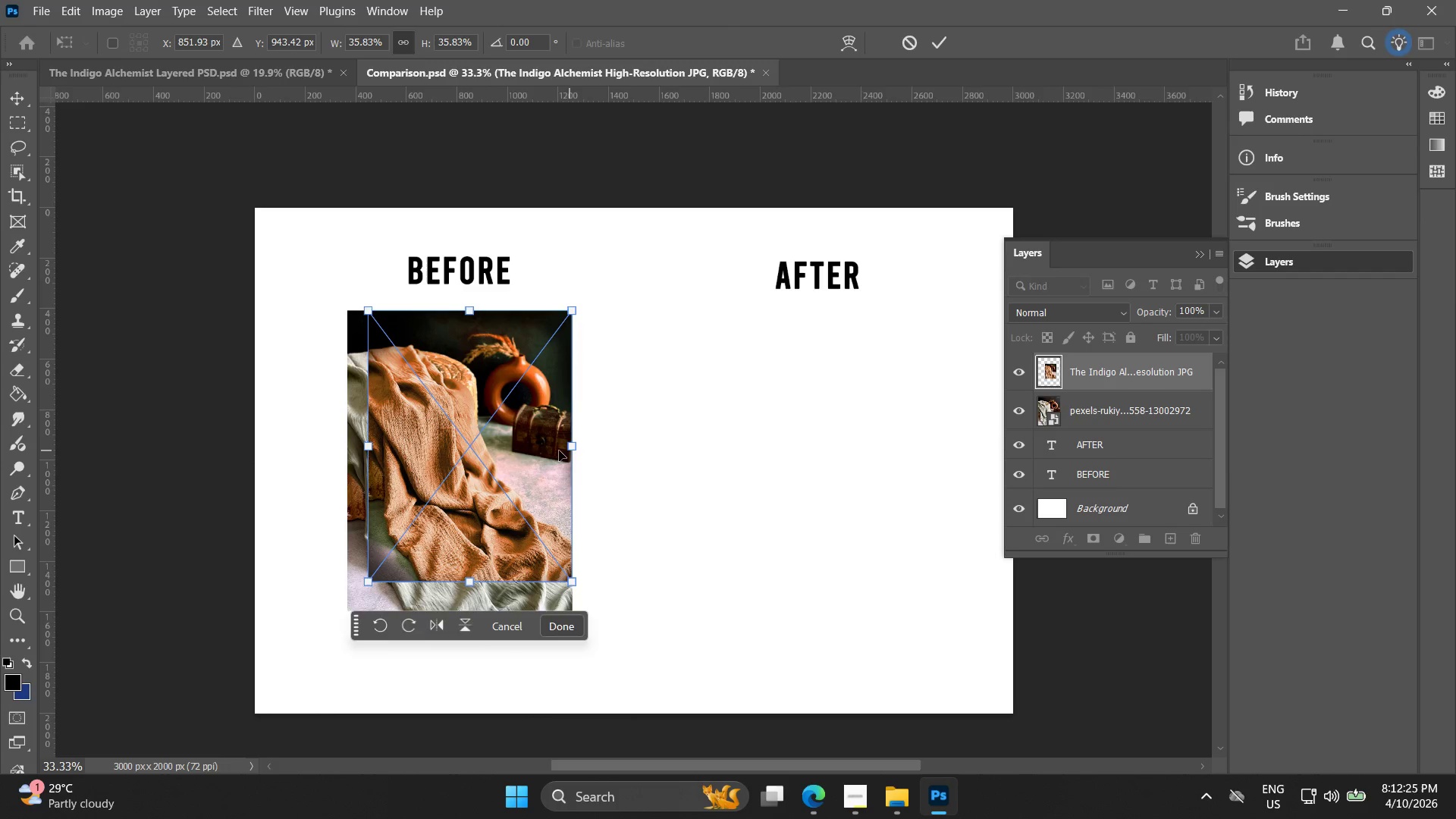 
left_click_drag(start_coordinate=[523, 452], to_coordinate=[500, 458])
 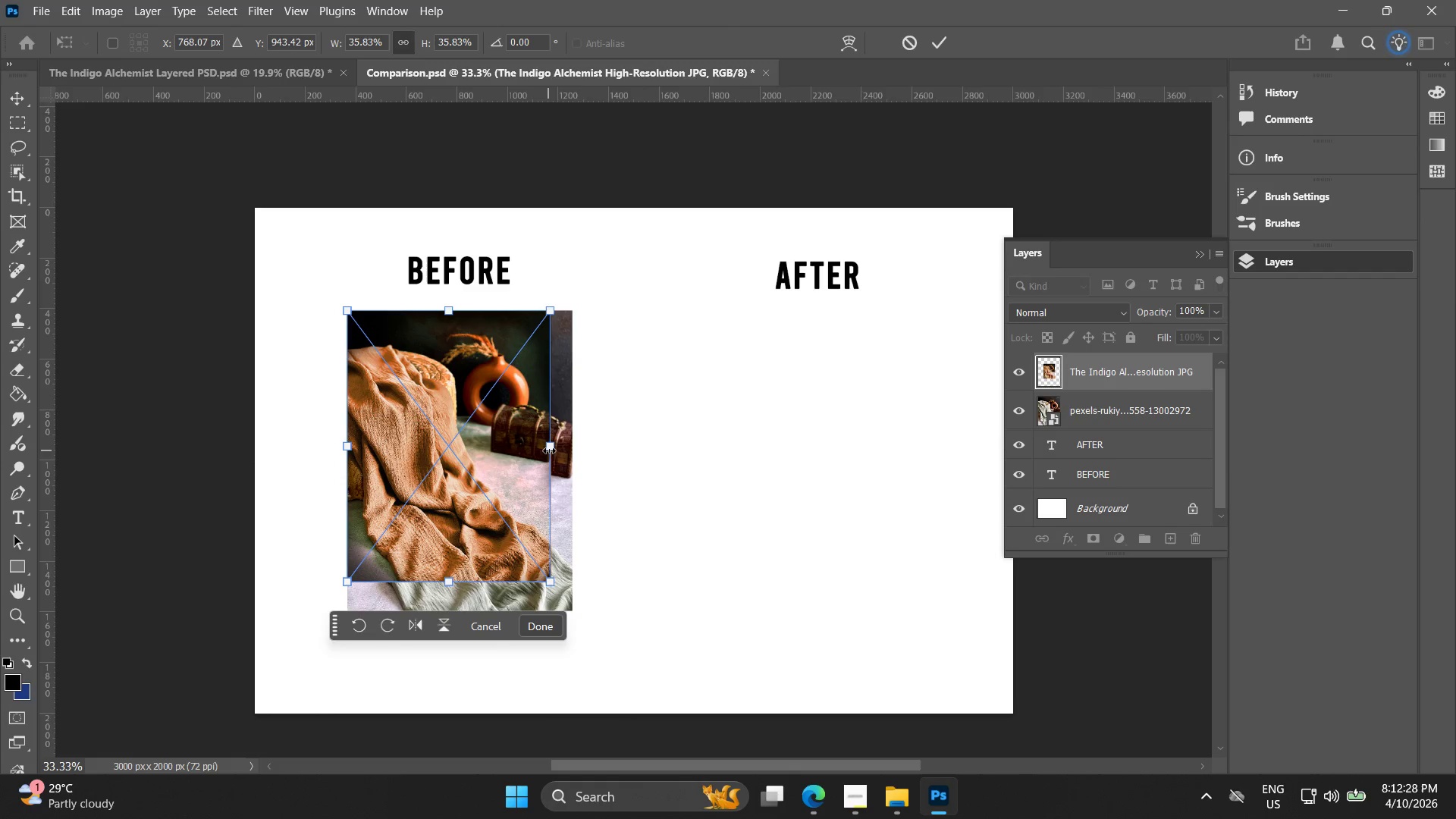 
left_click_drag(start_coordinate=[550, 450], to_coordinate=[576, 453])
 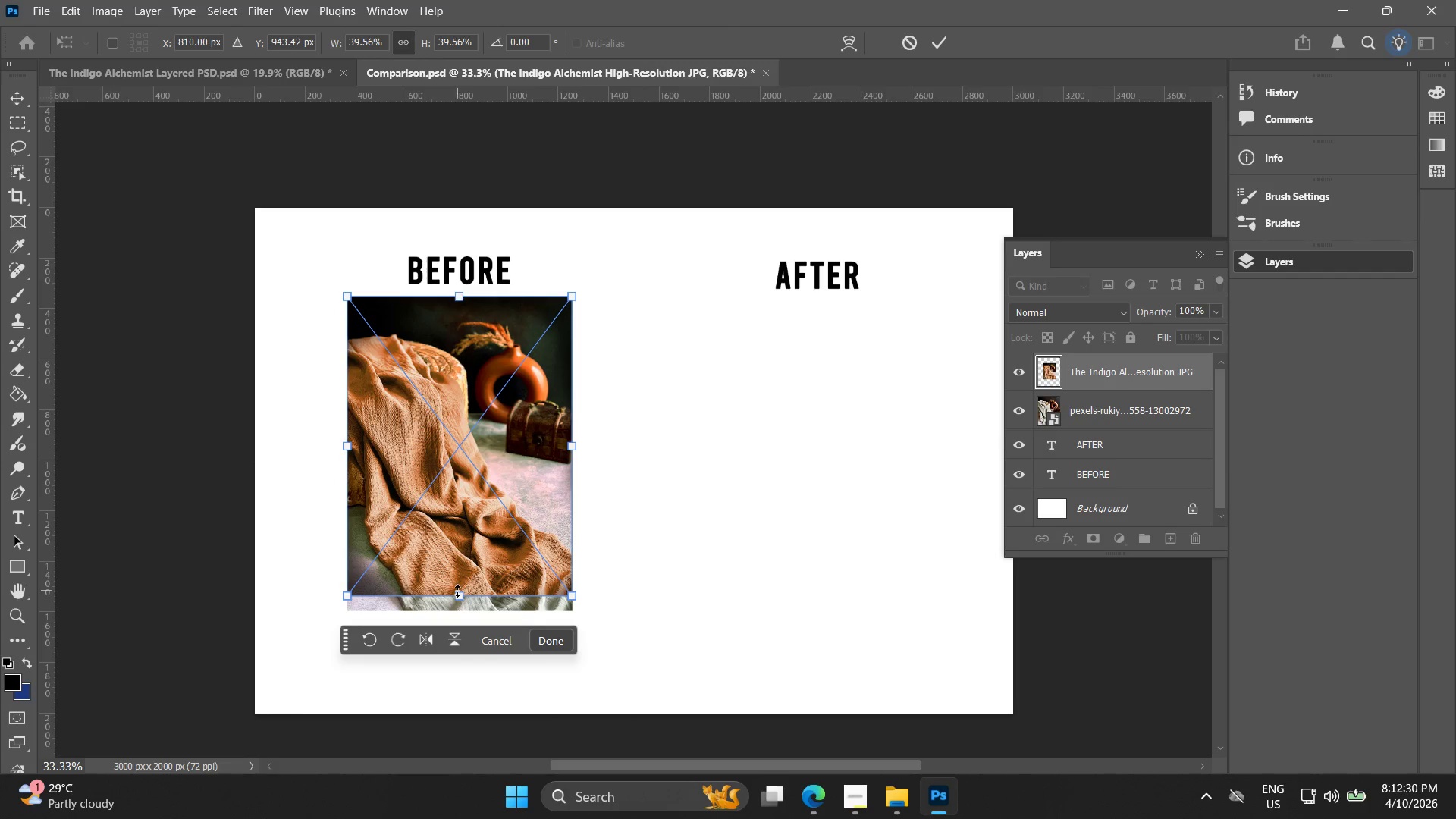 
left_click_drag(start_coordinate=[458, 592], to_coordinate=[463, 607])
 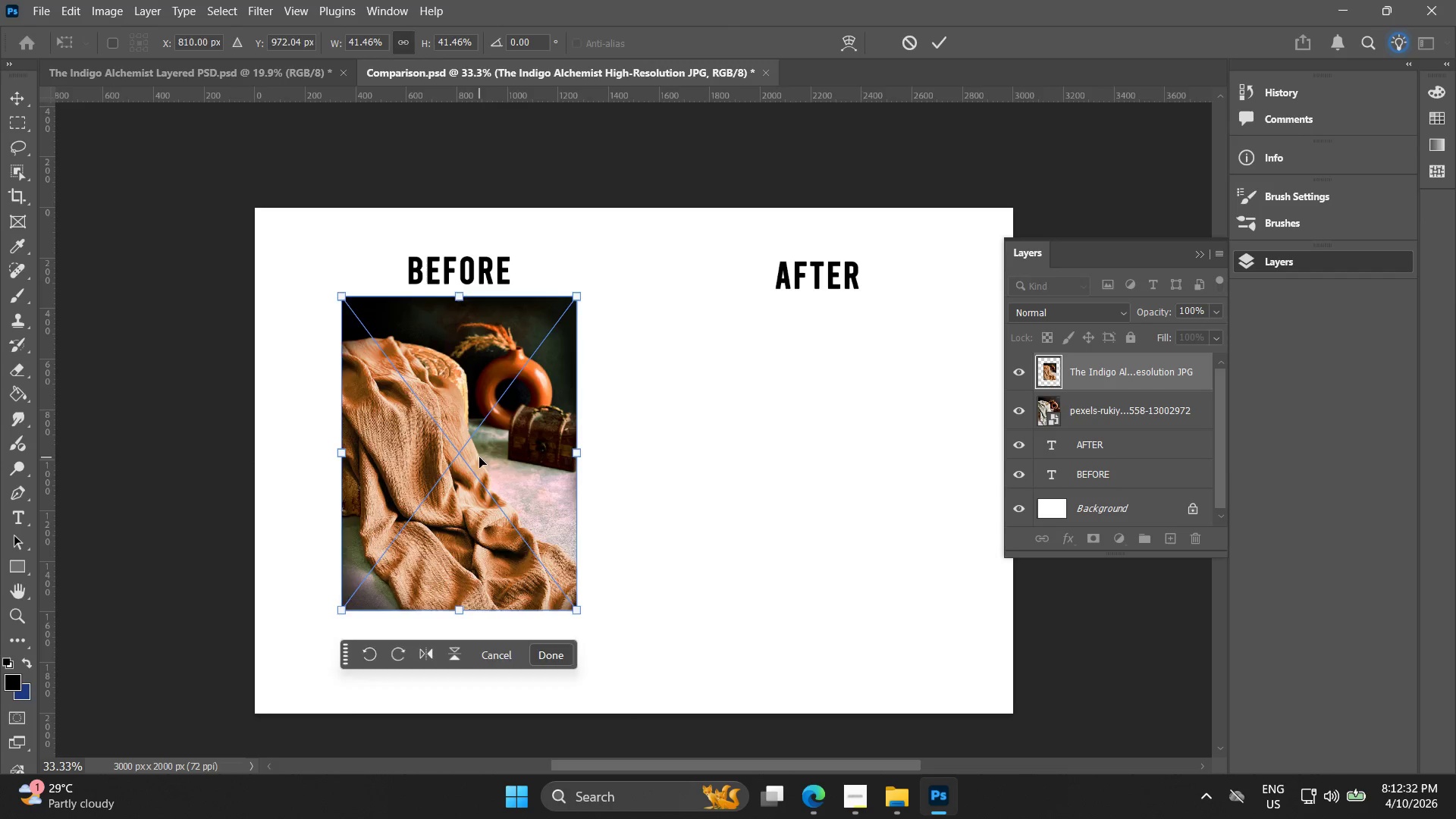 
left_click_drag(start_coordinate=[482, 459], to_coordinate=[715, 465])
 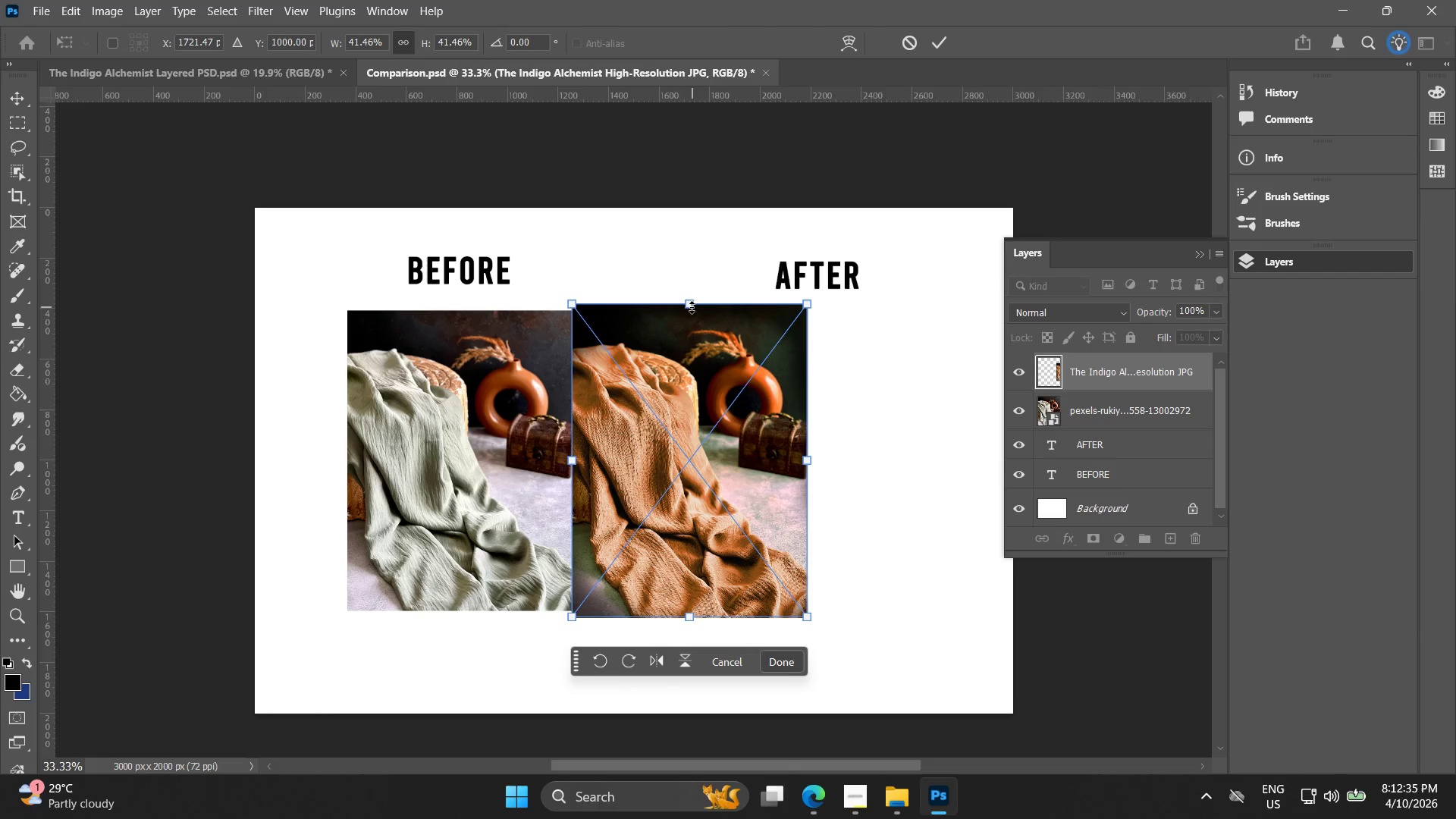 
left_click_drag(start_coordinate=[689, 306], to_coordinate=[689, 311])
 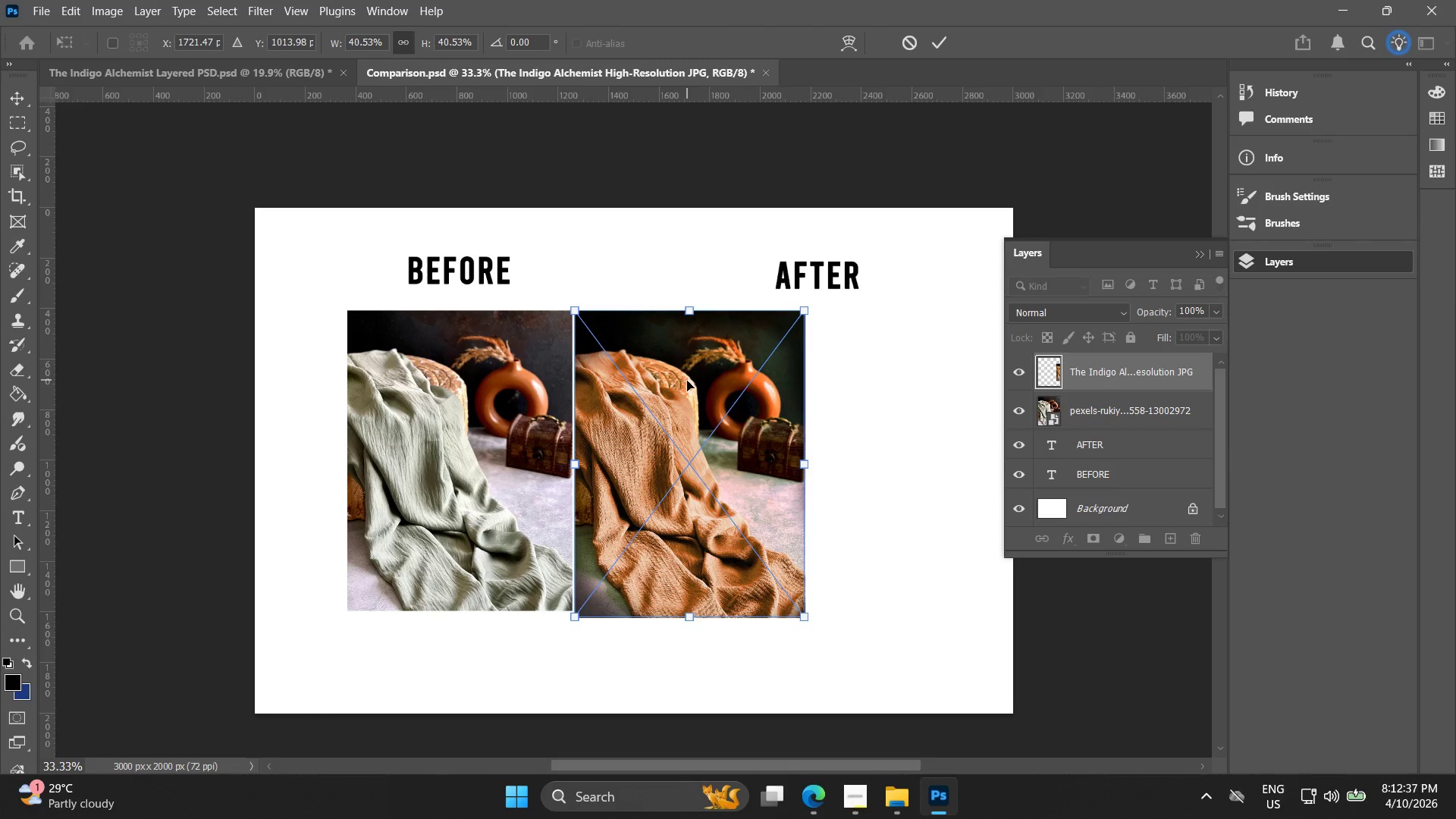 
left_click_drag(start_coordinate=[687, 381], to_coordinate=[680, 382])
 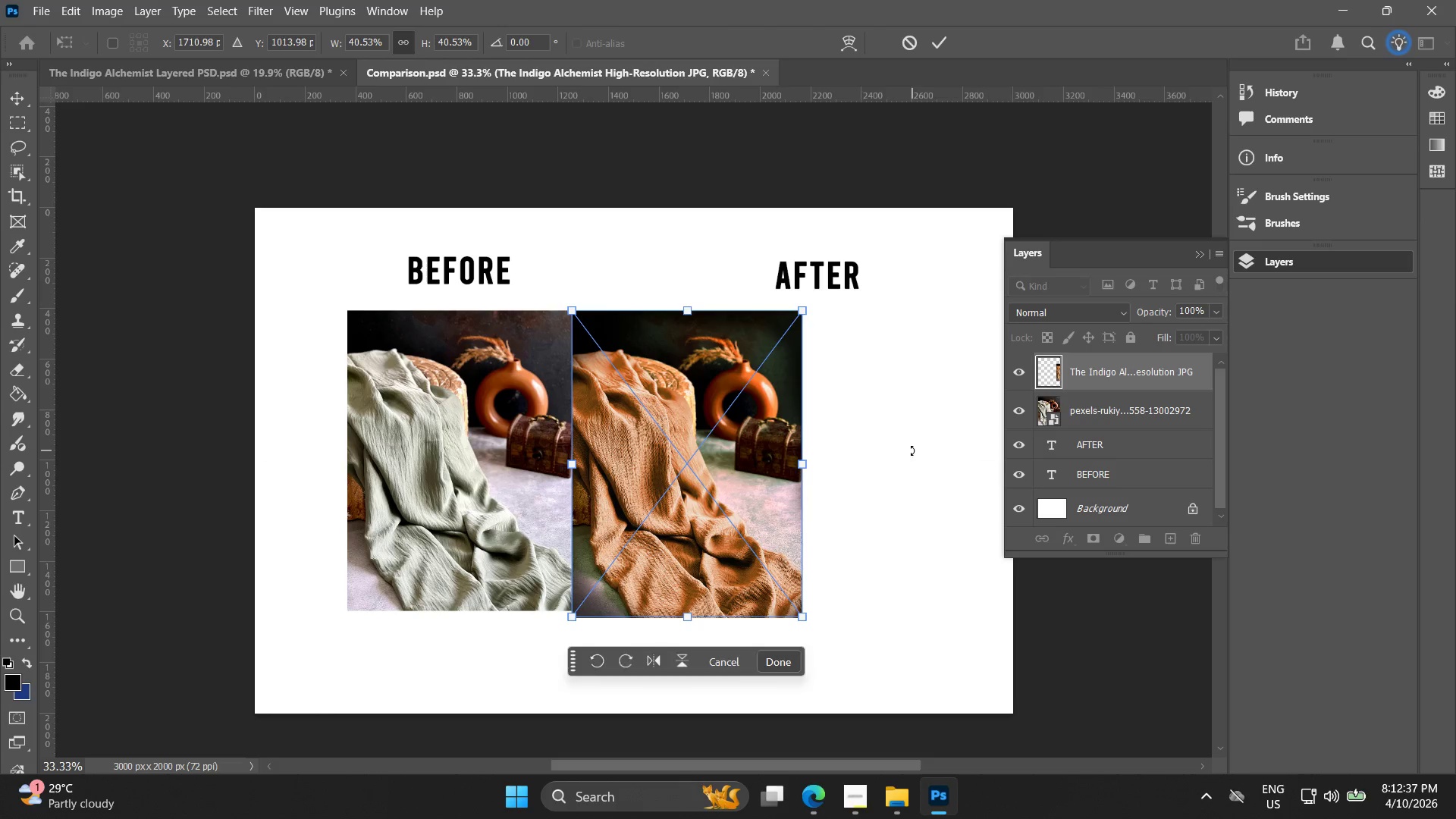 
left_click_drag(start_coordinate=[912, 450], to_coordinate=[907, 450])
 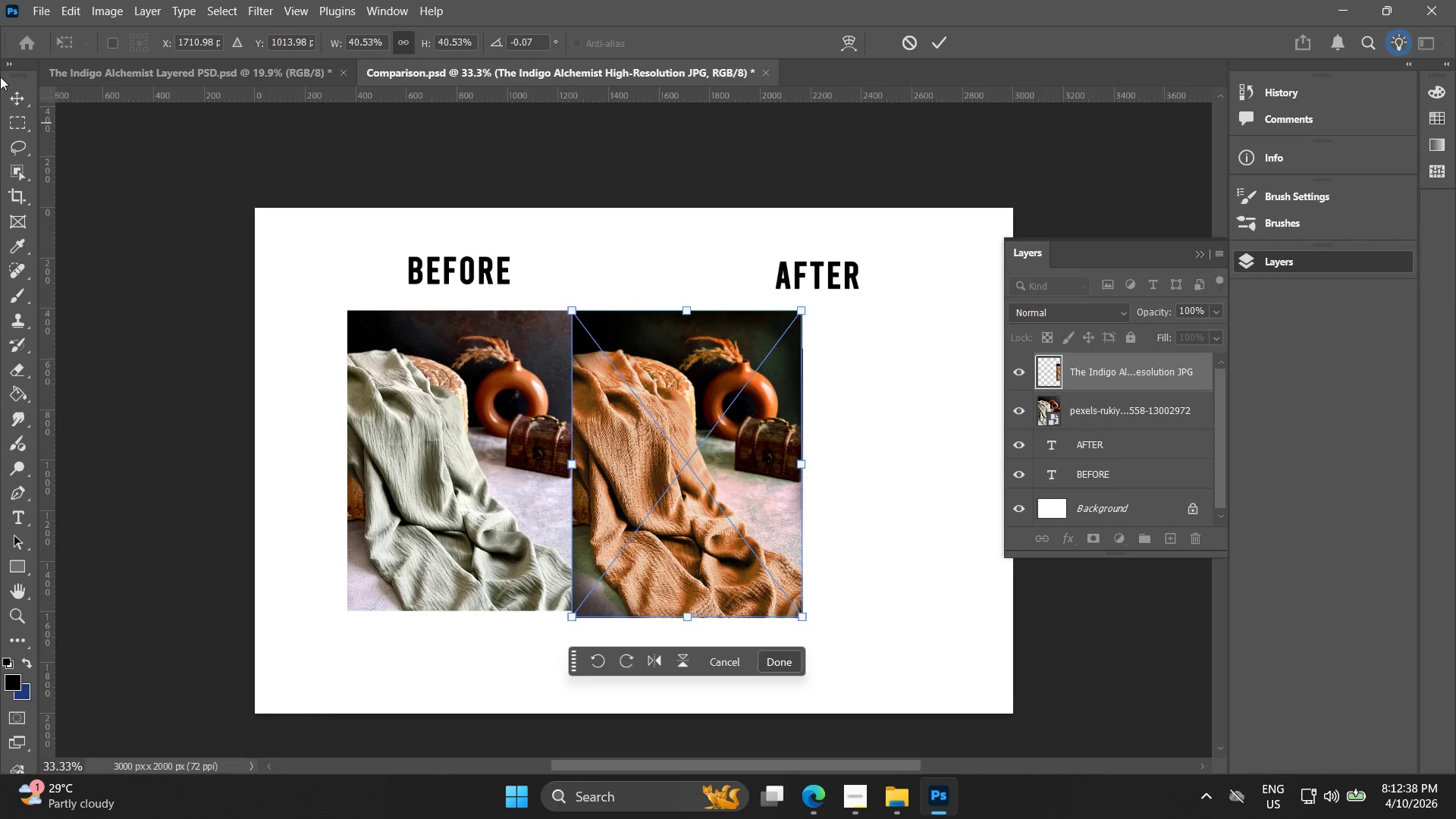 
left_click([24, 98])
 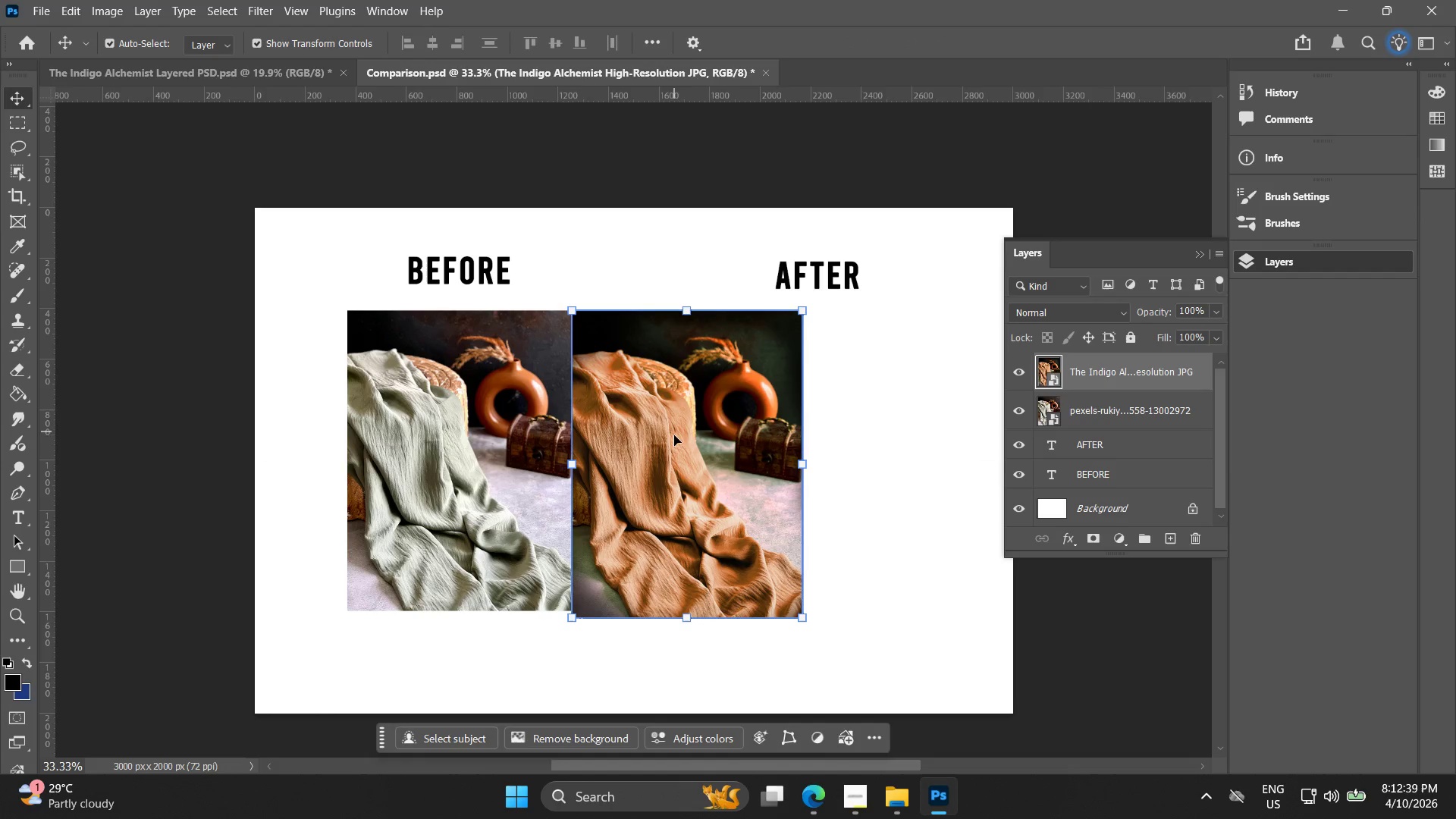 
left_click_drag(start_coordinate=[714, 460], to_coordinate=[843, 463])
 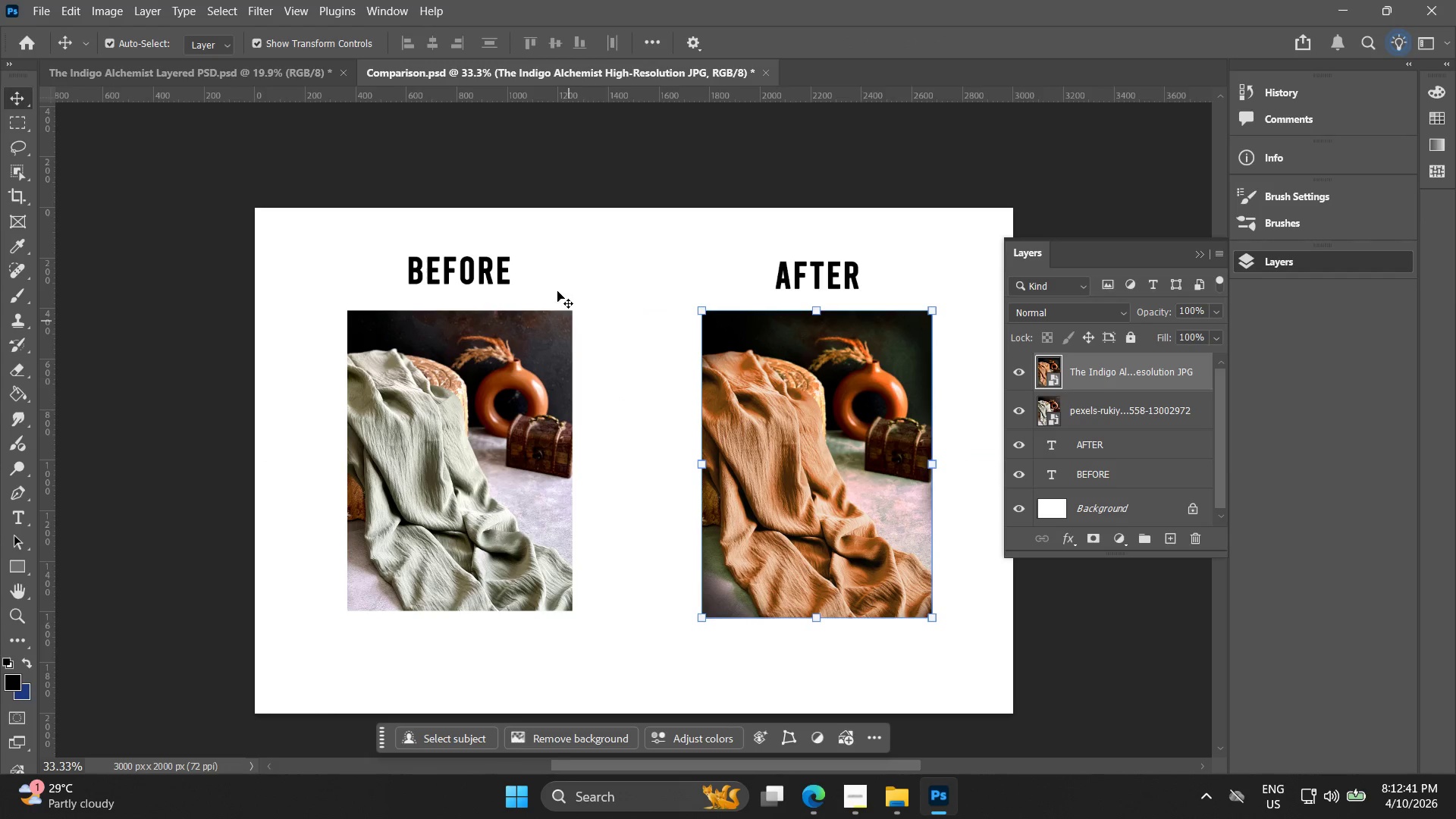 
left_click([570, 256])
 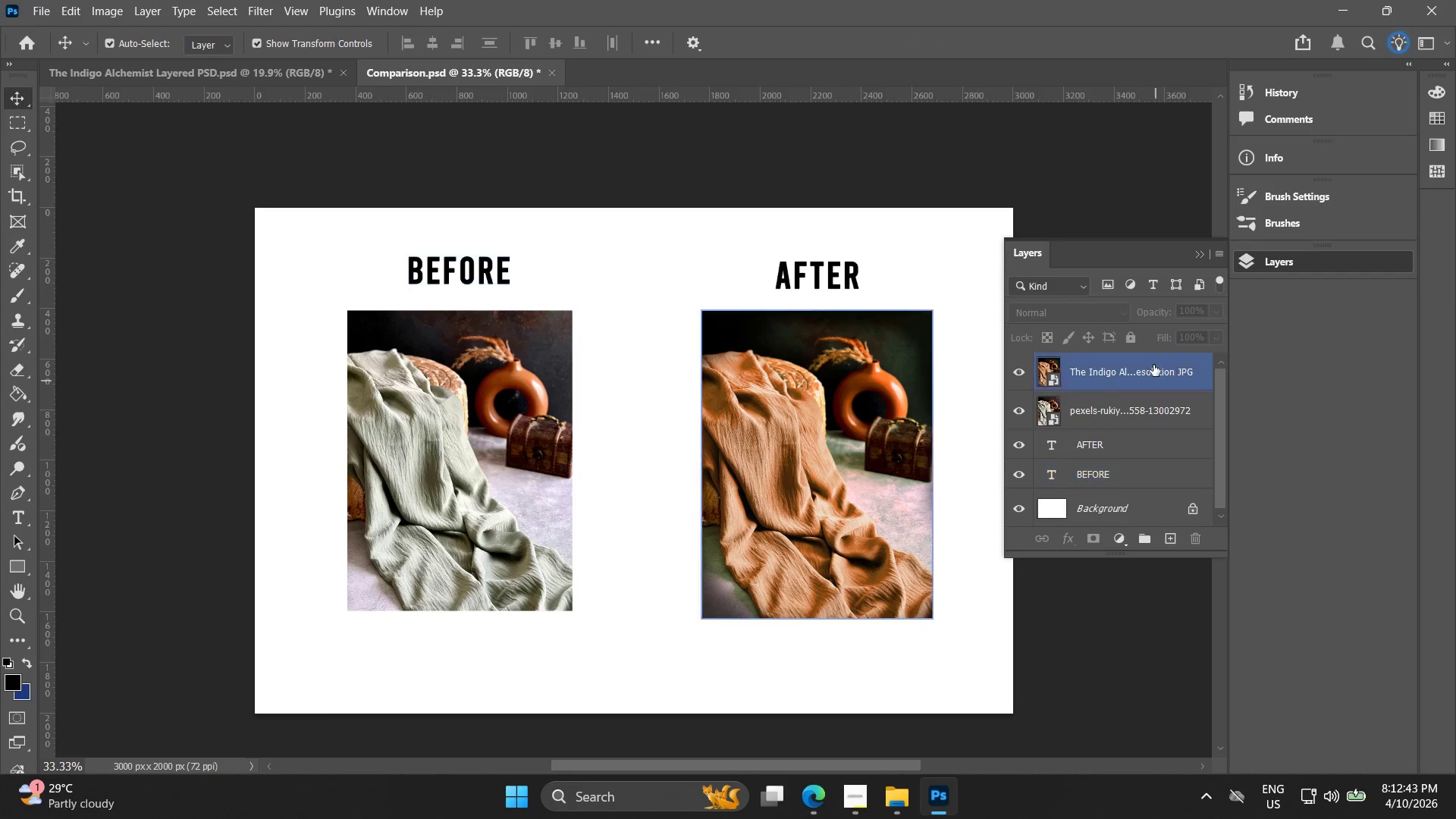 
left_click([1075, 185])
 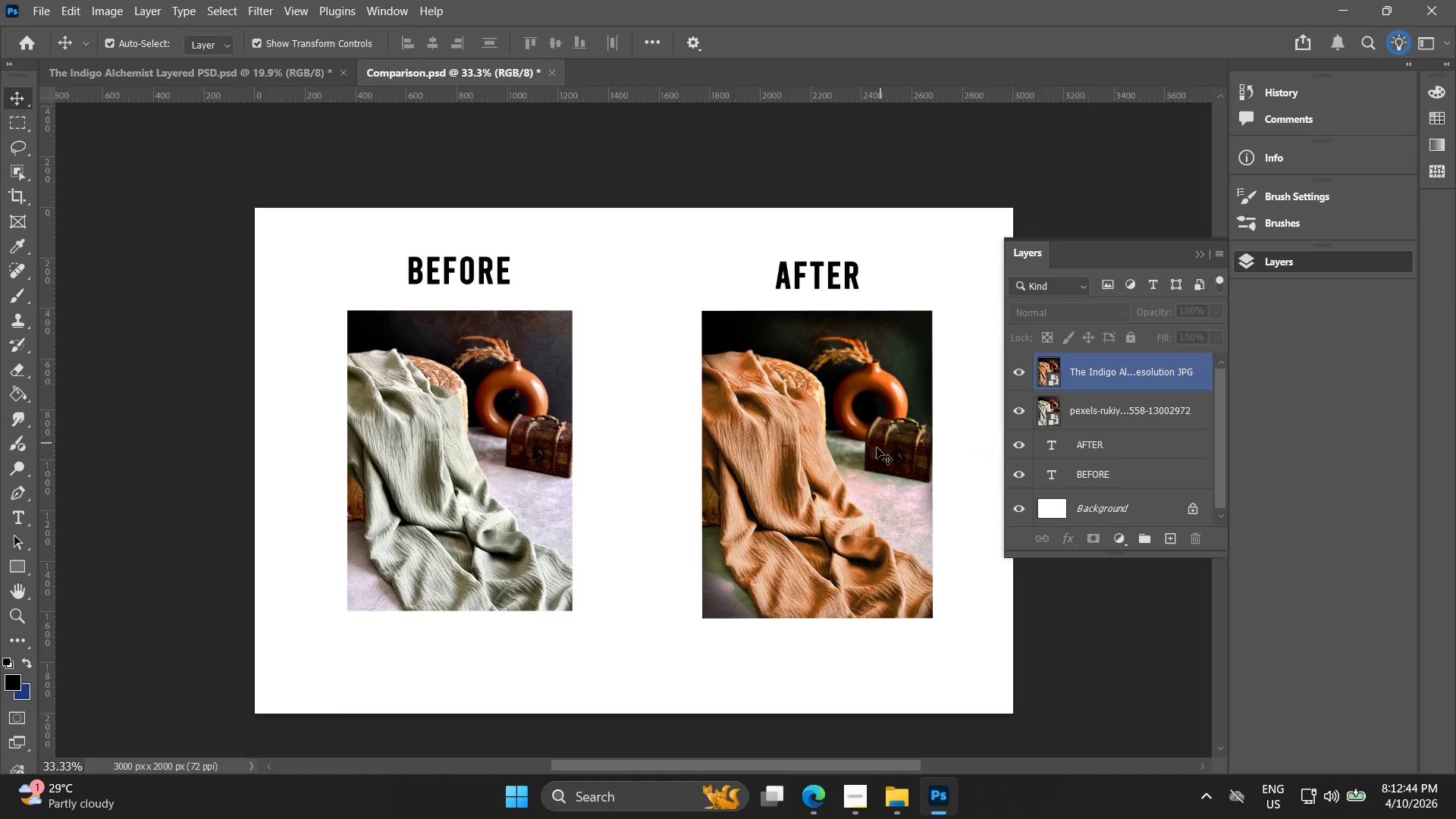 
left_click([819, 479])
 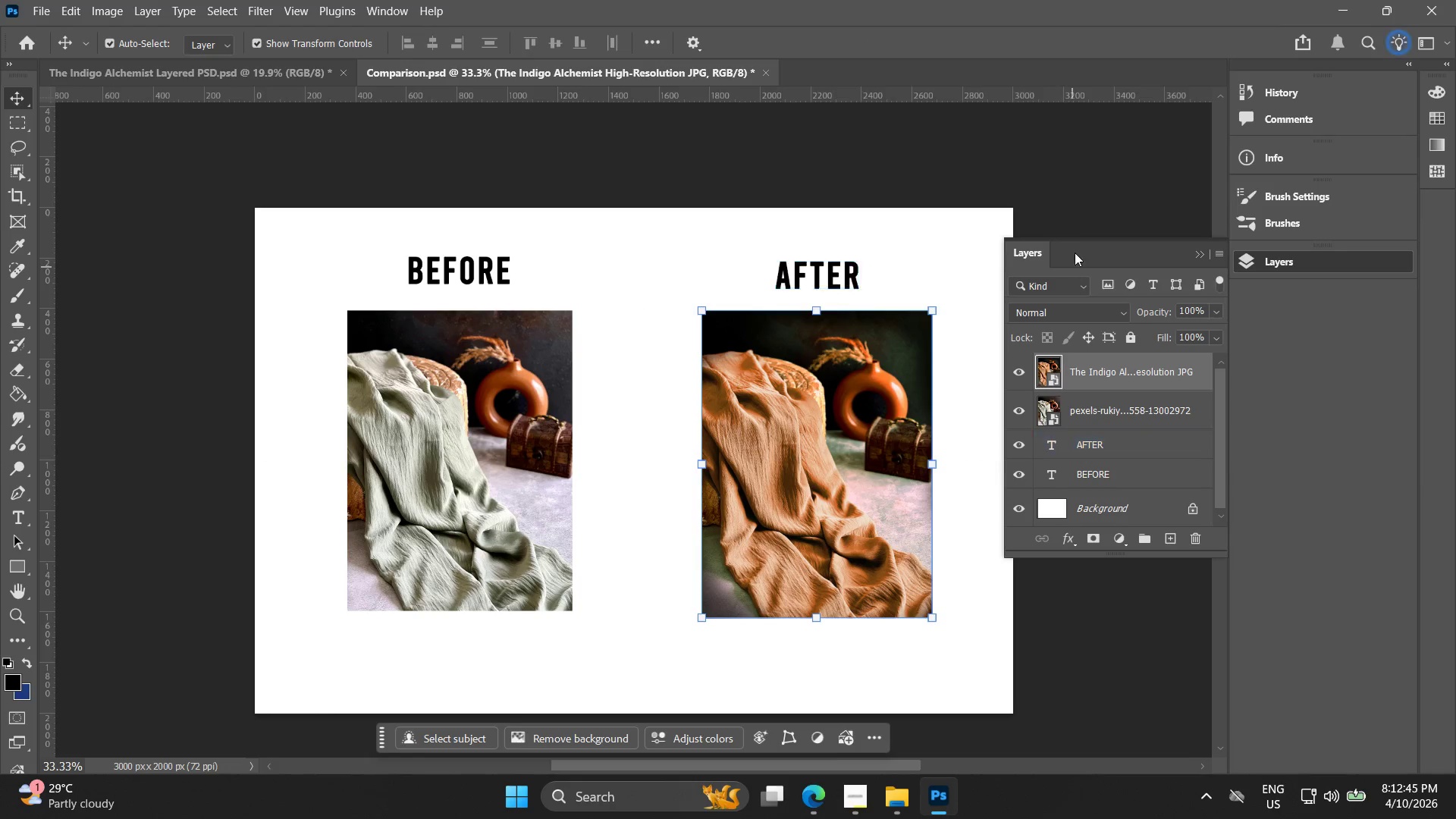 
left_click([1083, 196])
 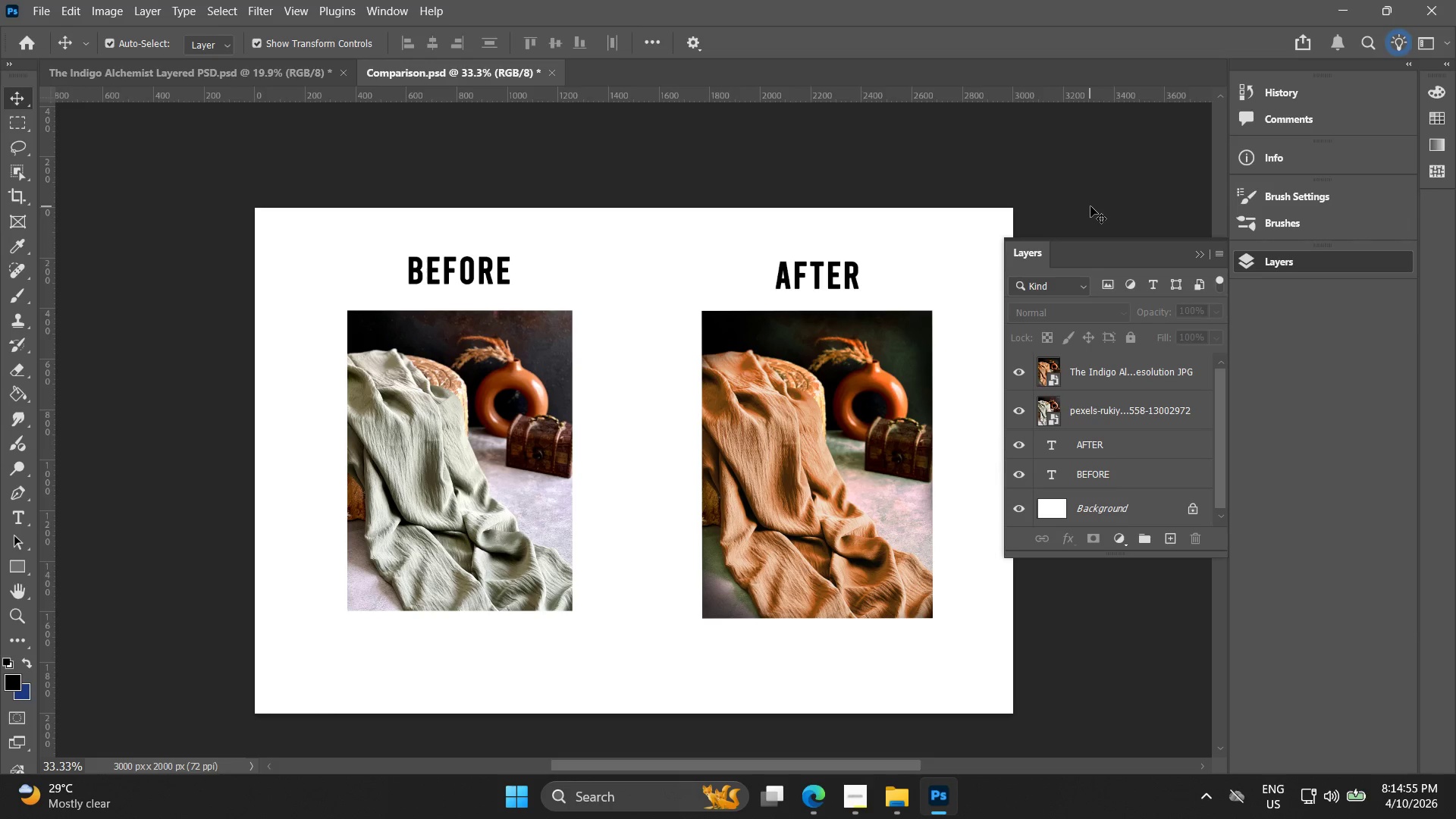 
wait(134.67)
 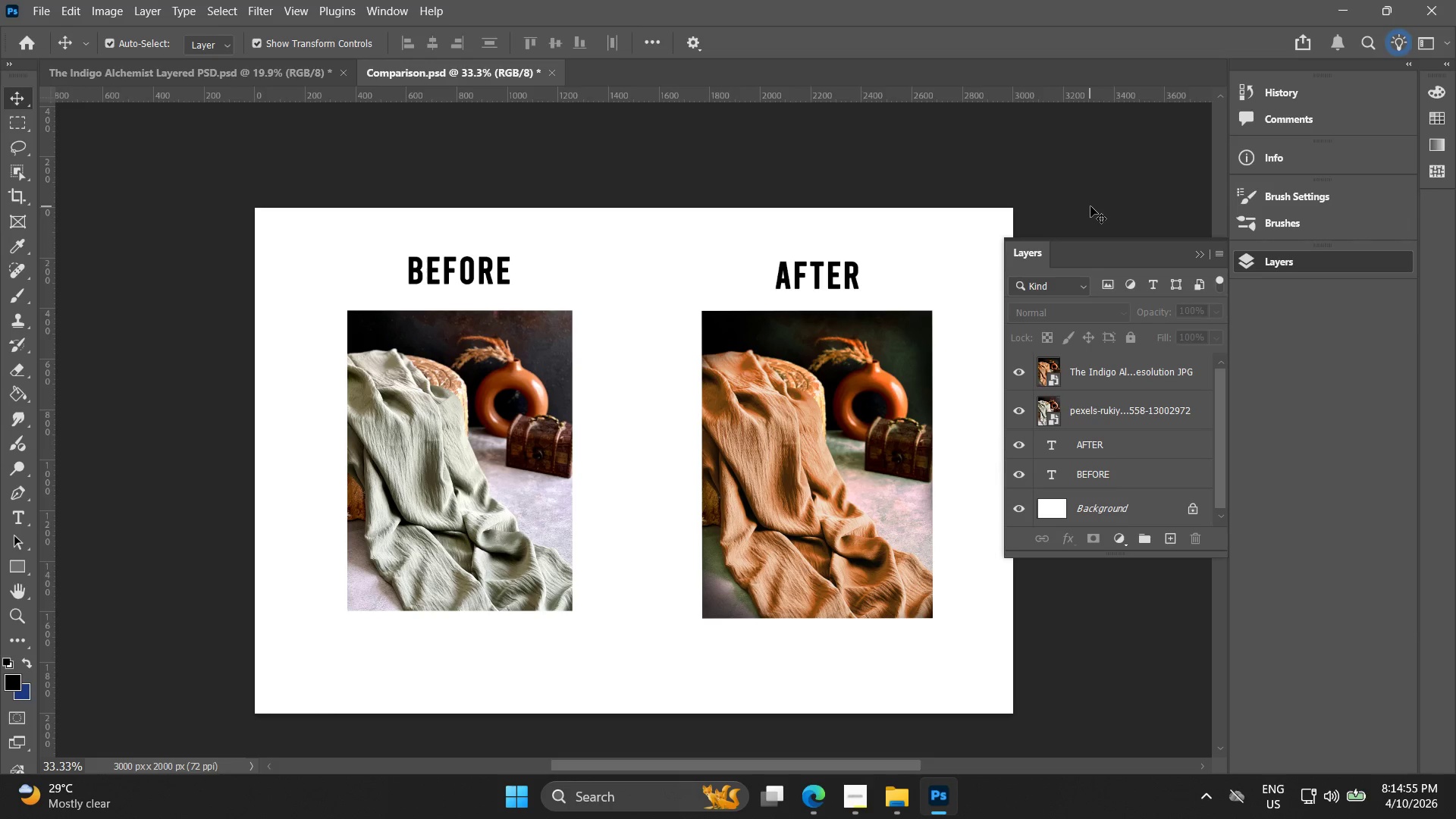 
key(Control+ControlLeft)
 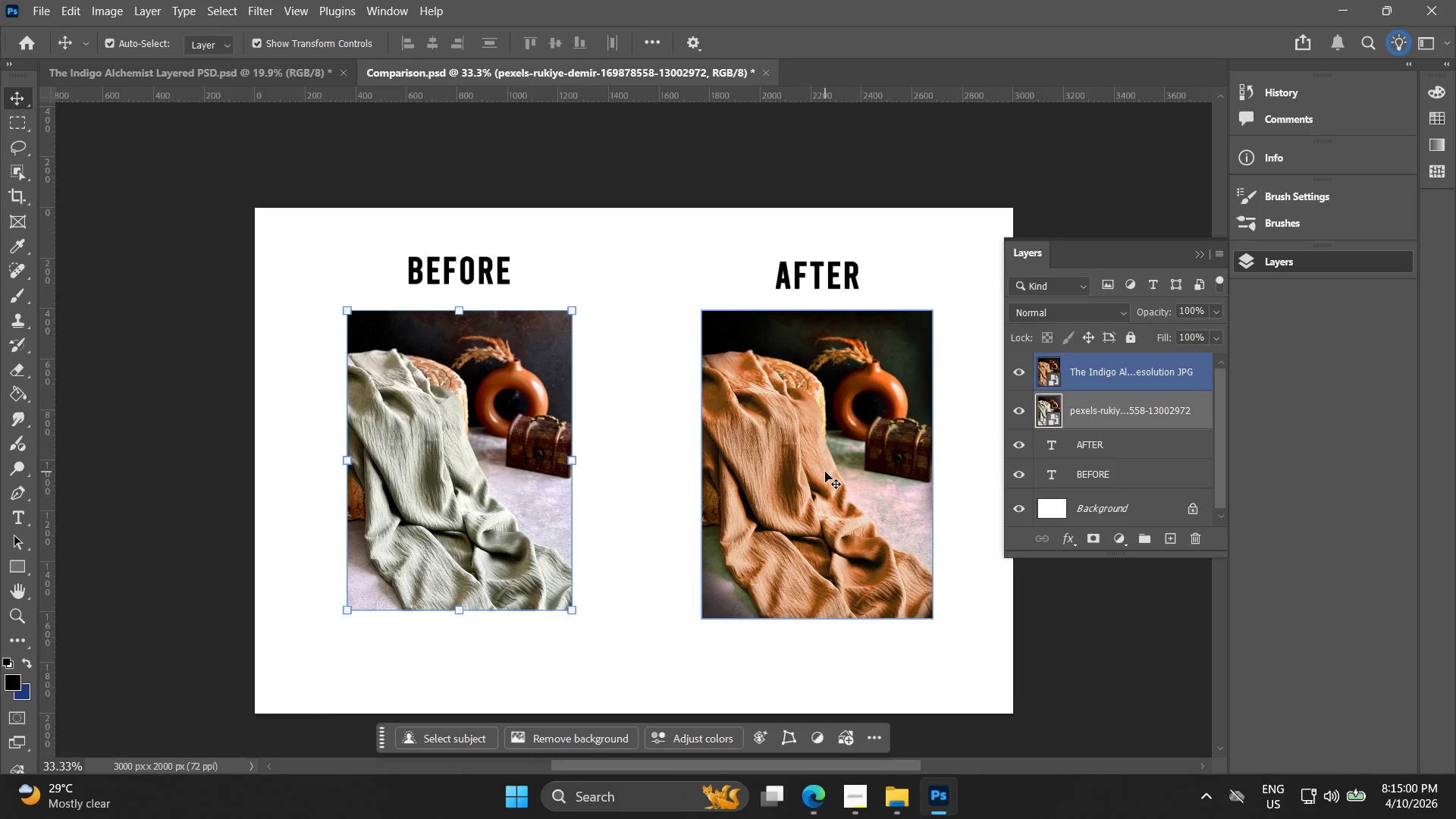 
hold_key(key=ShiftLeft, duration=0.45)
left_click([825, 472])
 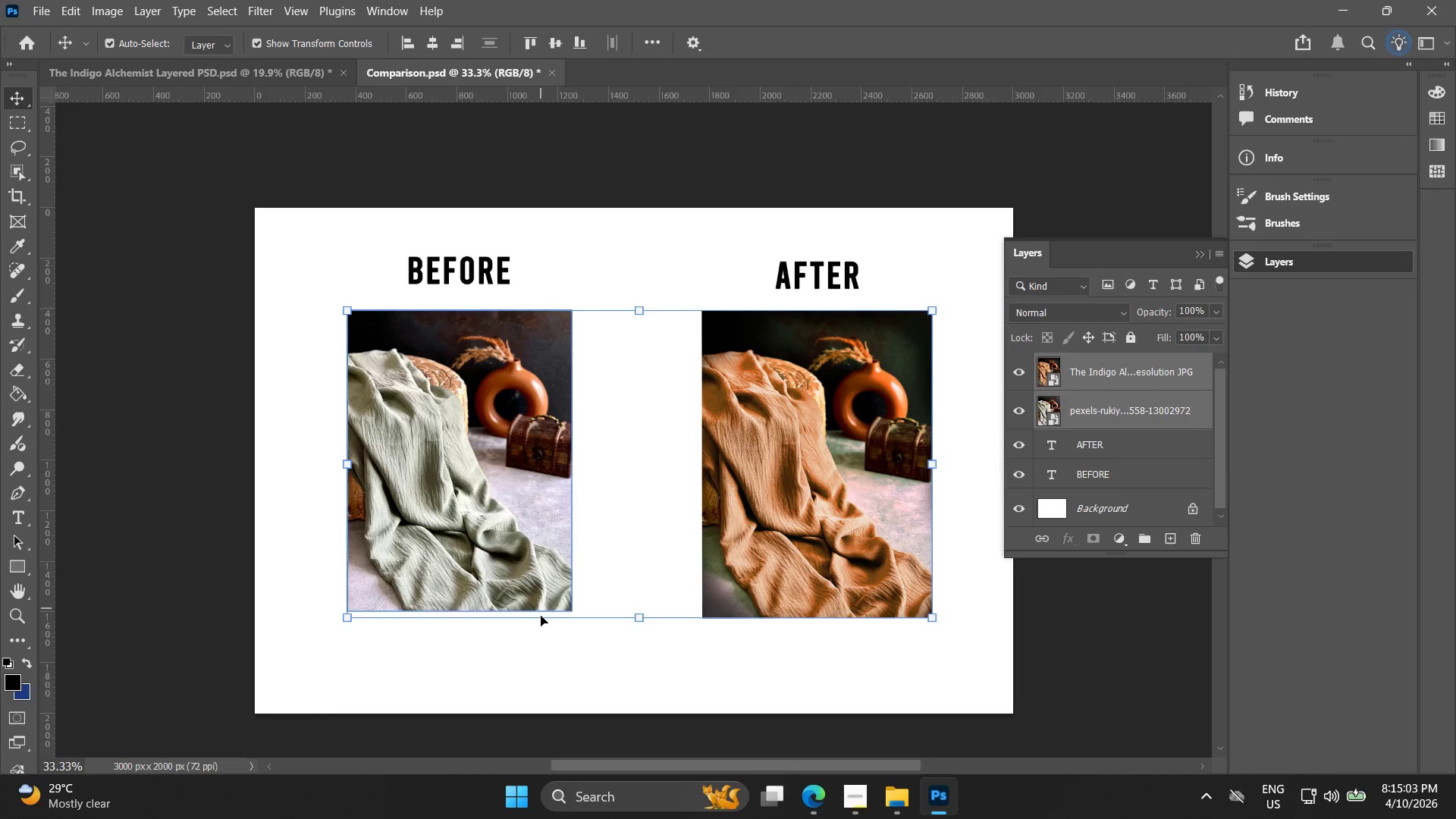 
double_click([522, 585])
 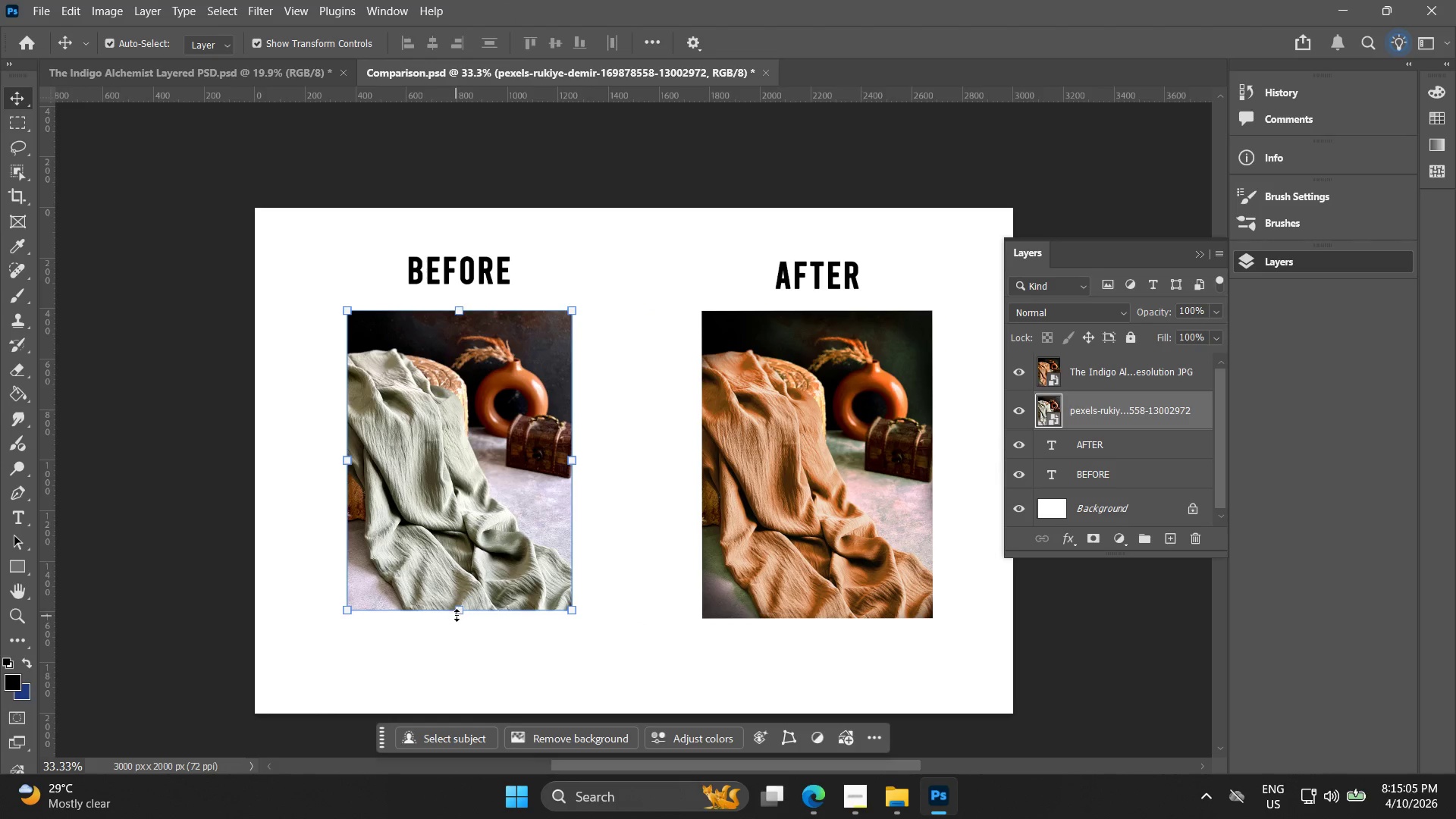 
left_click_drag(start_coordinate=[460, 615], to_coordinate=[462, 622])
 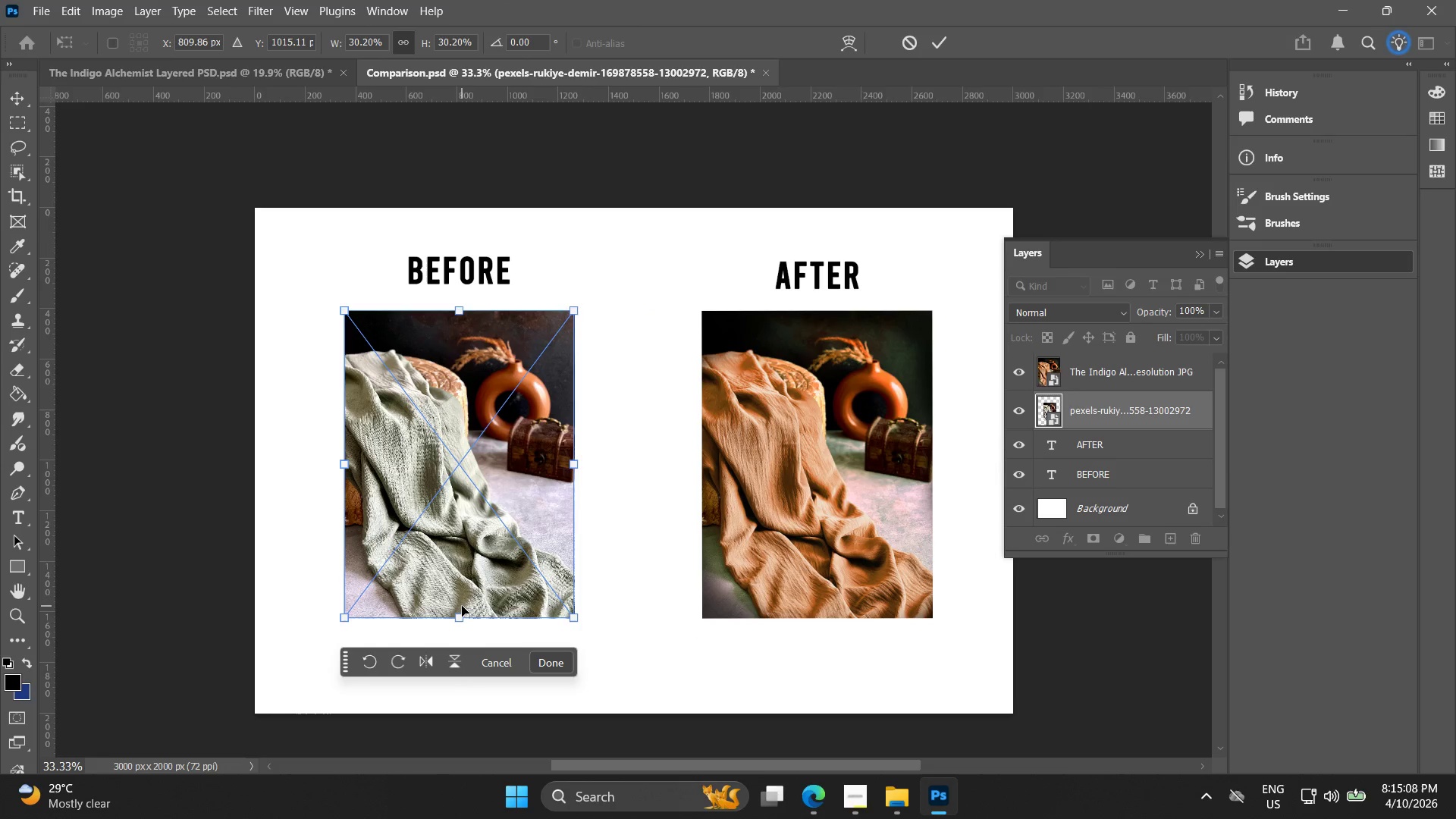 
left_click_drag(start_coordinate=[460, 623], to_coordinate=[473, 623])
 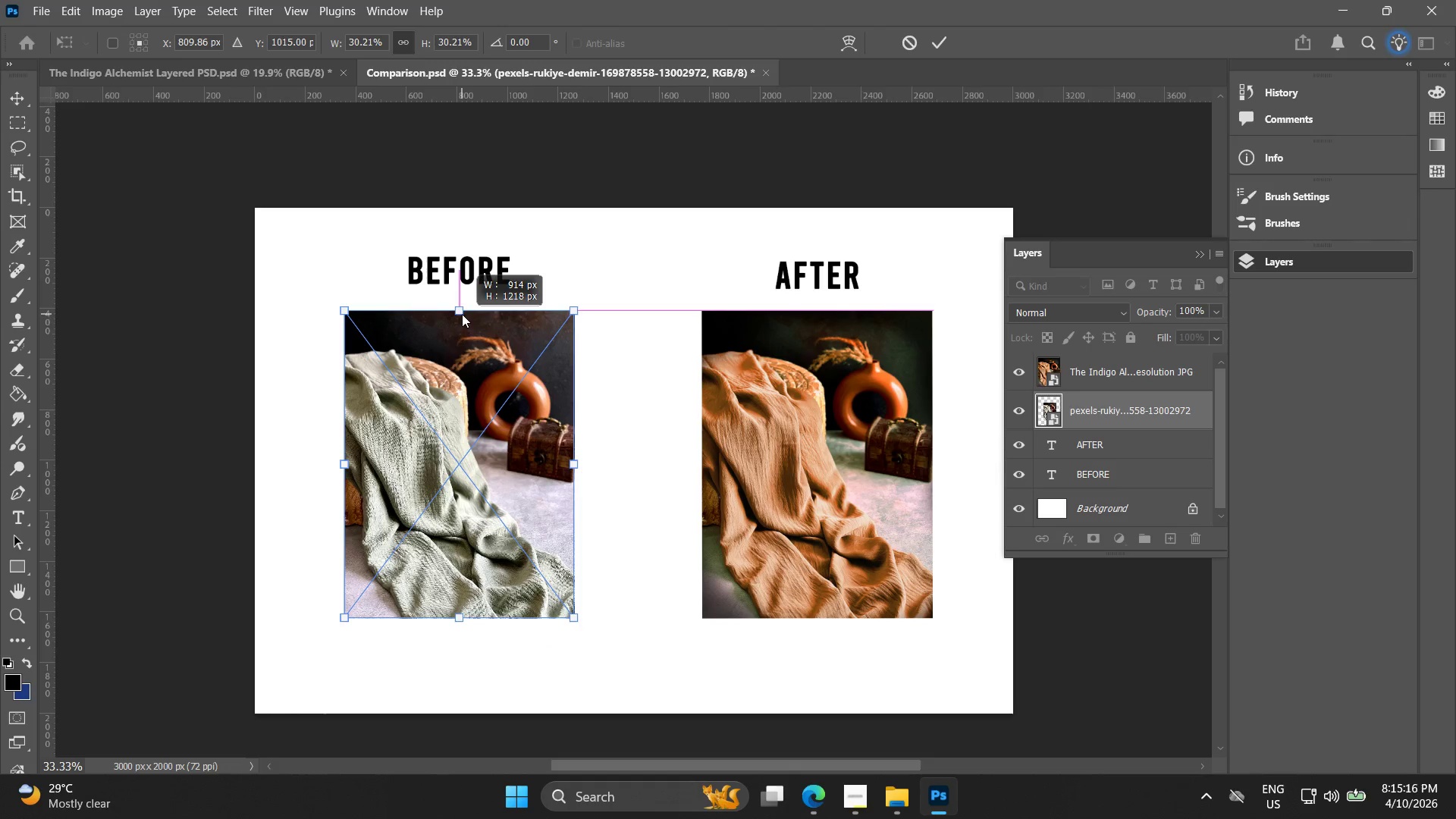 
left_click([936, 37])
 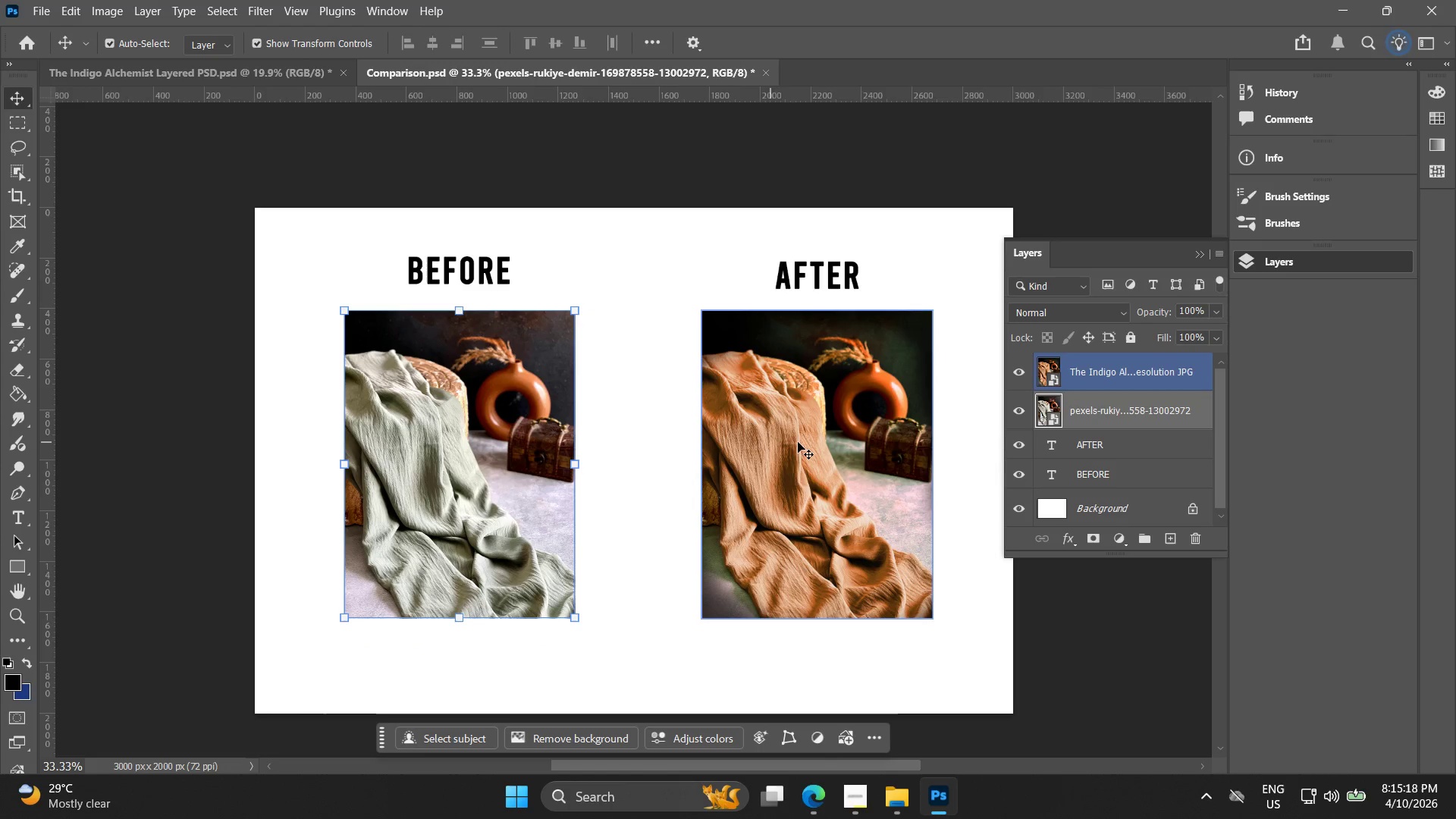 
hold_key(key=ShiftLeft, duration=0.62)
left_click([801, 443])
 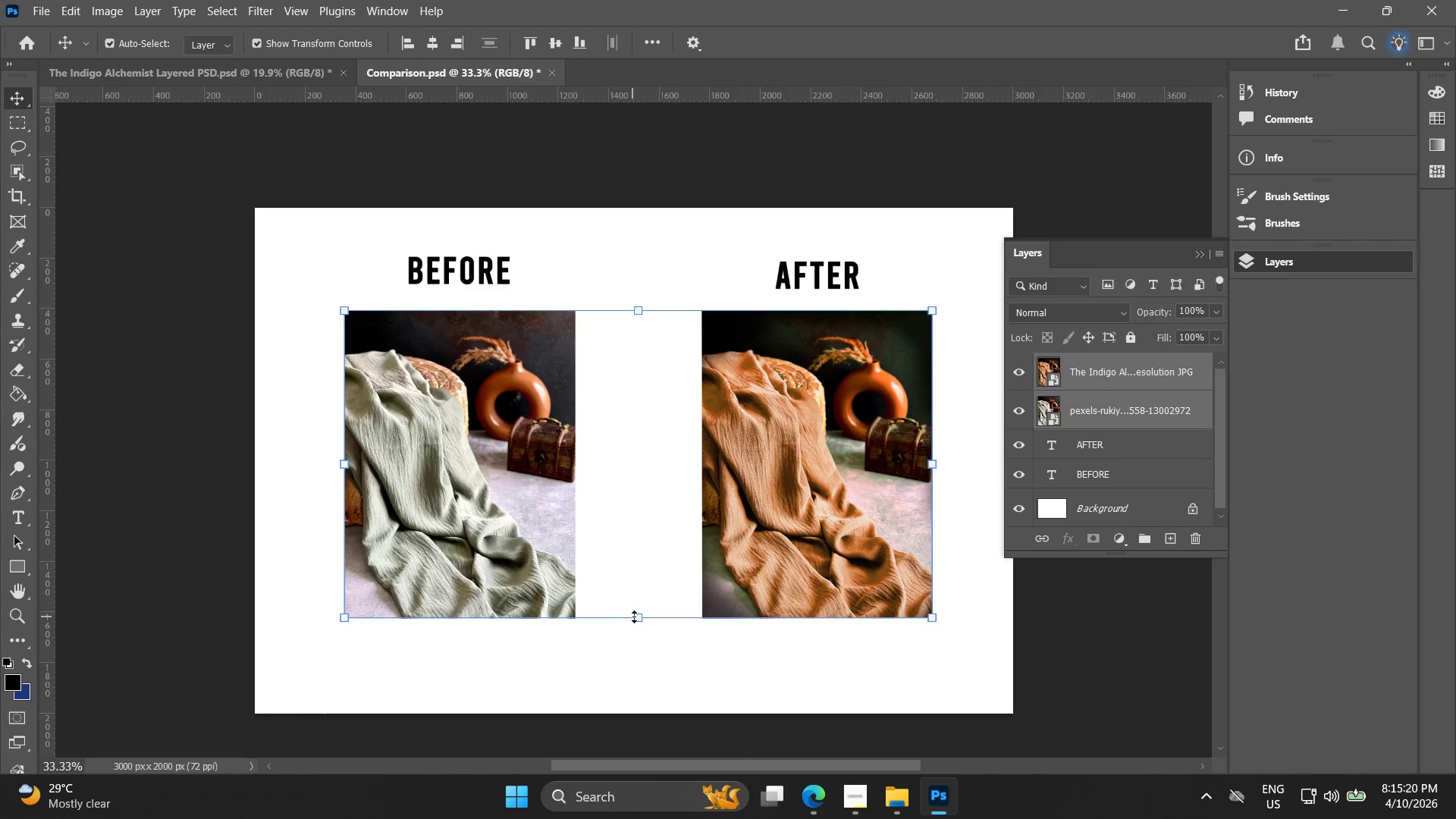 
left_click_drag(start_coordinate=[639, 621], to_coordinate=[642, 688])
 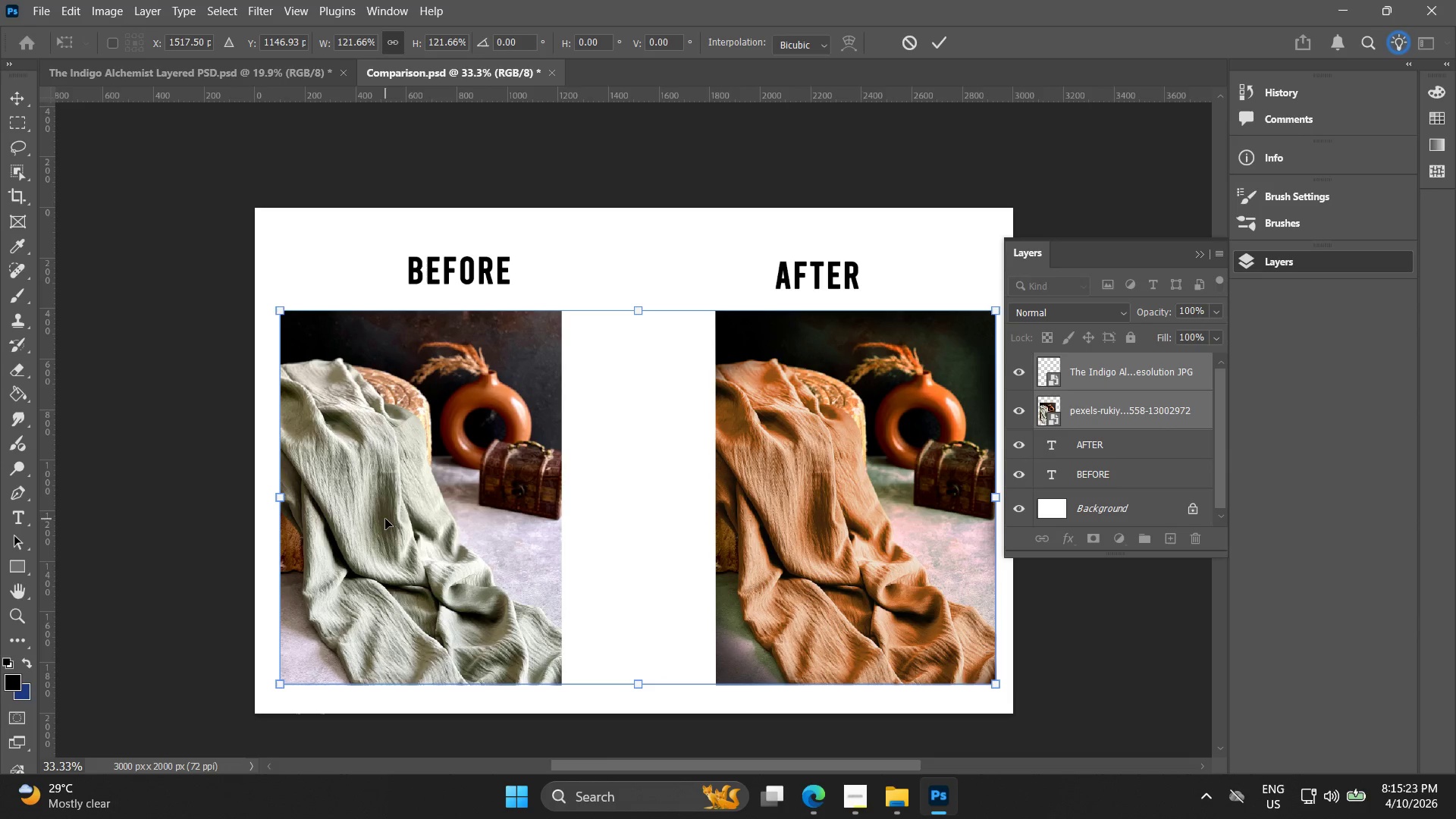 
double_click([676, 478])
 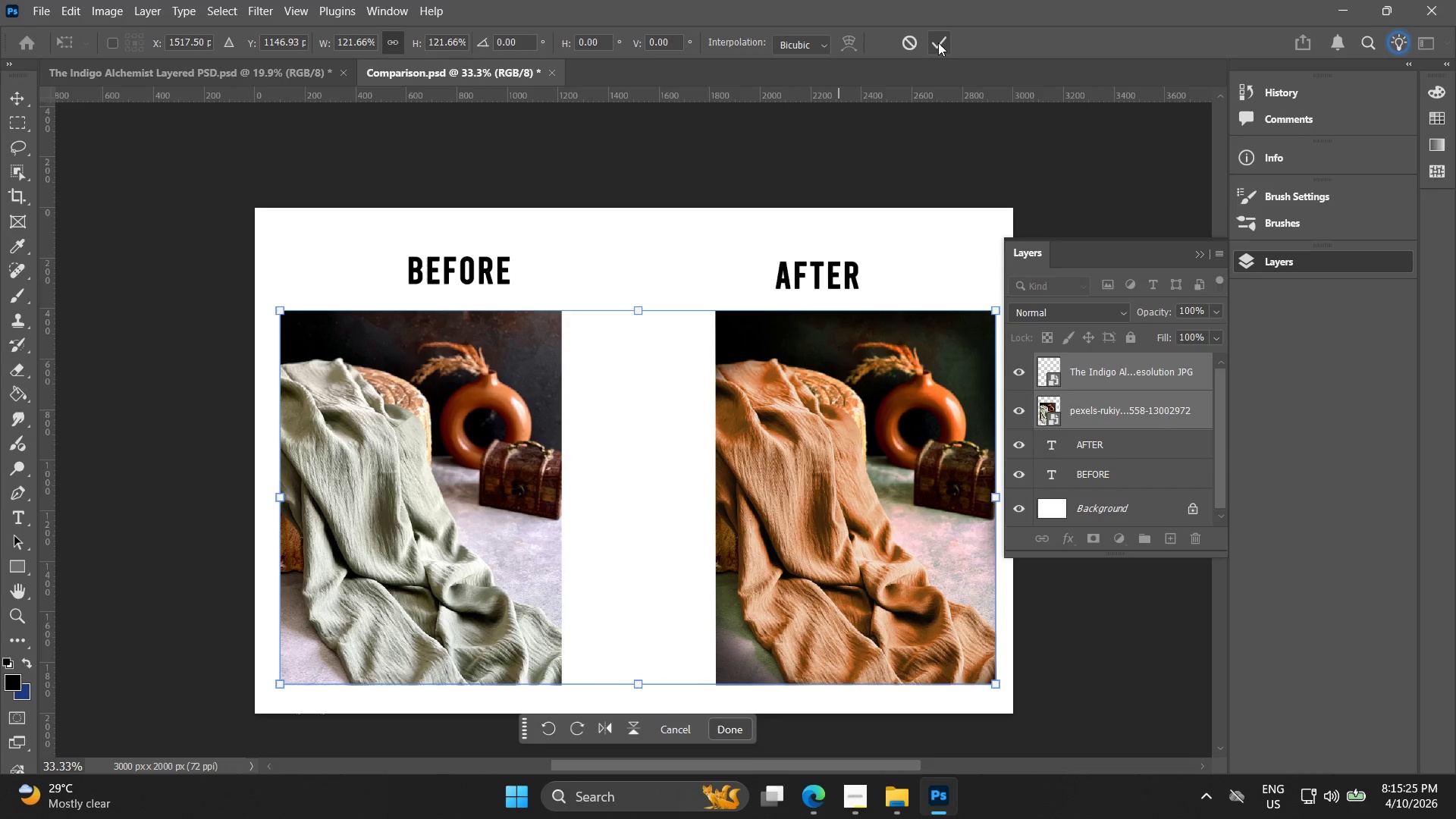 
double_click([965, 88])
 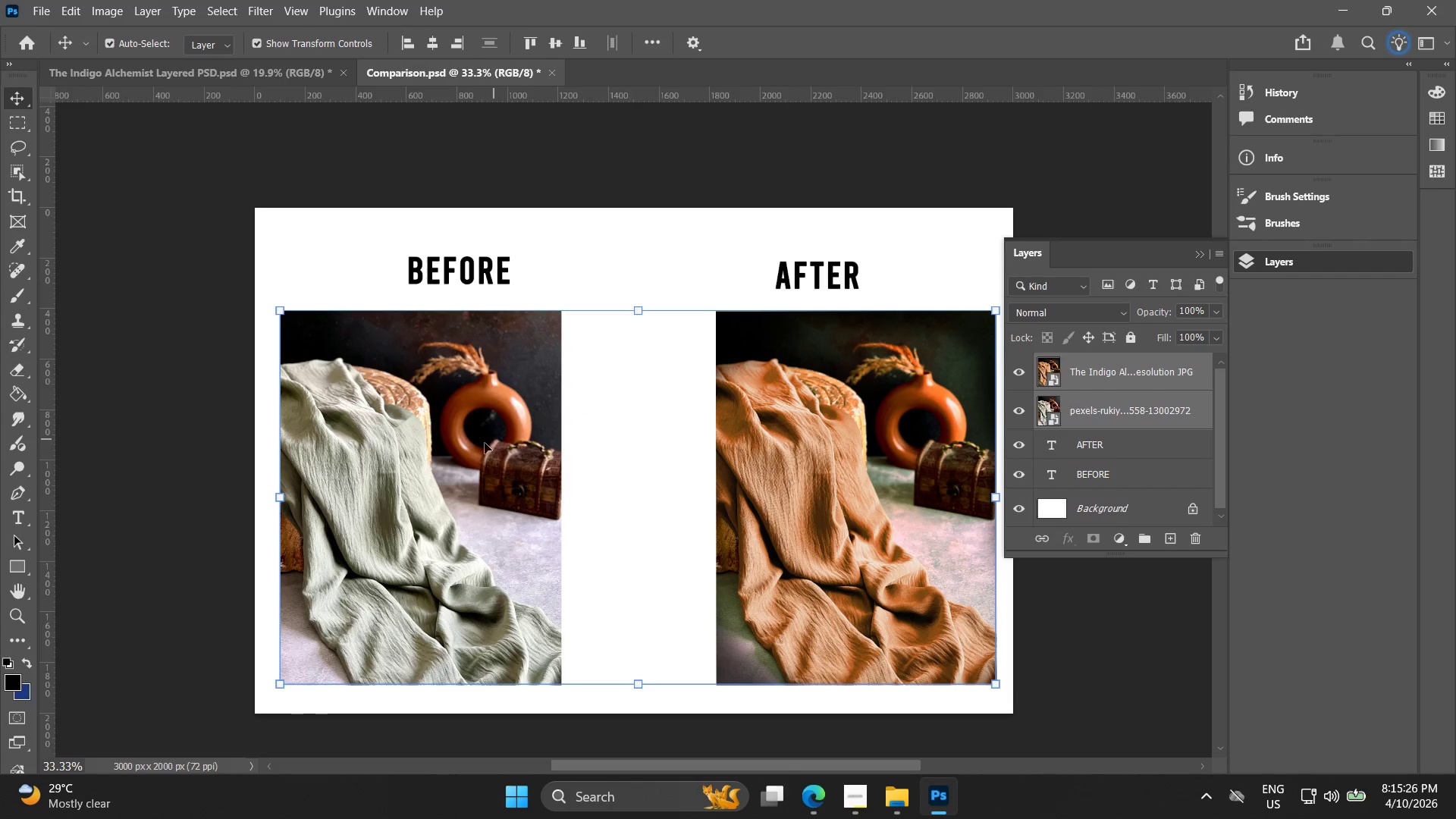 
triple_click([478, 443])
 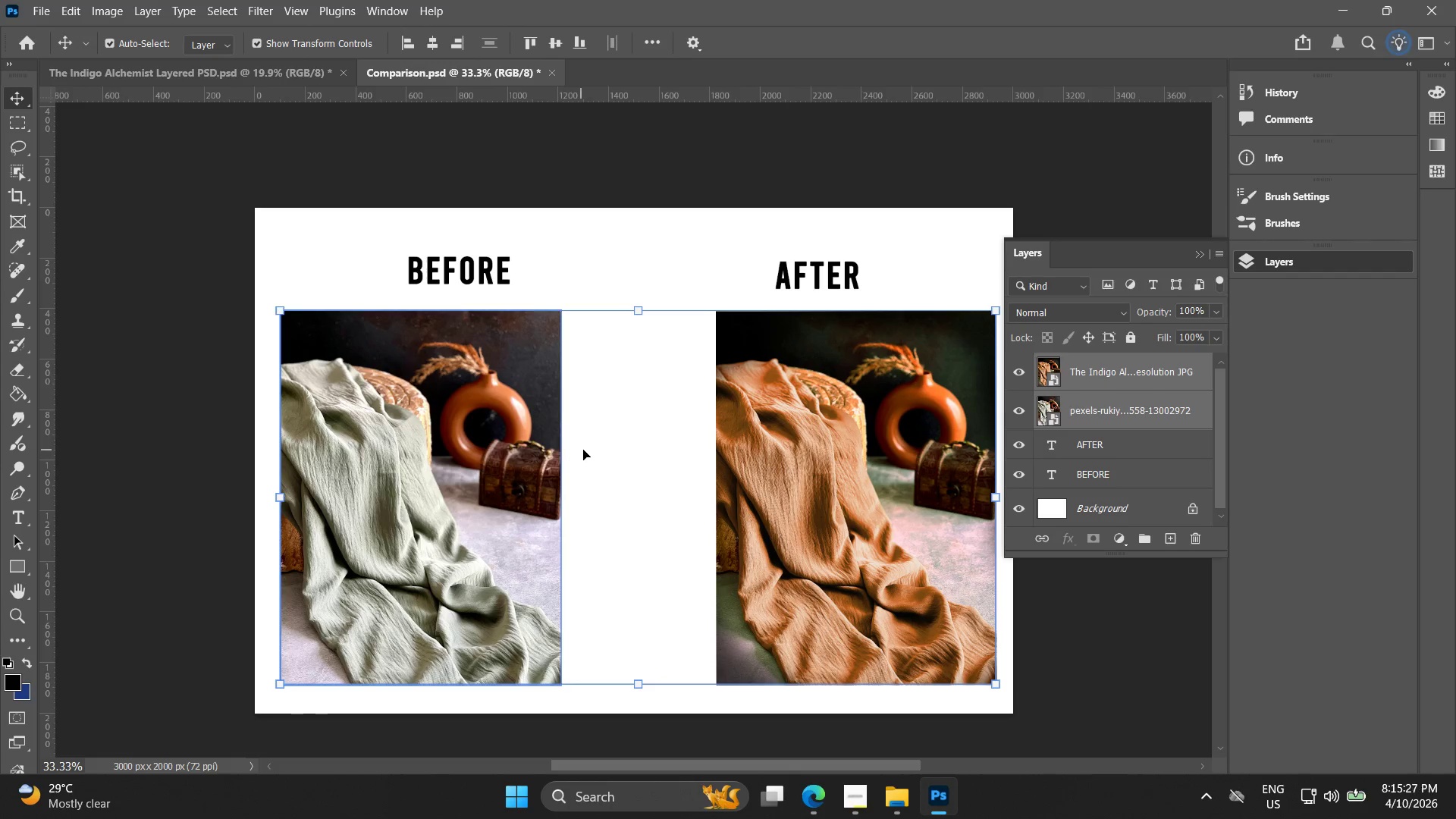 
key(Control+Z)
 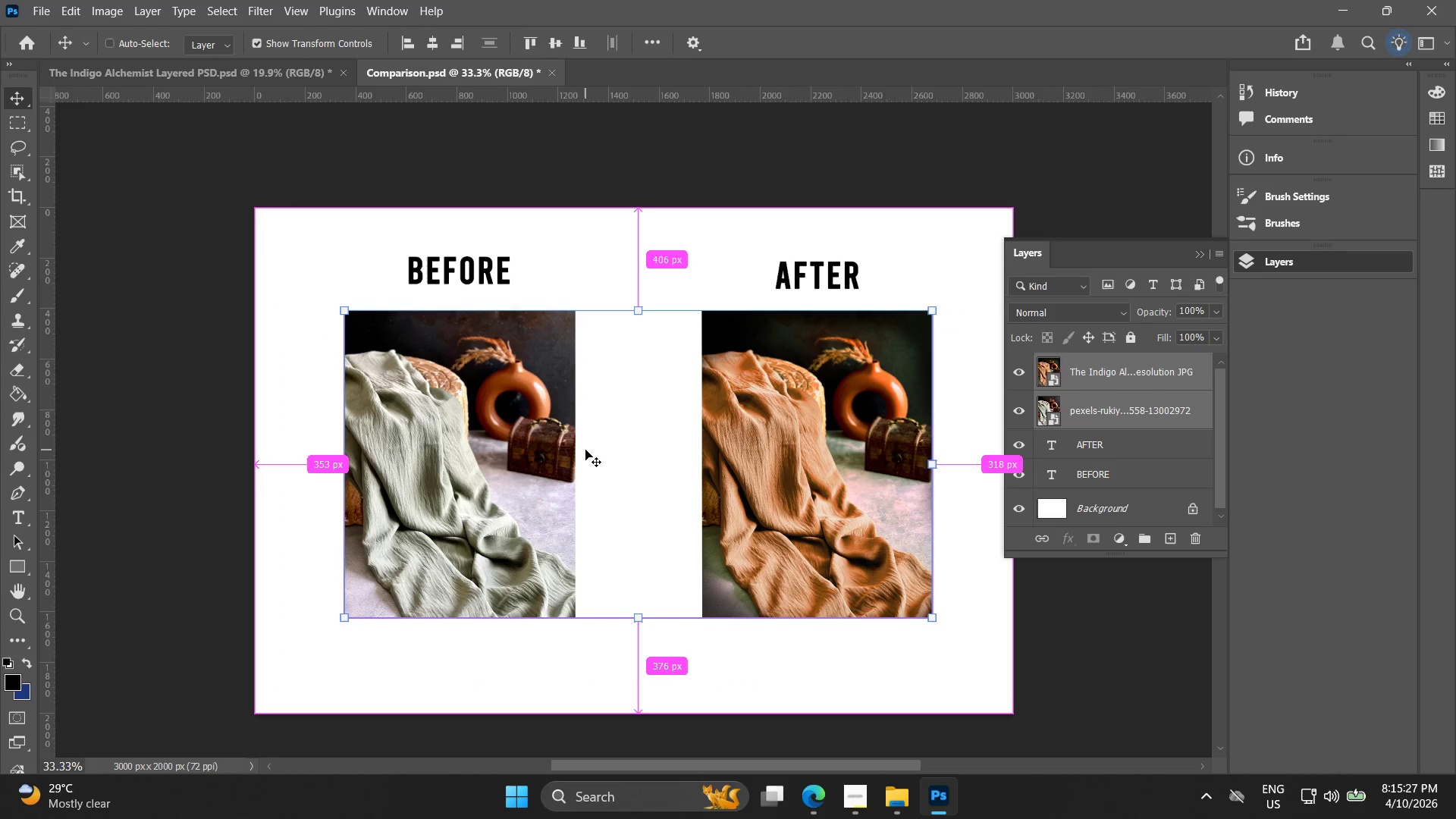 
key(Control+Shift+Z)
 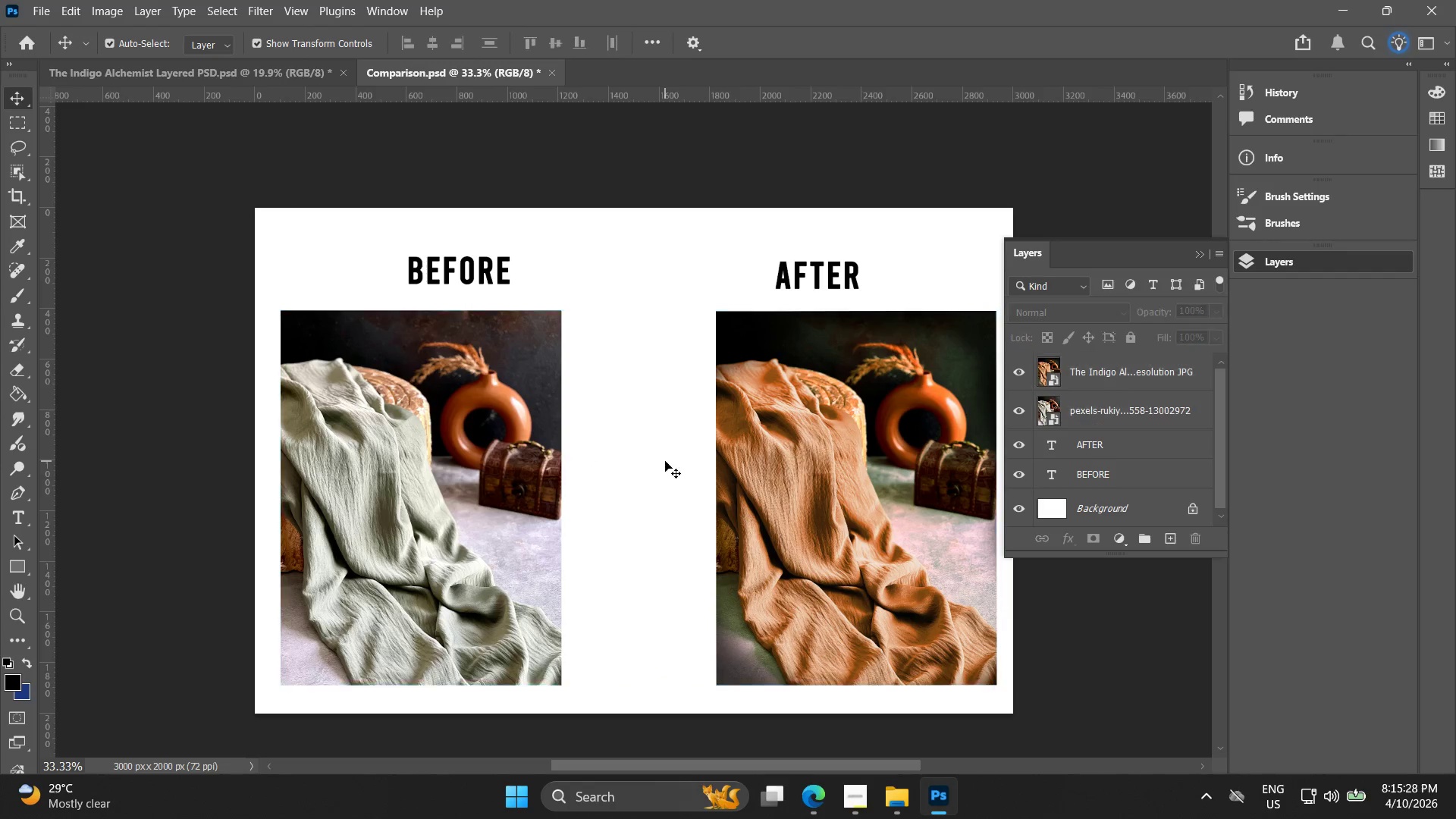 
double_click([497, 474])
 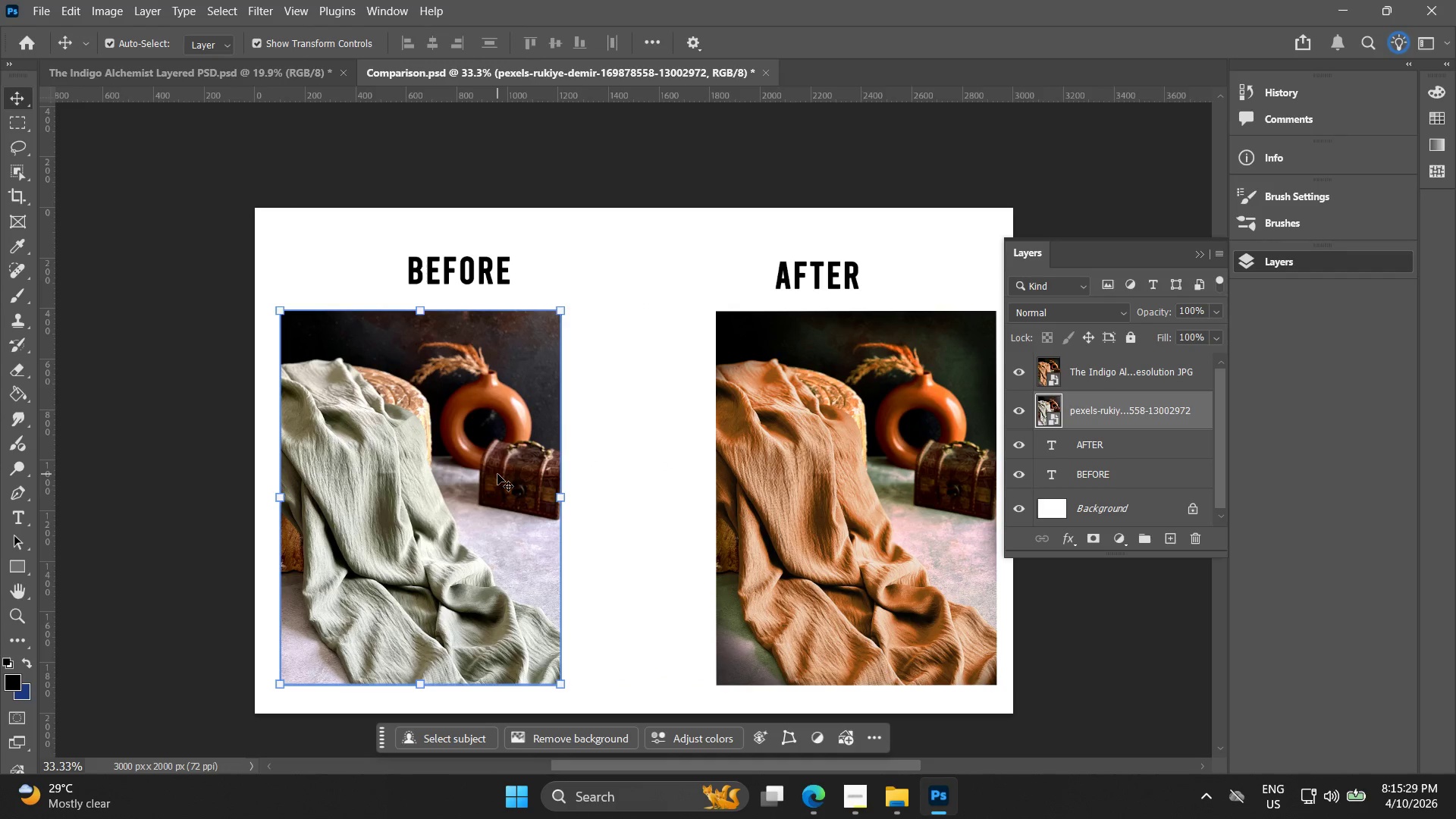 
hold_key(key=ArrowRight, duration=1.5)
 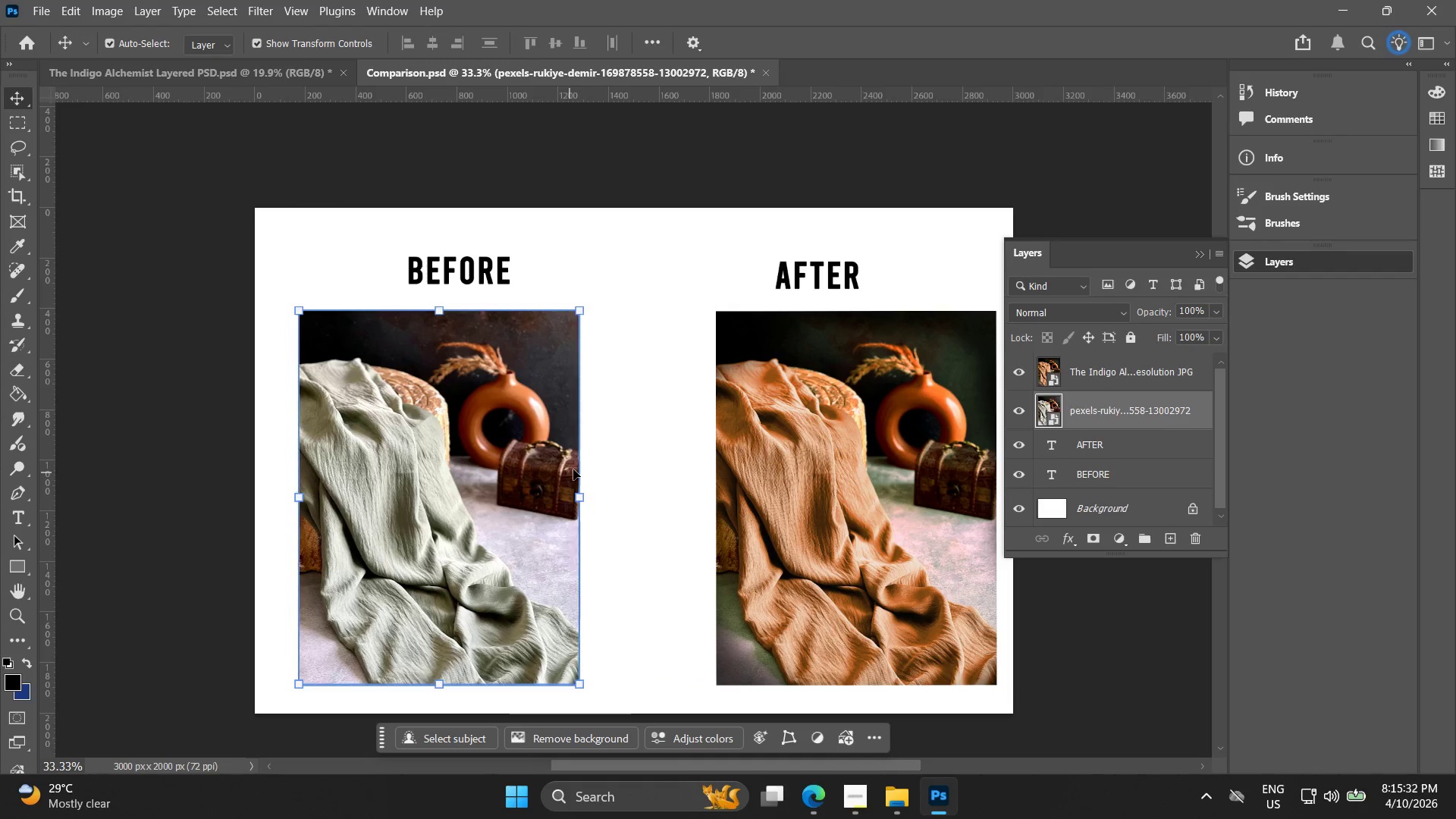 
hold_key(key=ArrowRight, duration=1.27)
 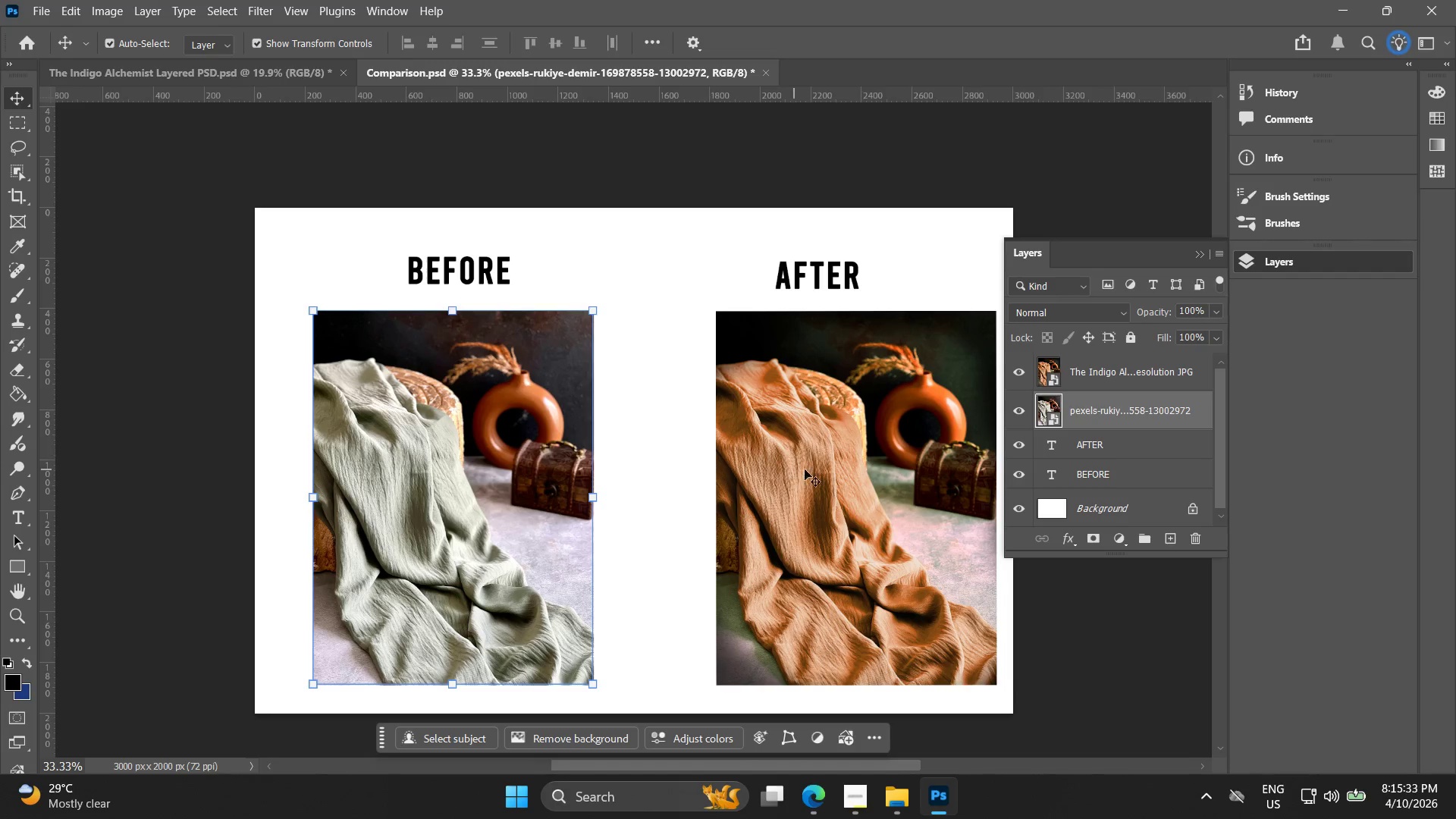 
left_click([811, 469])
 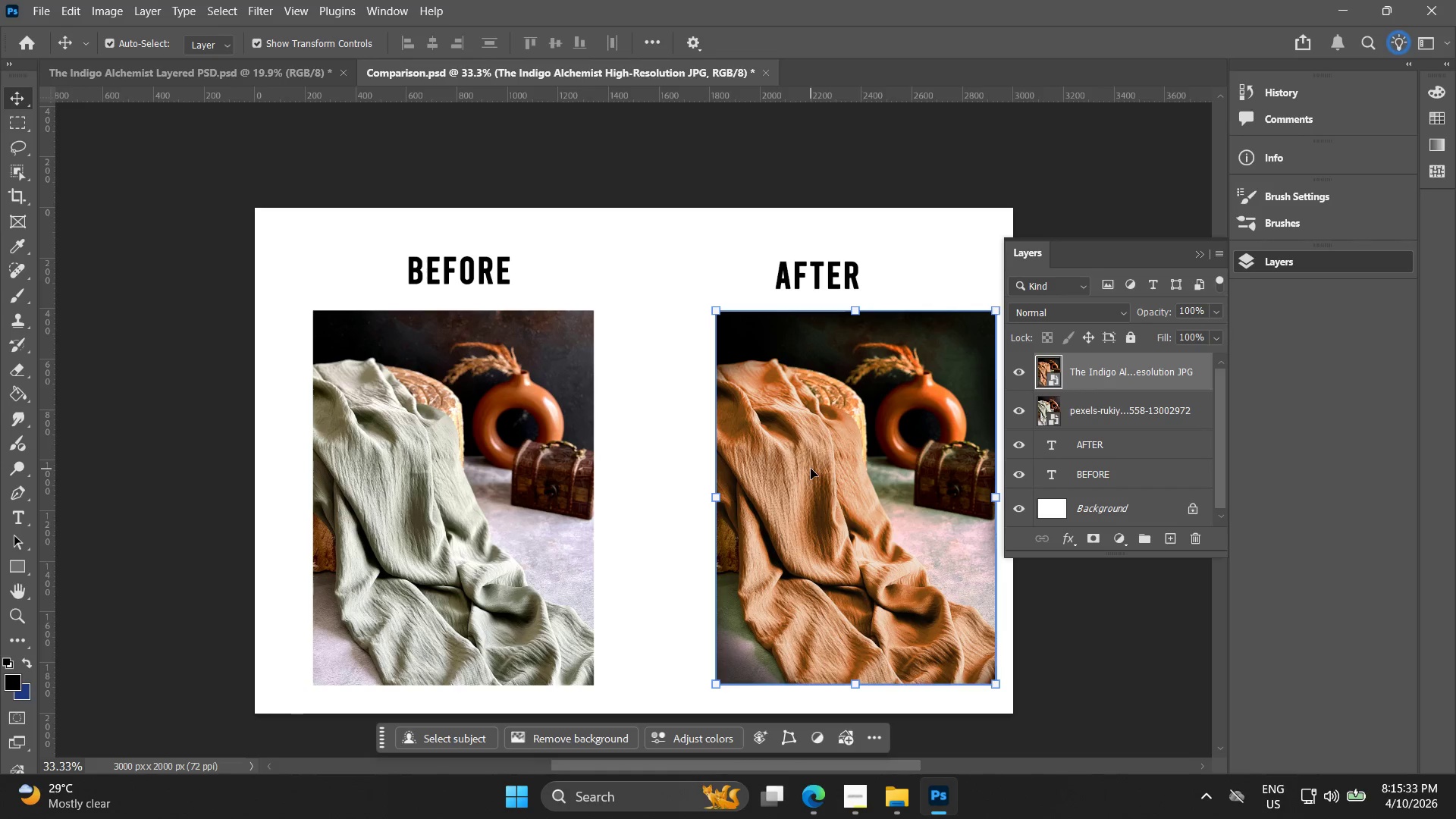 
hold_key(key=ArrowLeft, duration=1.51)
 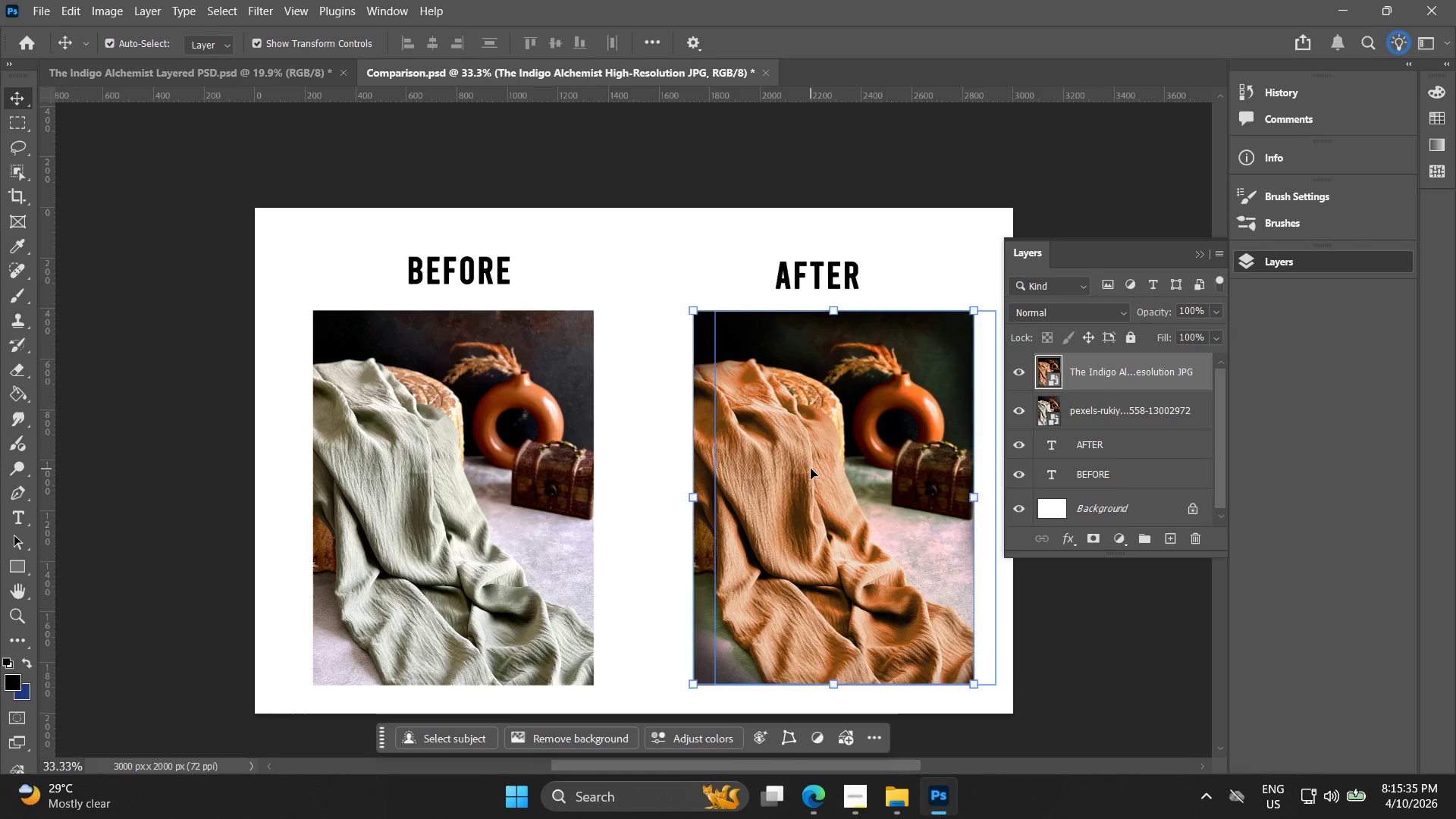 
hold_key(key=ArrowLeft, duration=1.42)
 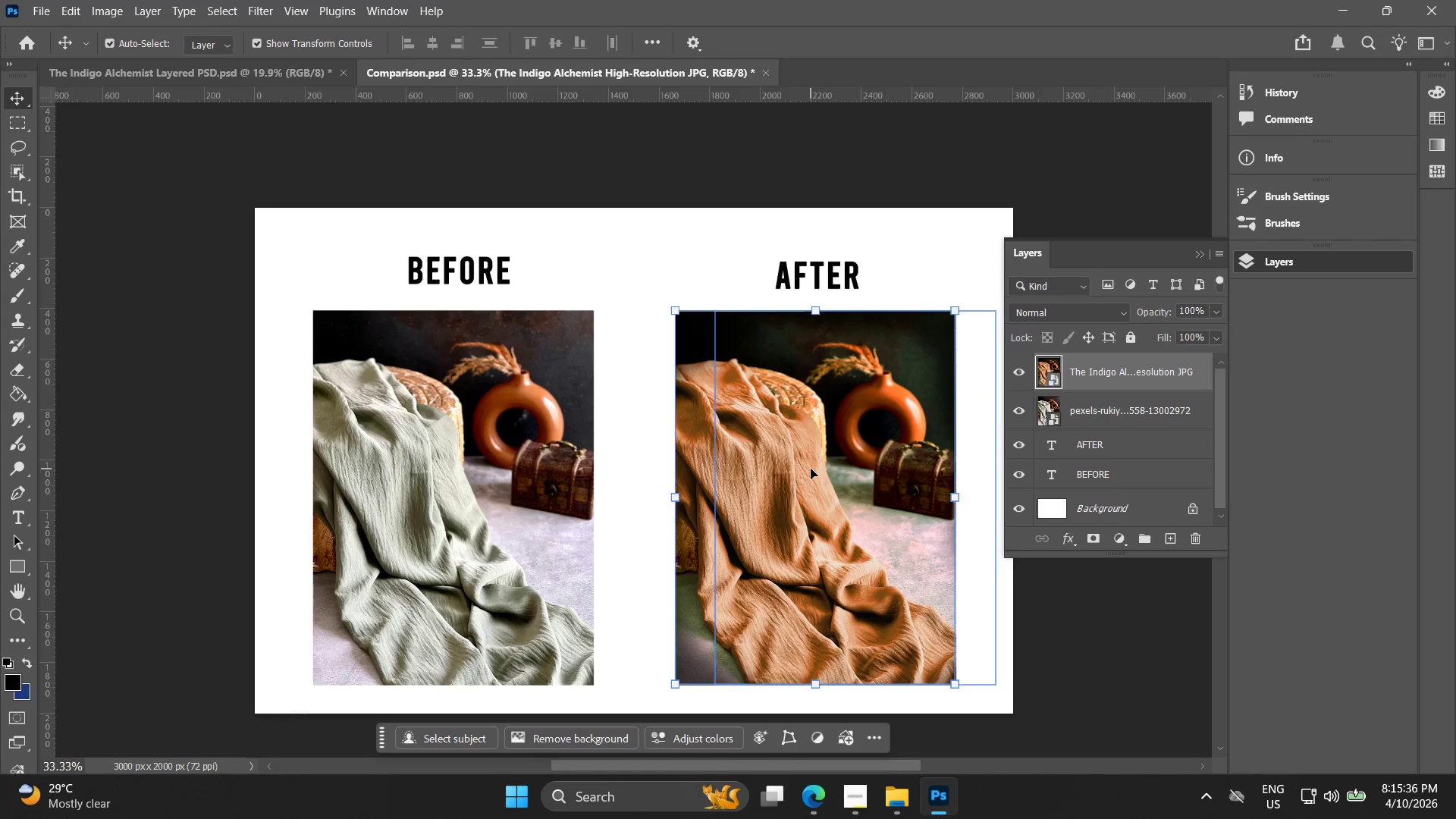 
key(ArrowRight)
 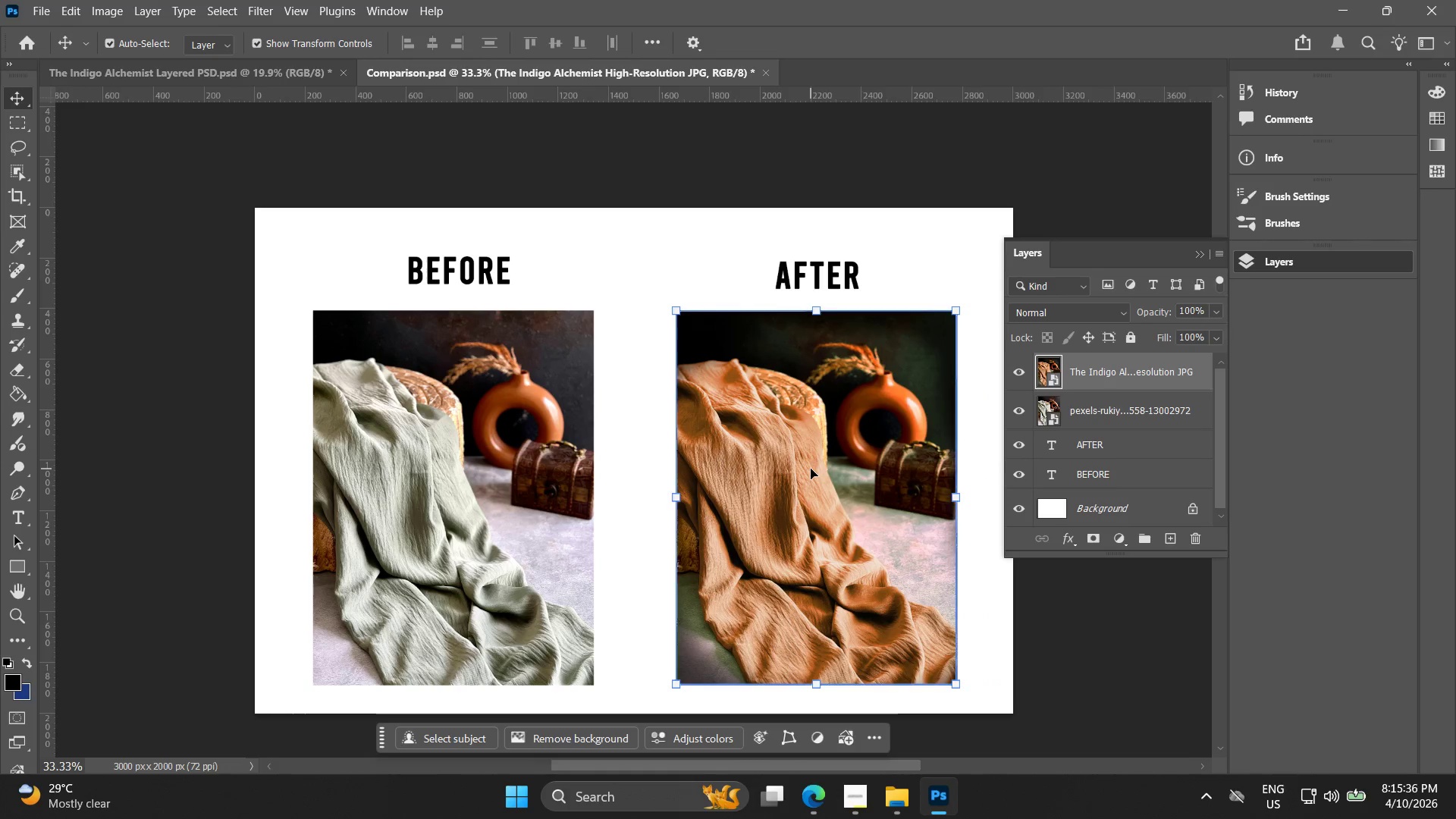 
key(ArrowRight)
 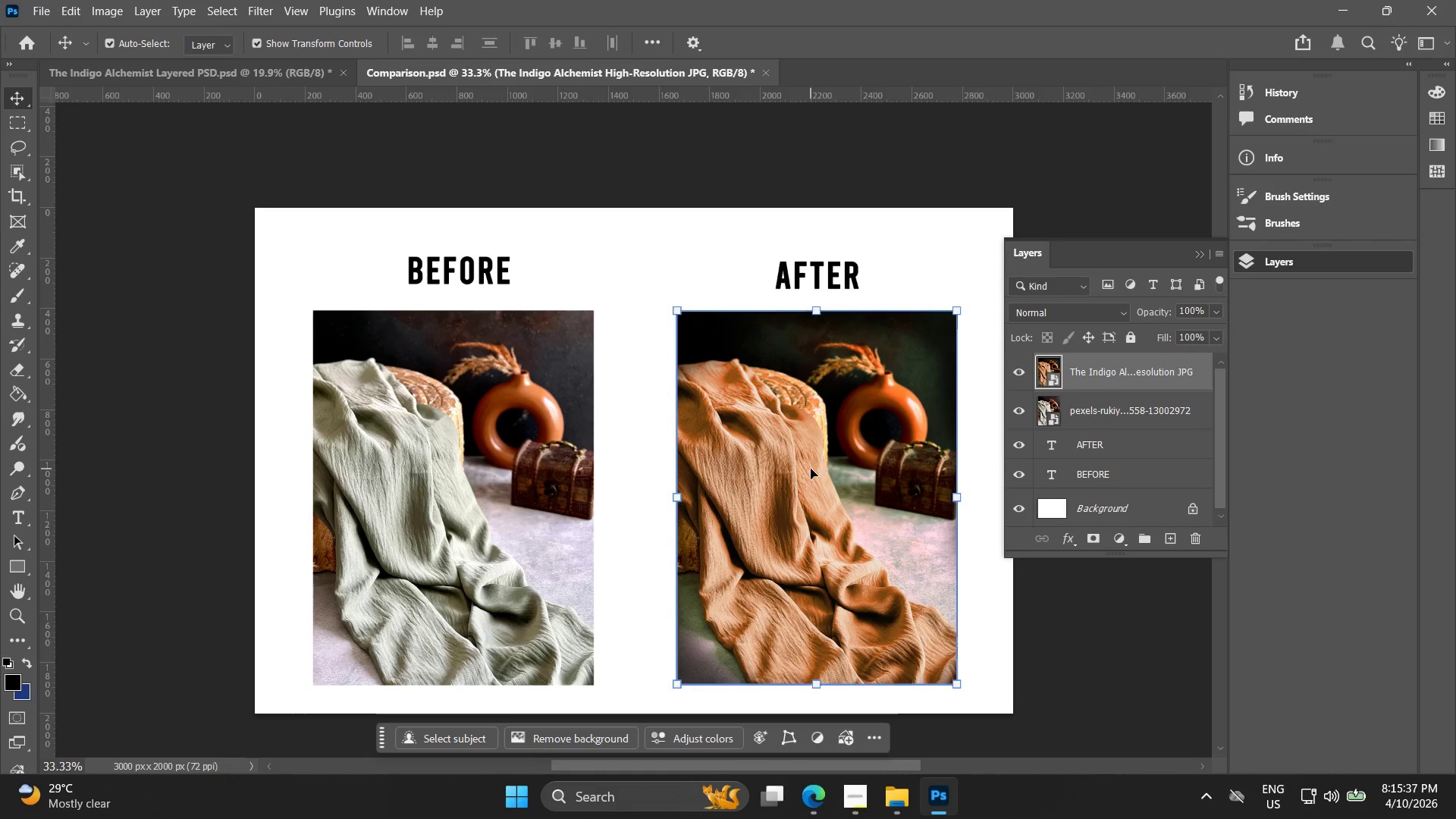 
key(ArrowRight)
 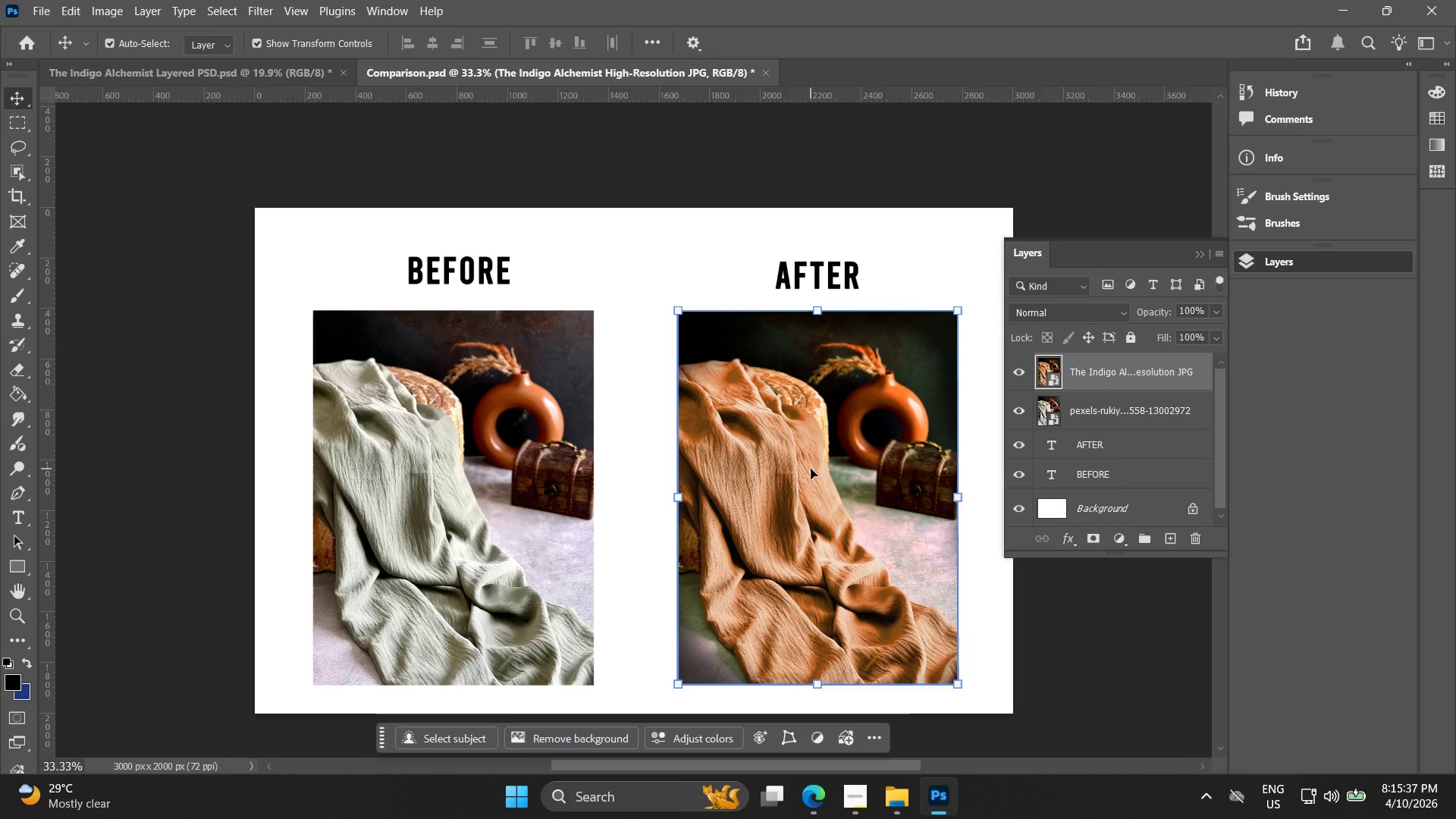 
key(ArrowRight)
 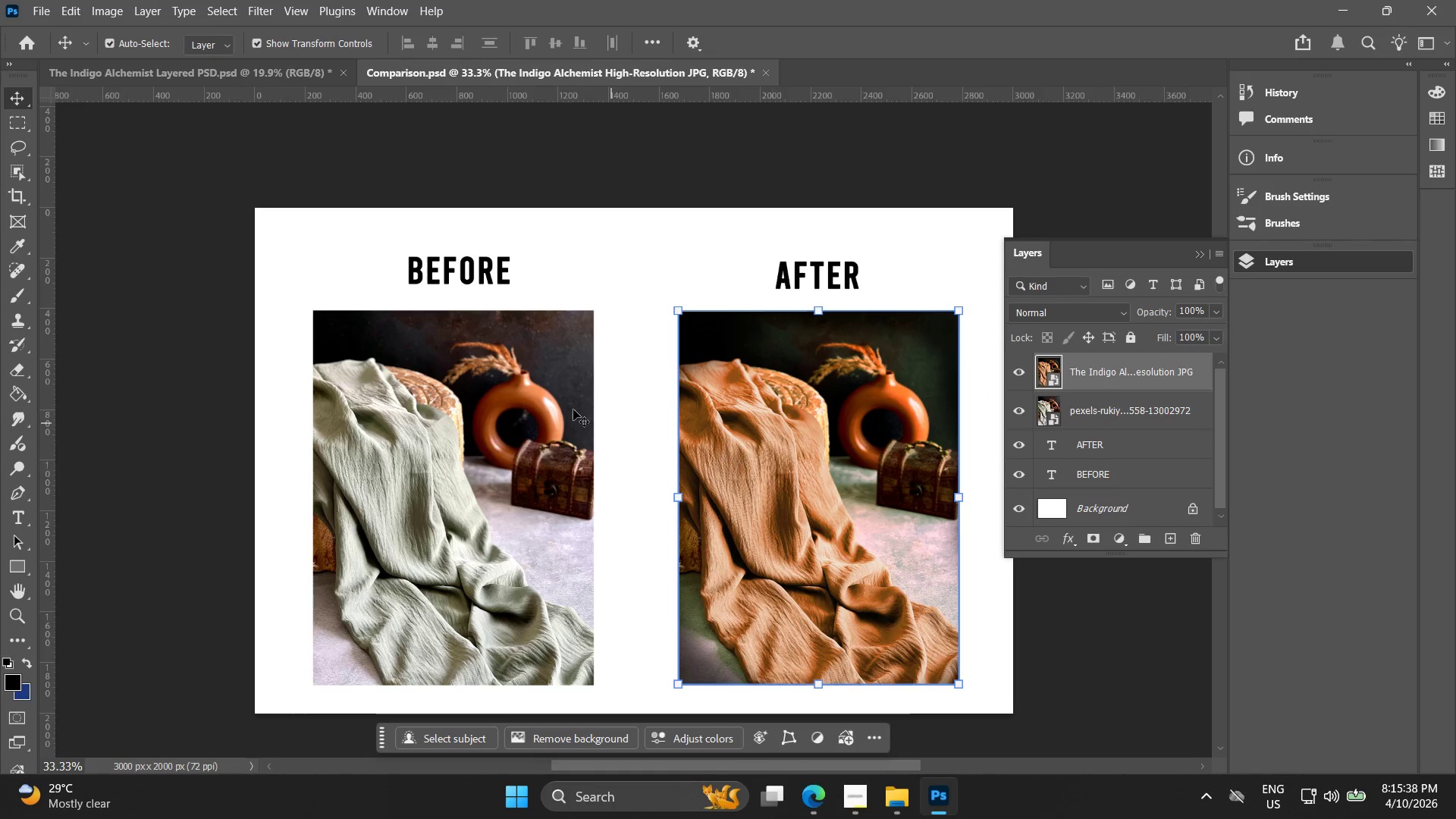 
left_click([429, 365])
 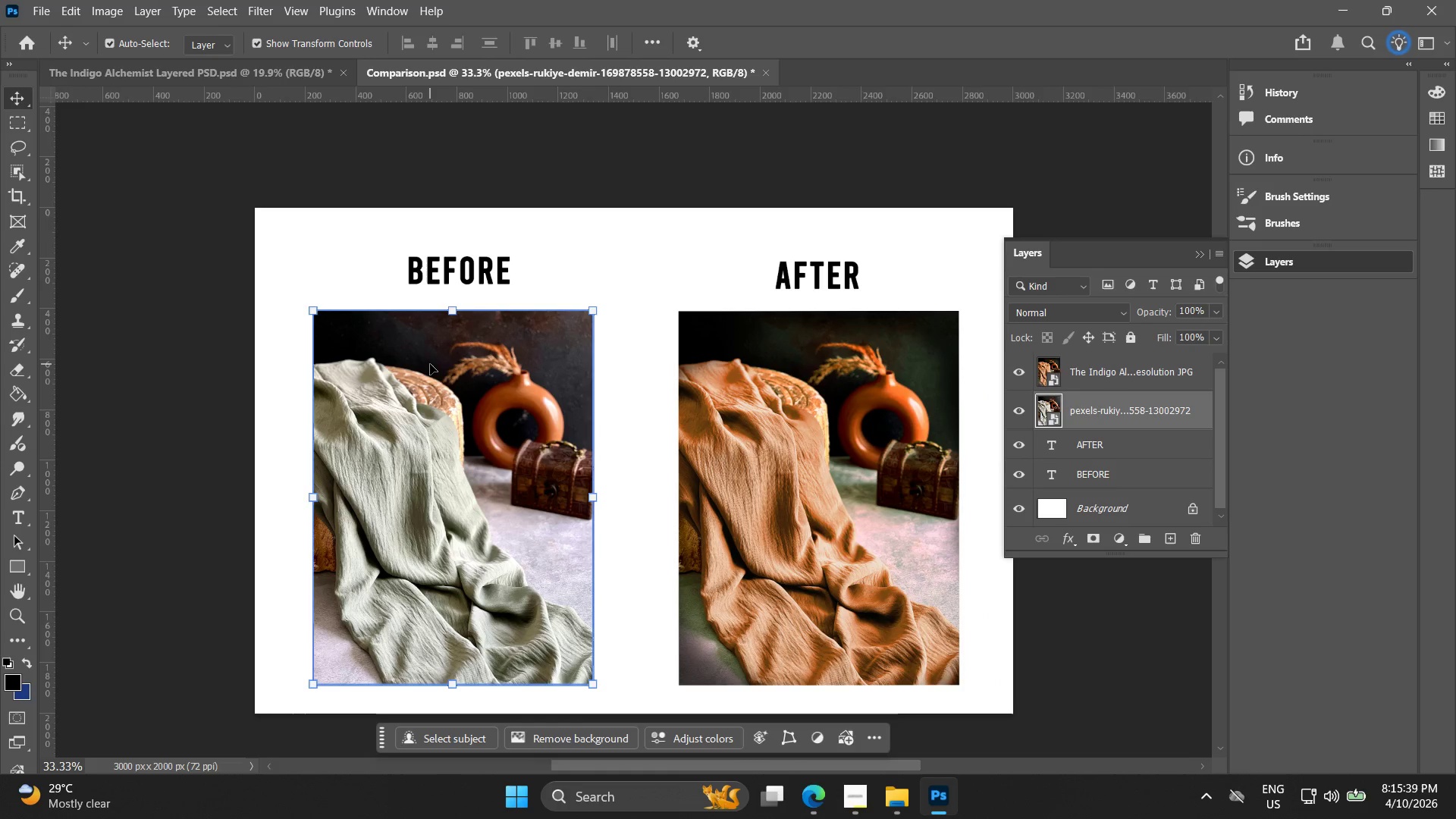 
hold_key(key=ArrowRight, duration=0.83)
 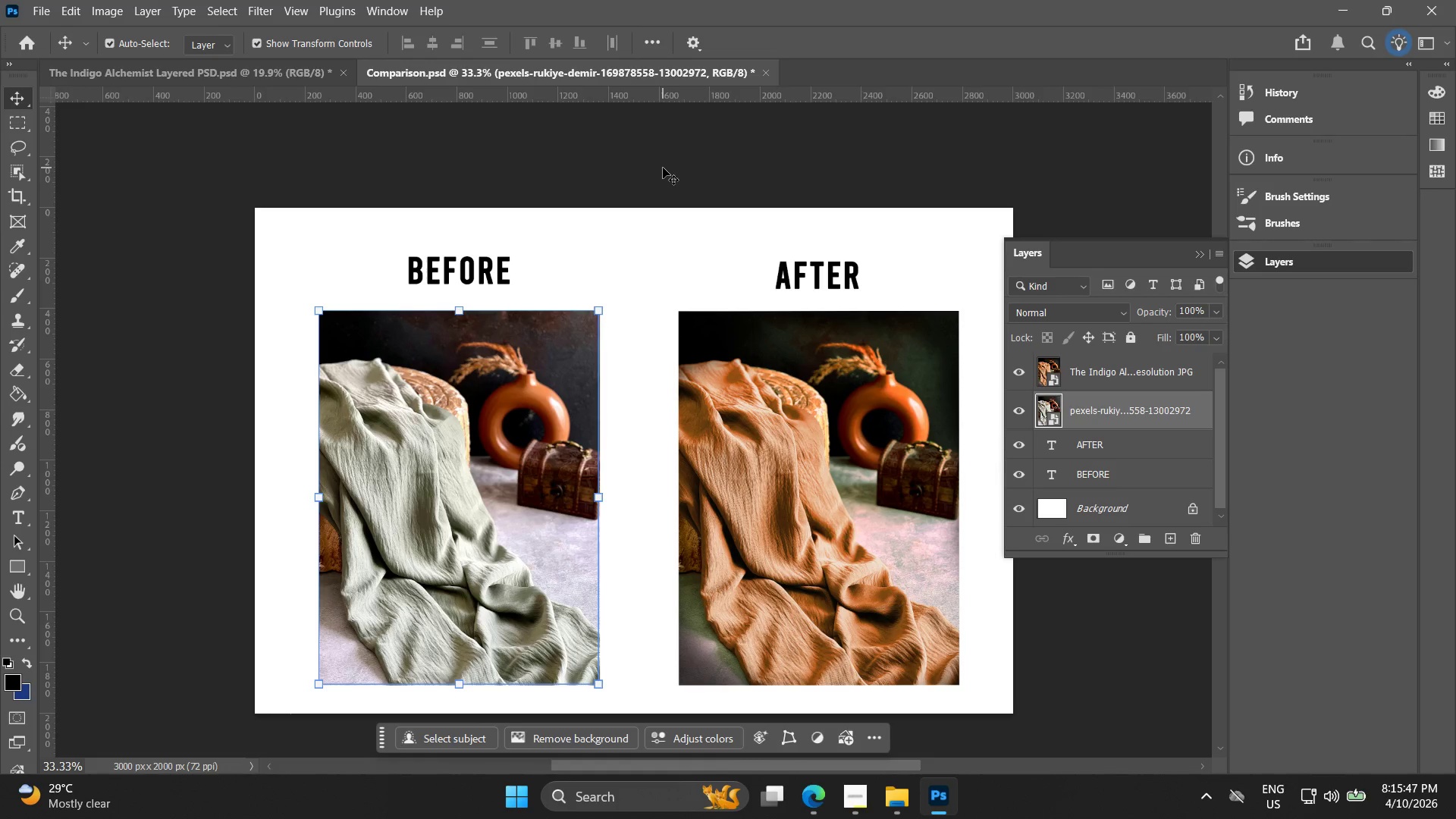 
wait(12.11)
 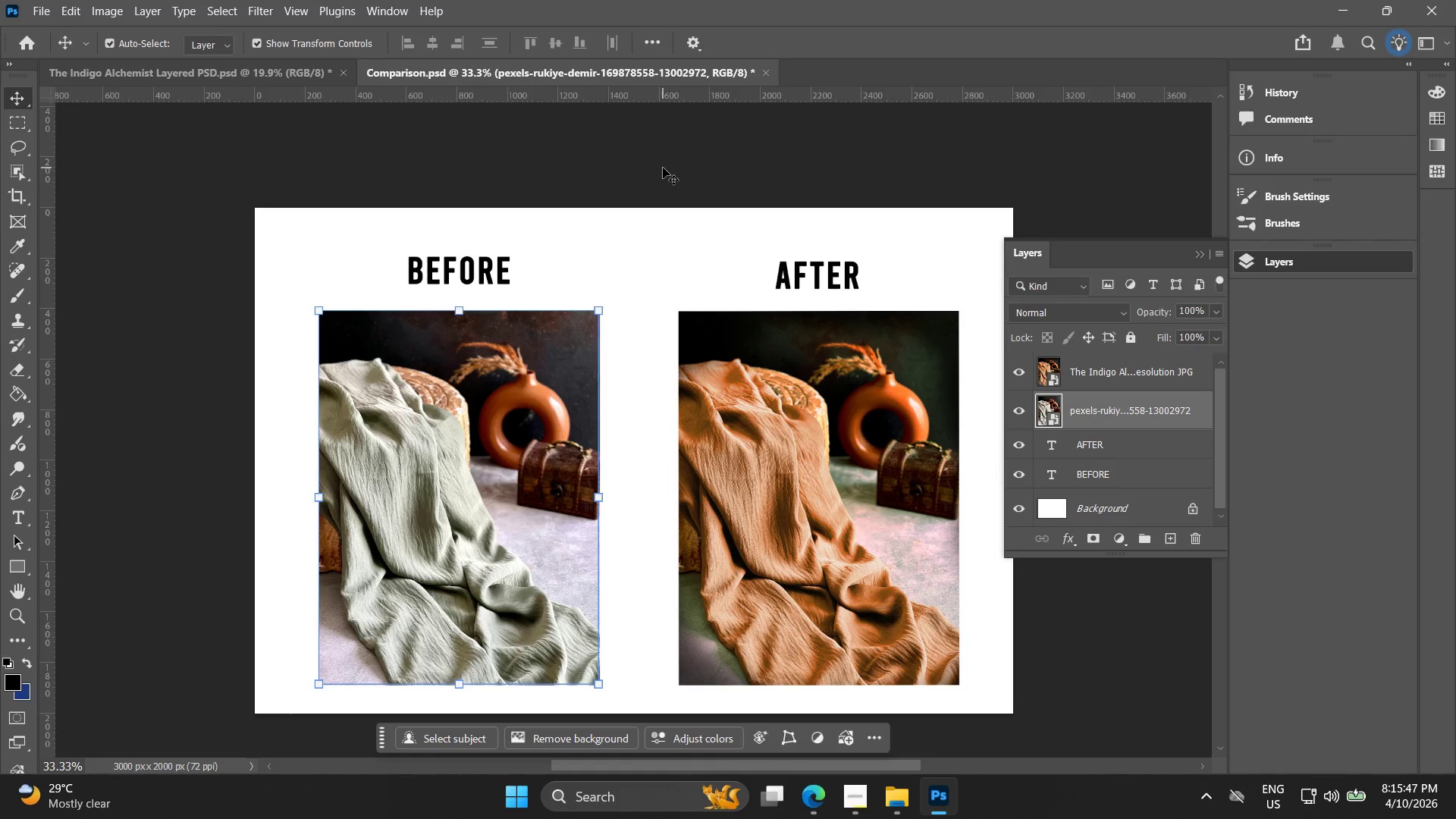 
left_click([420, 266])
 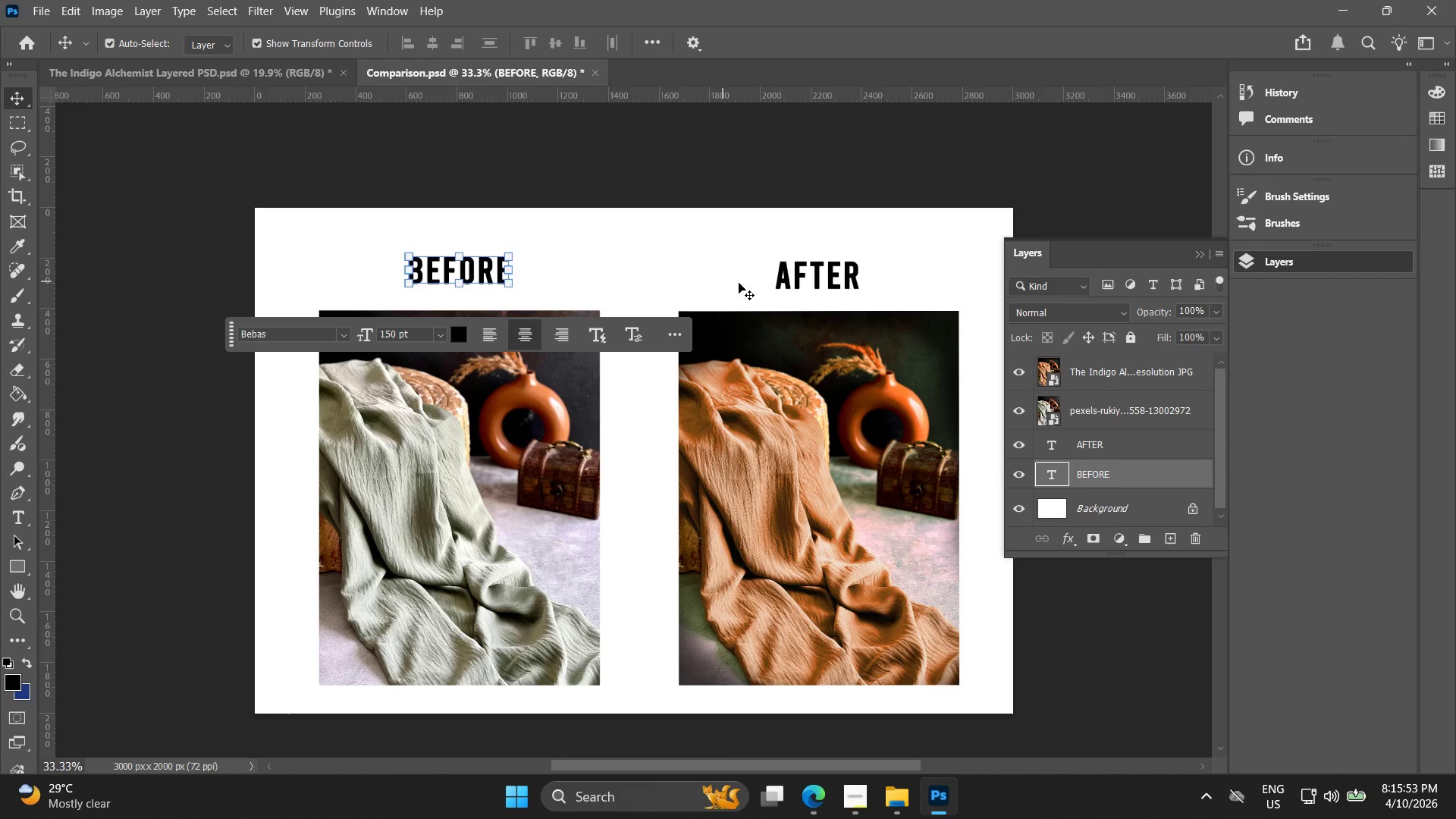 
hold_key(key=ShiftLeft, duration=0.56)
left_click([829, 261])
 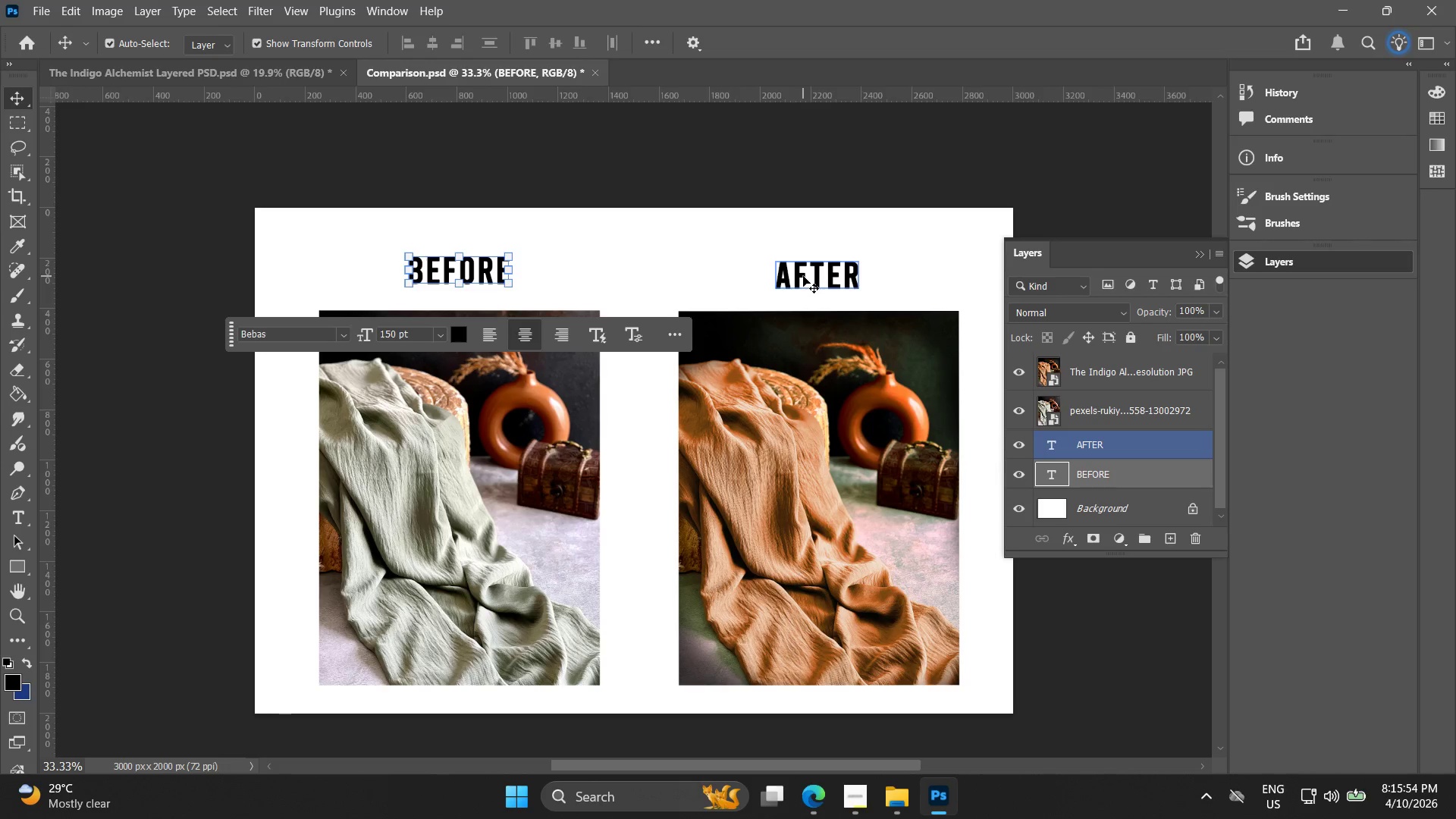 
hold_key(key=ControlLeft, duration=0.52)
left_click([805, 276])
 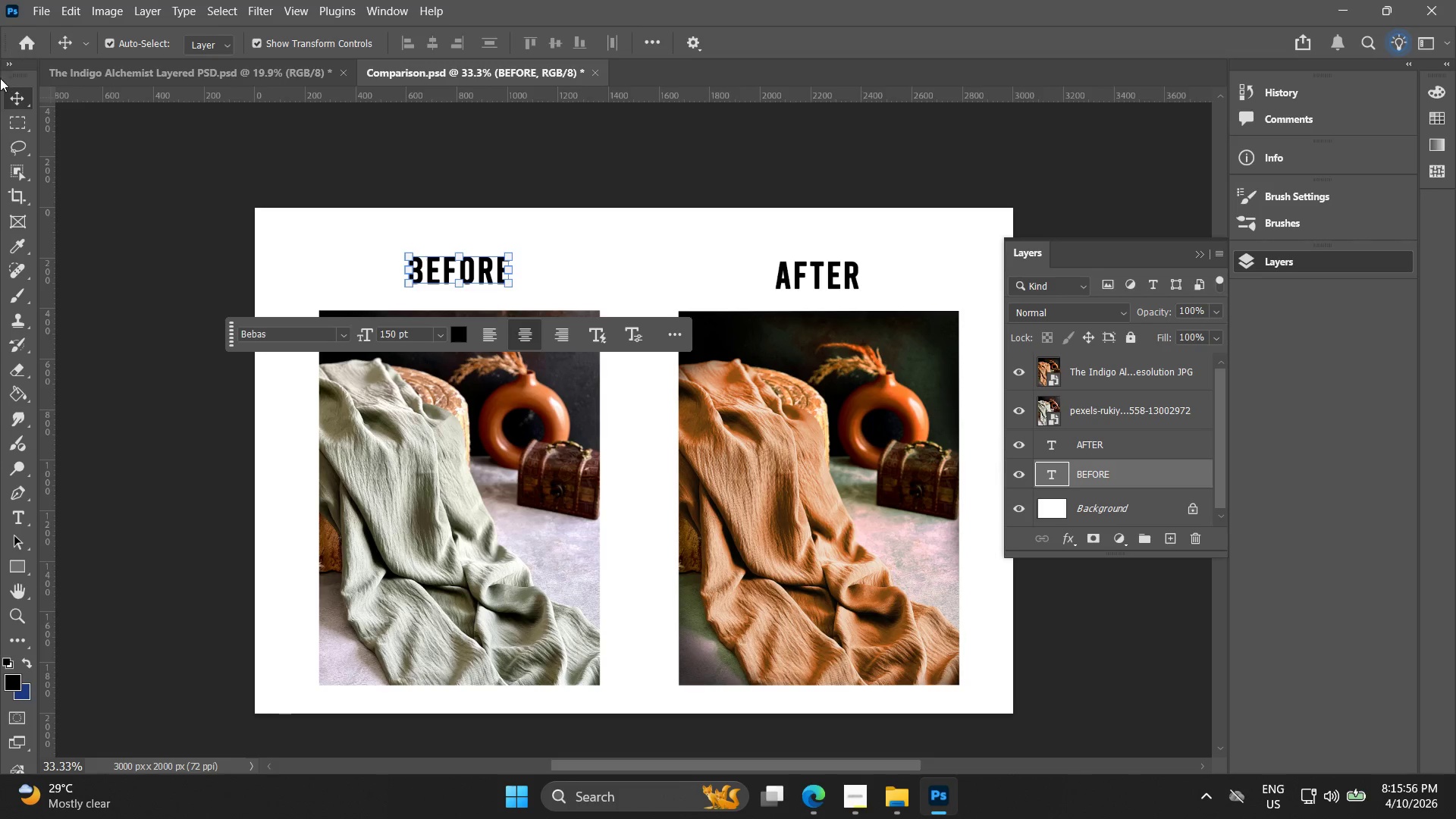 
left_click([26, 129])
 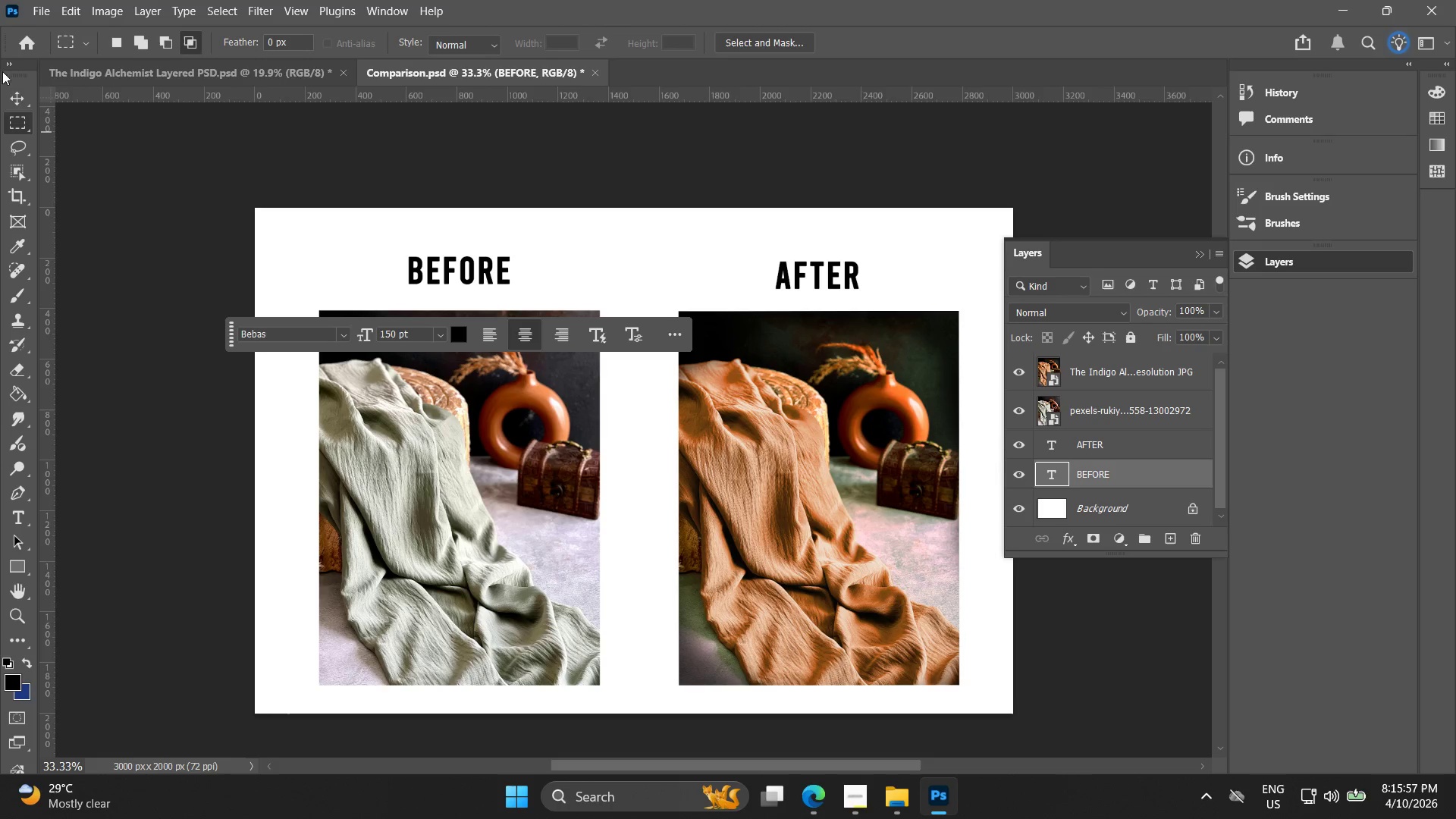 
left_click([16, 93])
 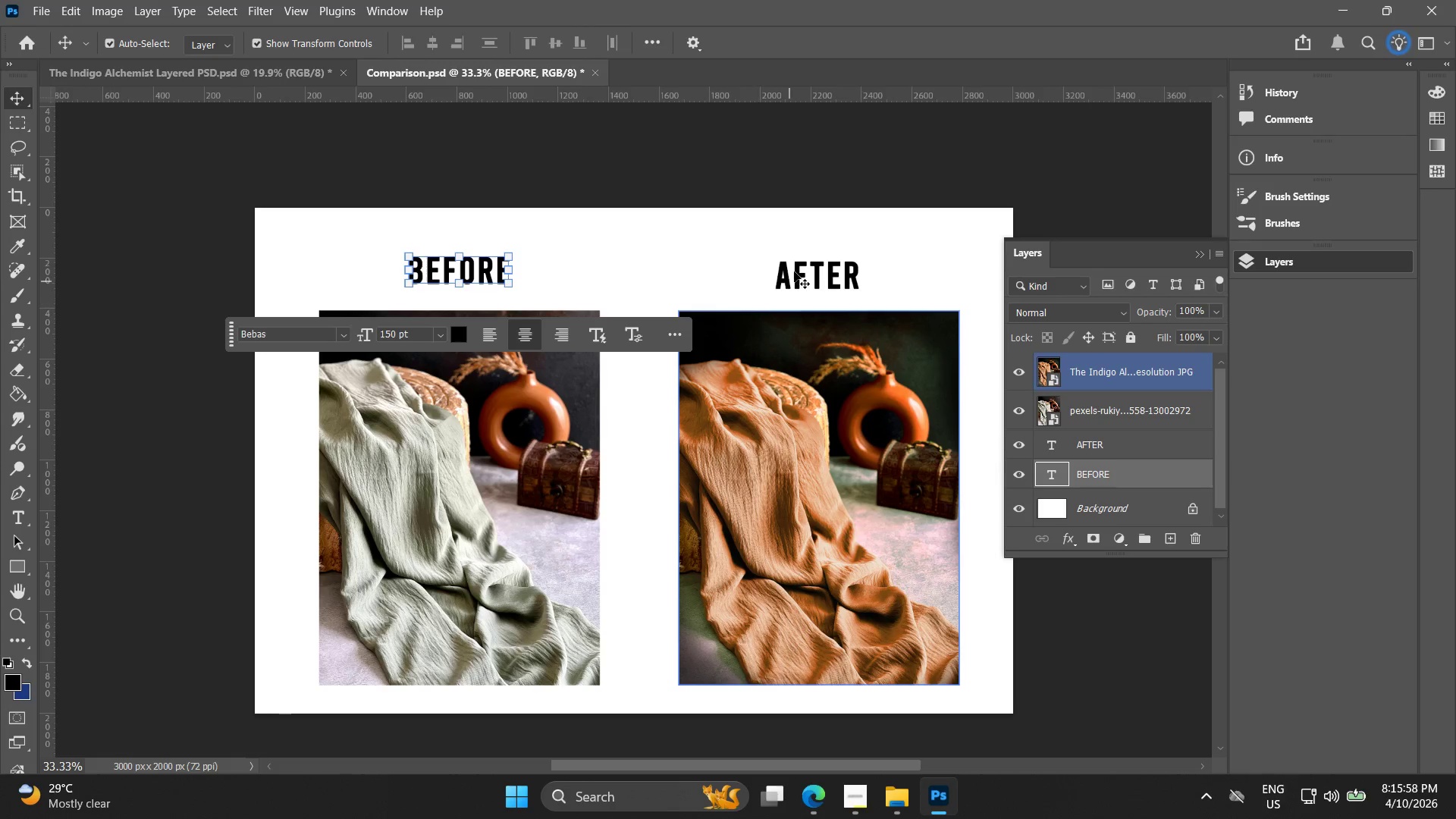 
hold_key(key=ControlLeft, duration=0.59)
left_click([802, 264])
 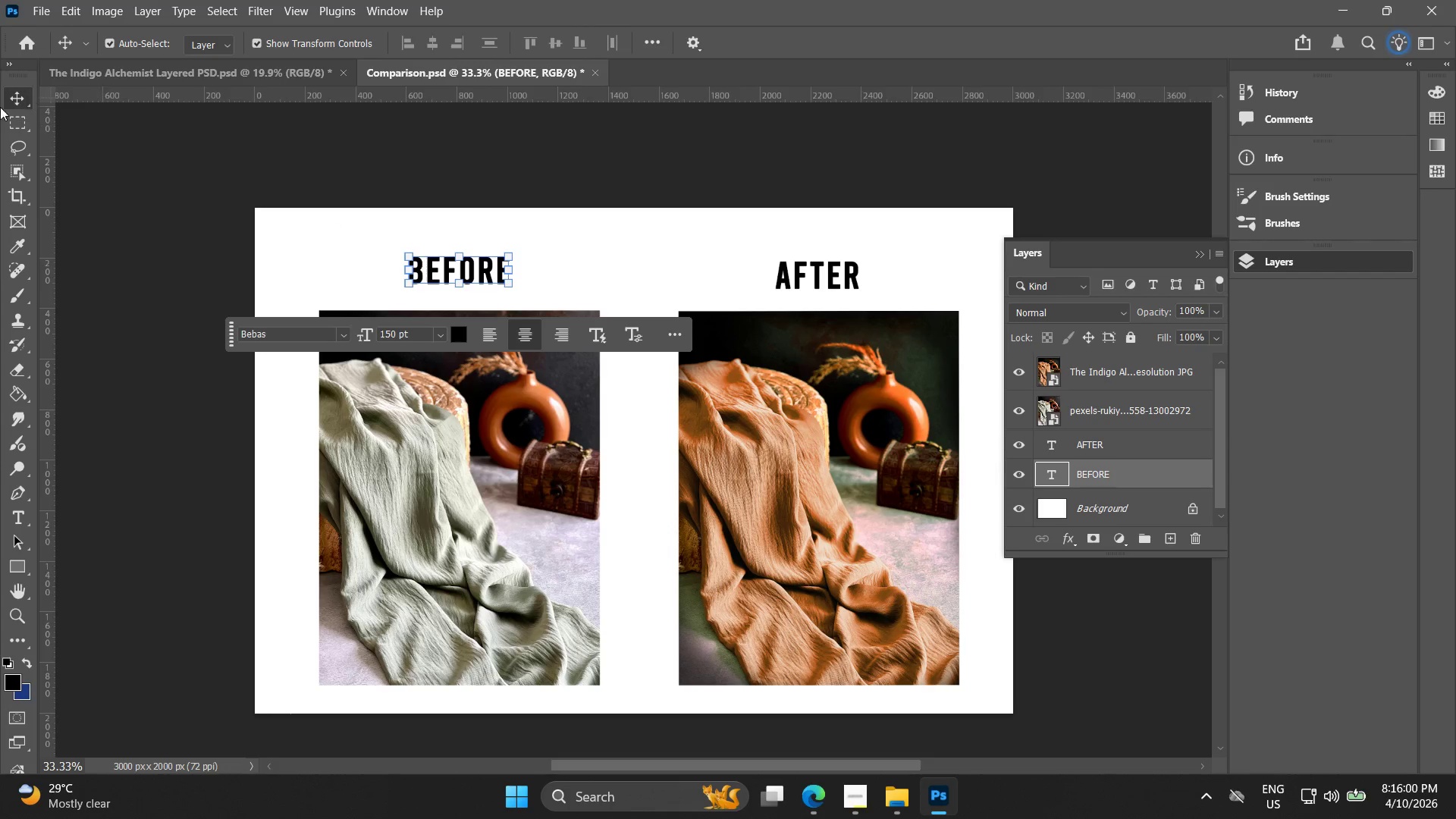 
left_click([162, 217])
 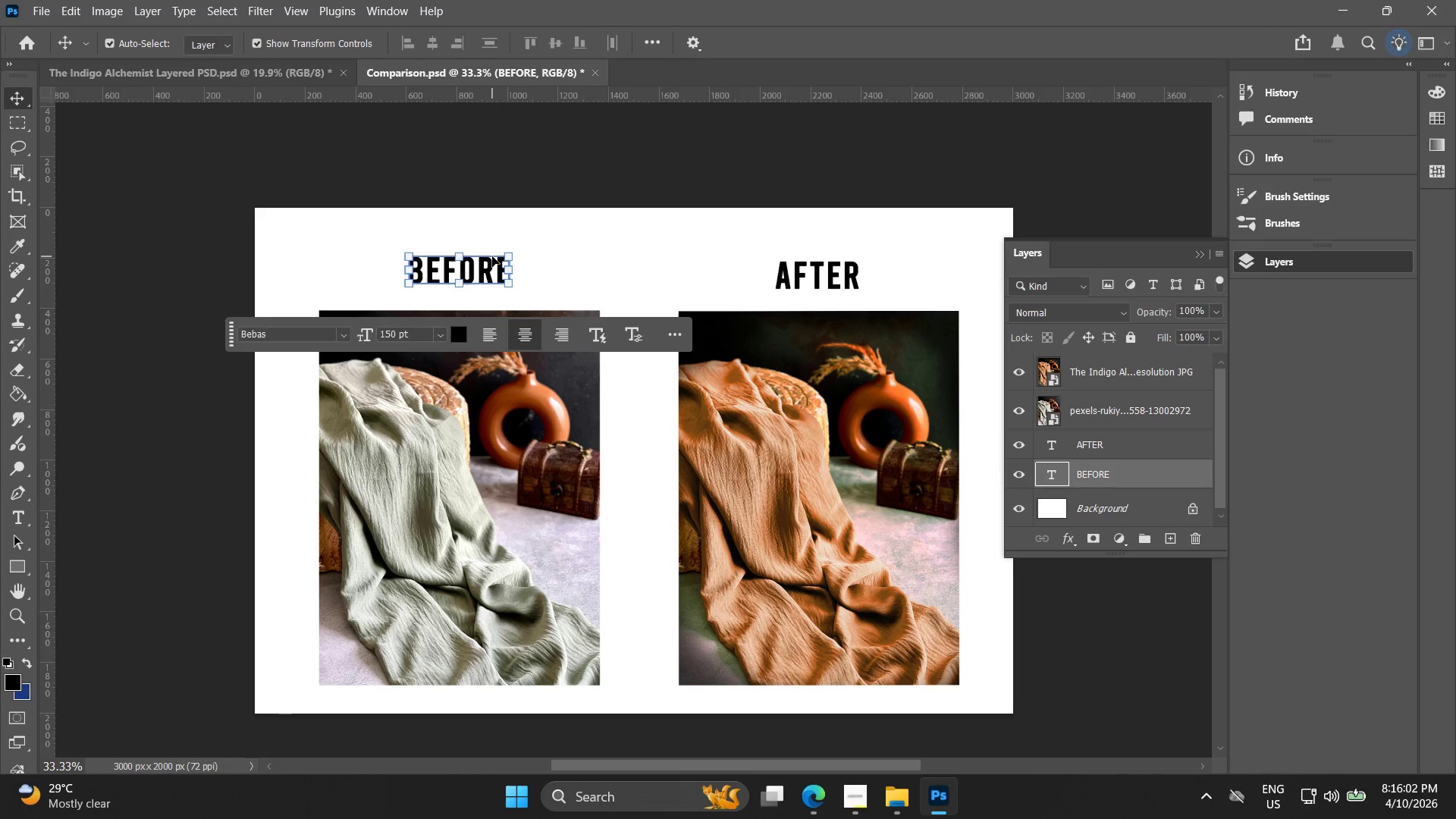 
hold_key(key=ShiftLeft, duration=1.5)
left_click([821, 272])
 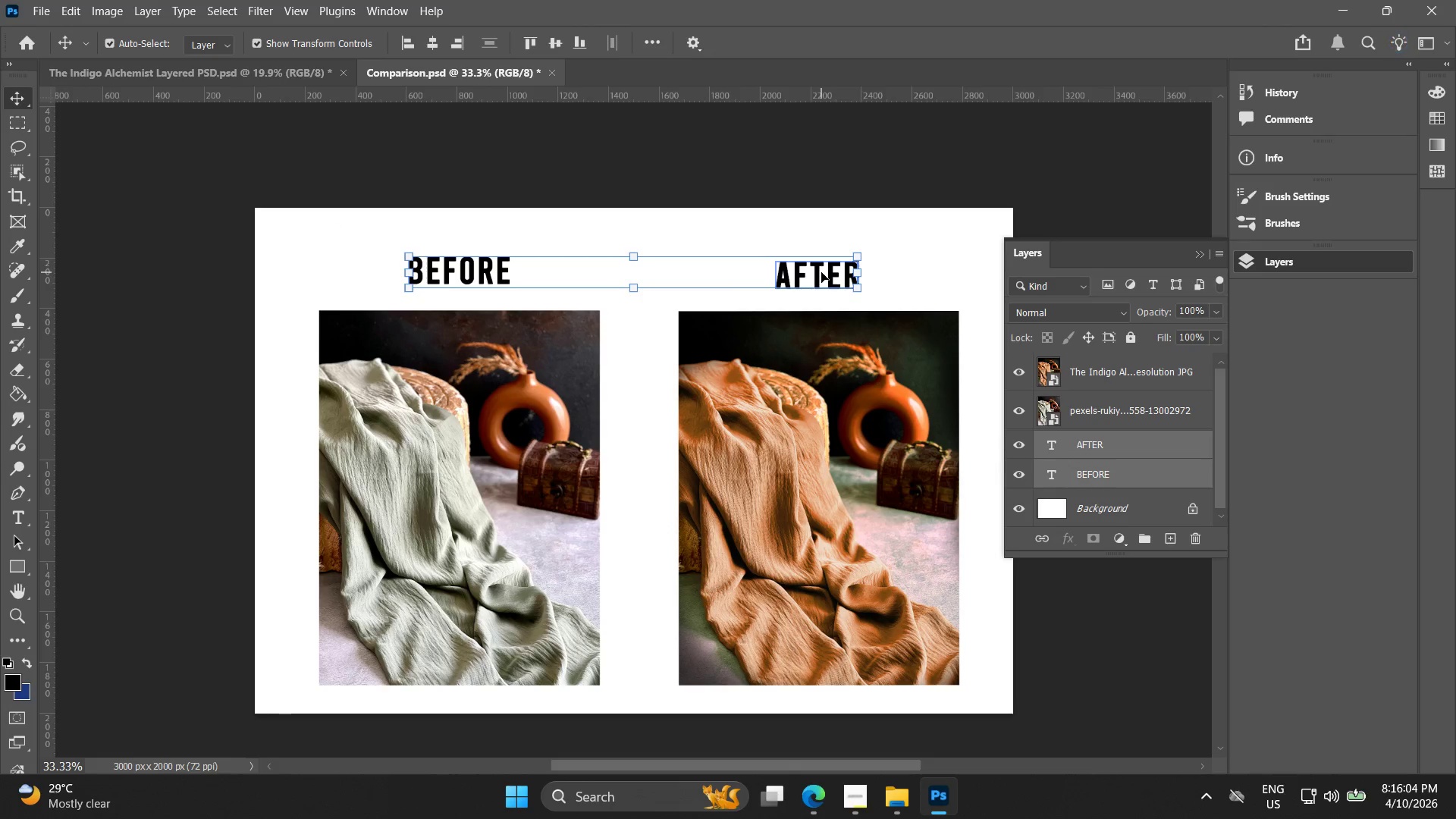 
key(Shift+ShiftLeft)
 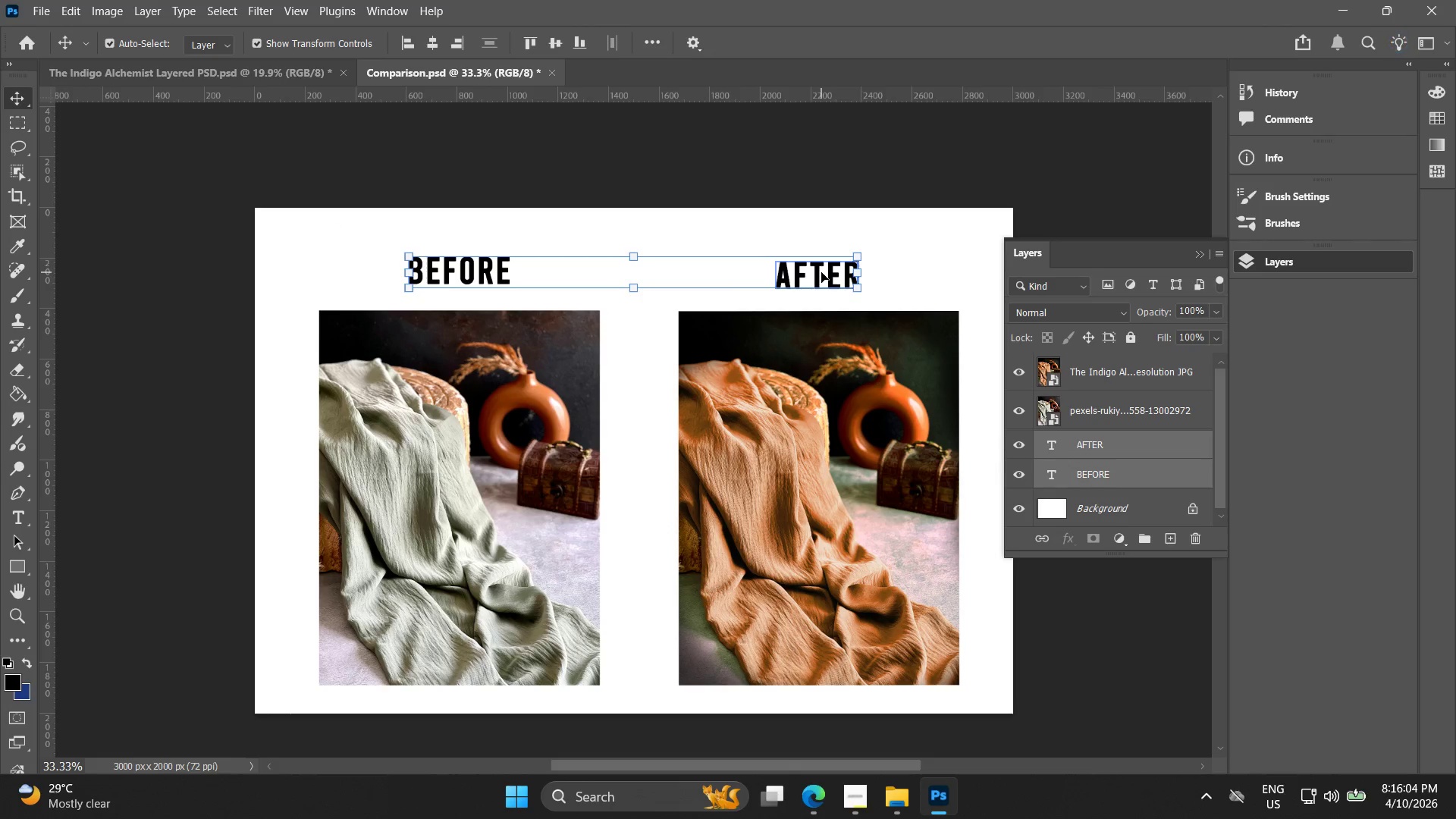 
key(Shift+ShiftLeft)
 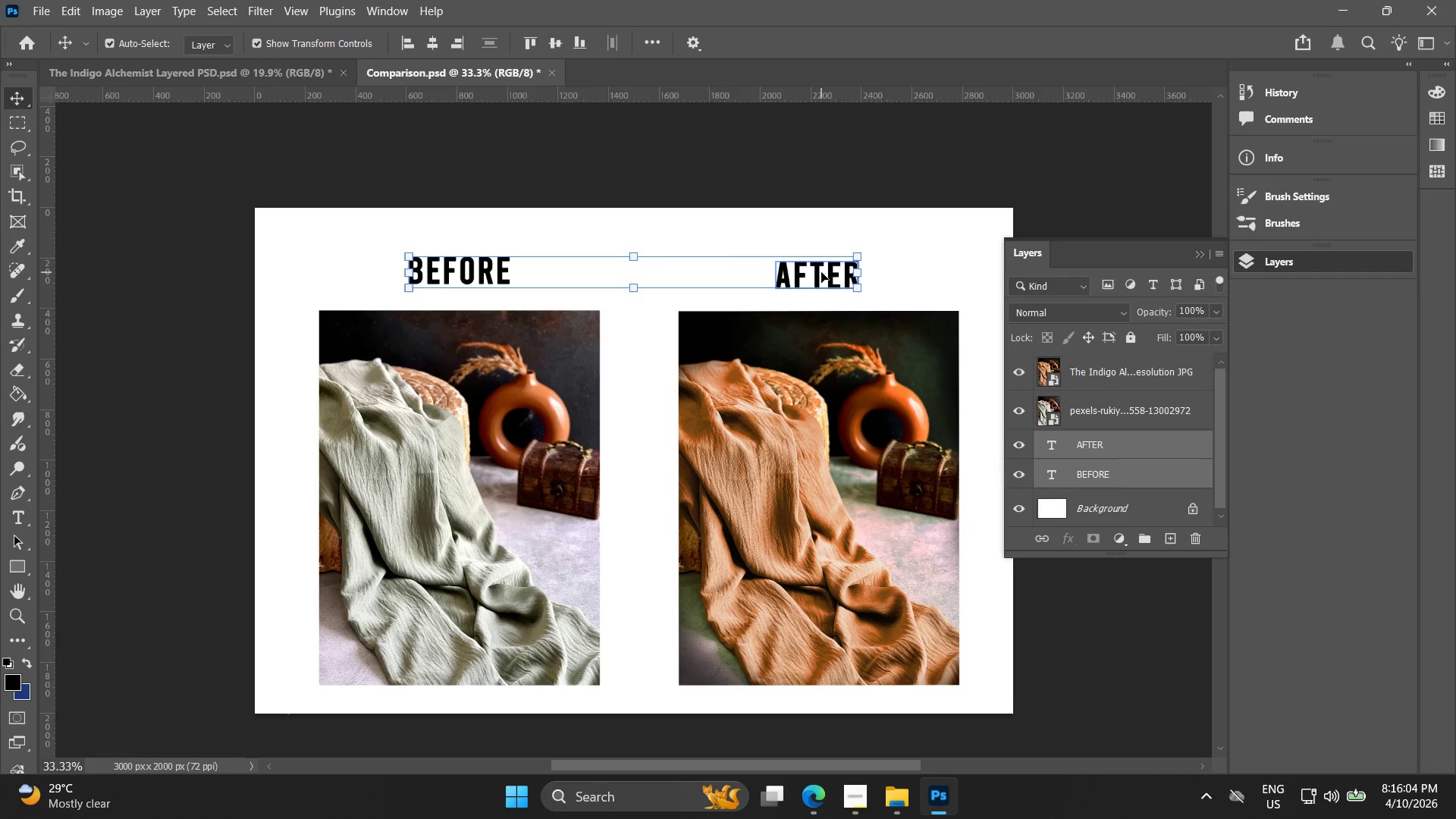 
key(Shift+ShiftLeft)
 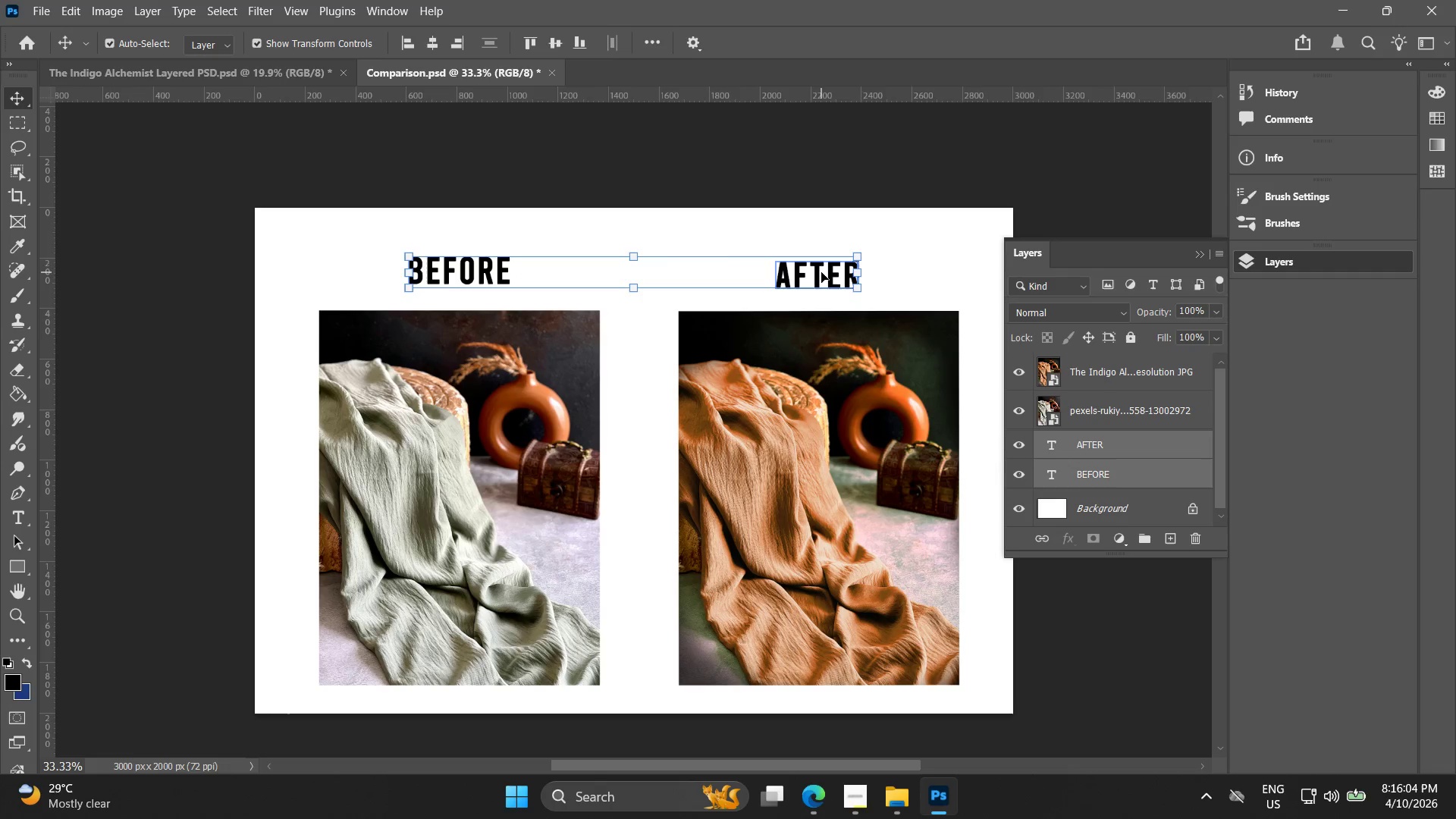 
key(Shift+ShiftLeft)
 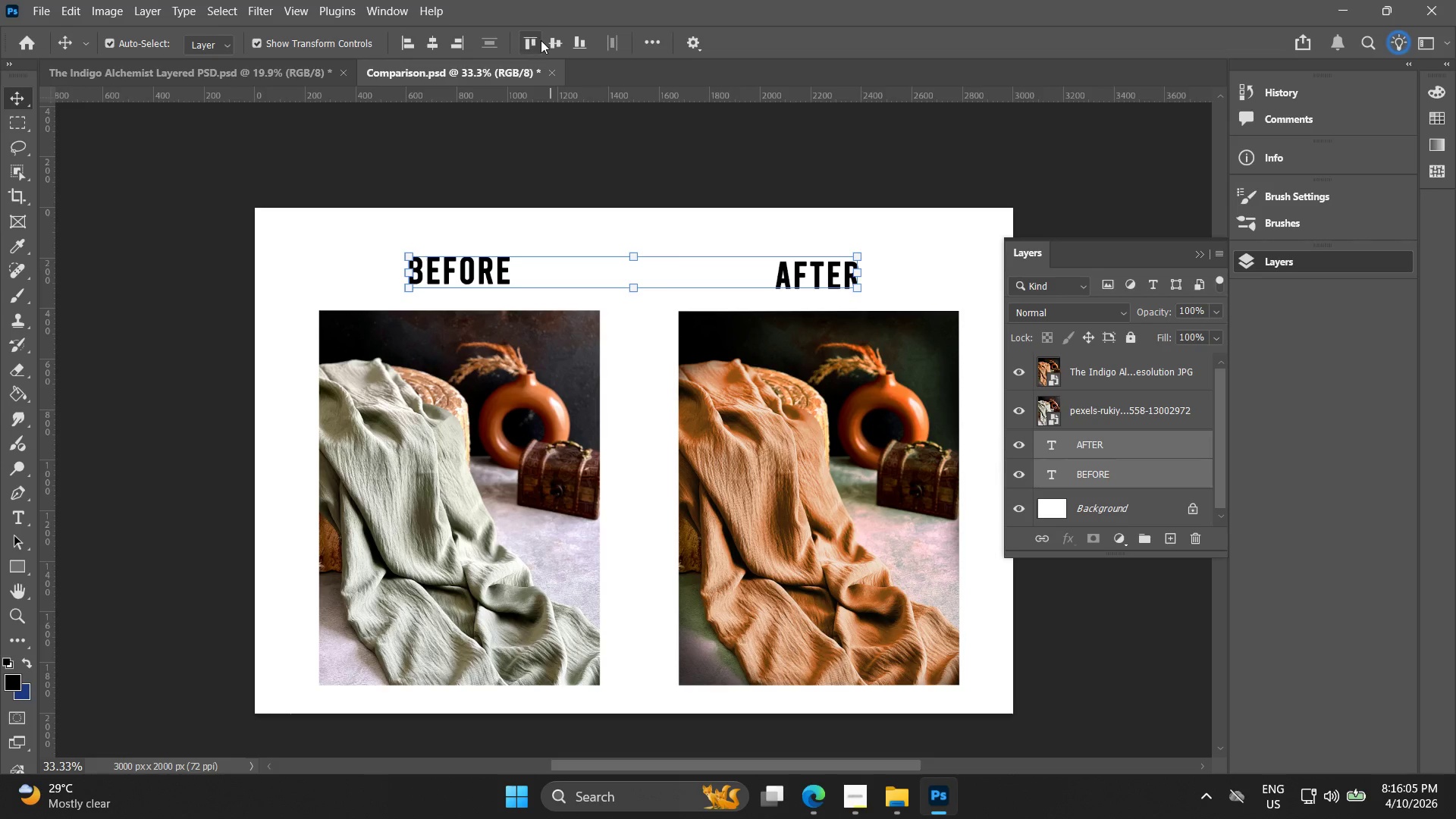 
left_click([555, 42])
 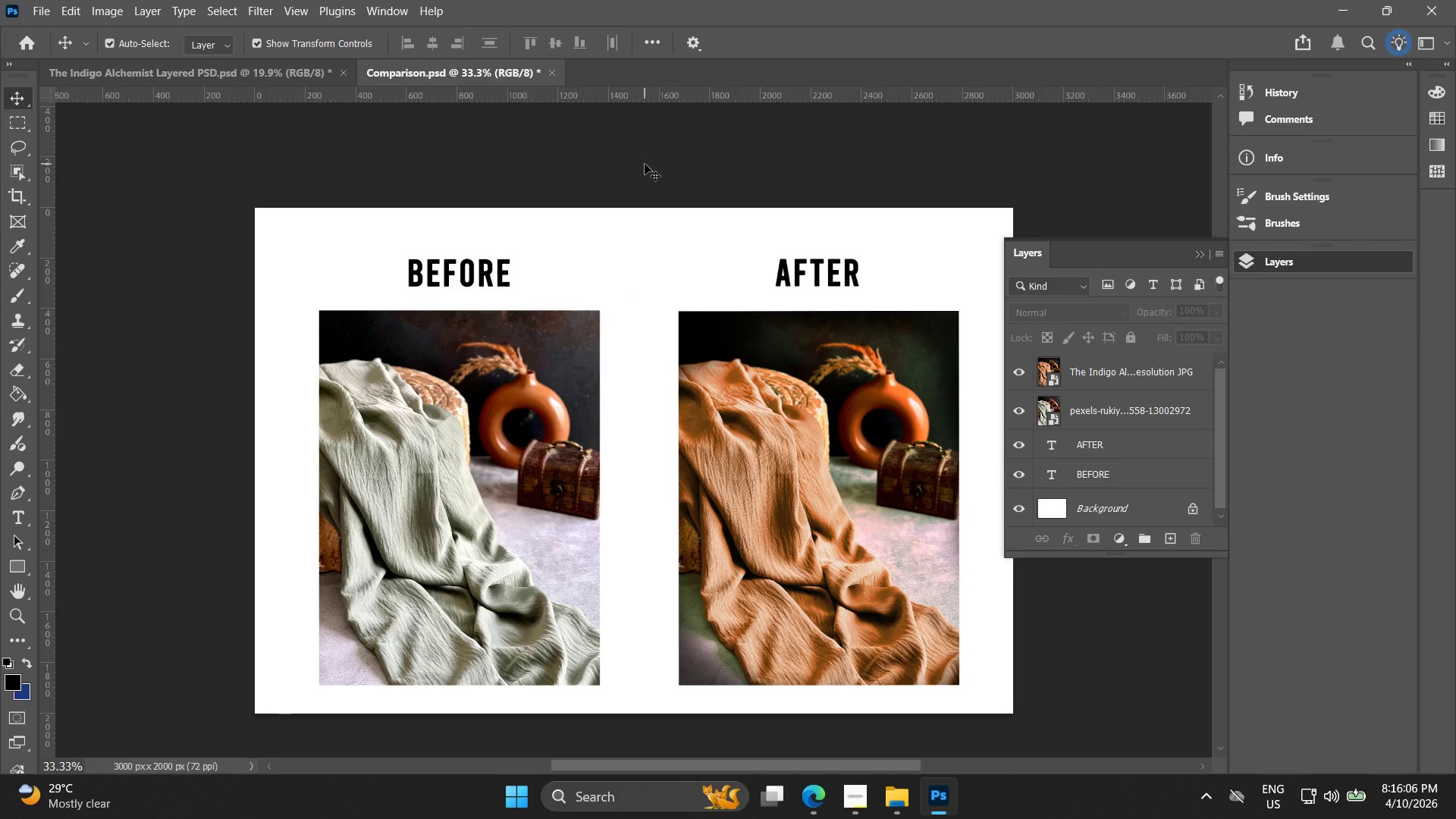 
key(Alt+AltLeft)
 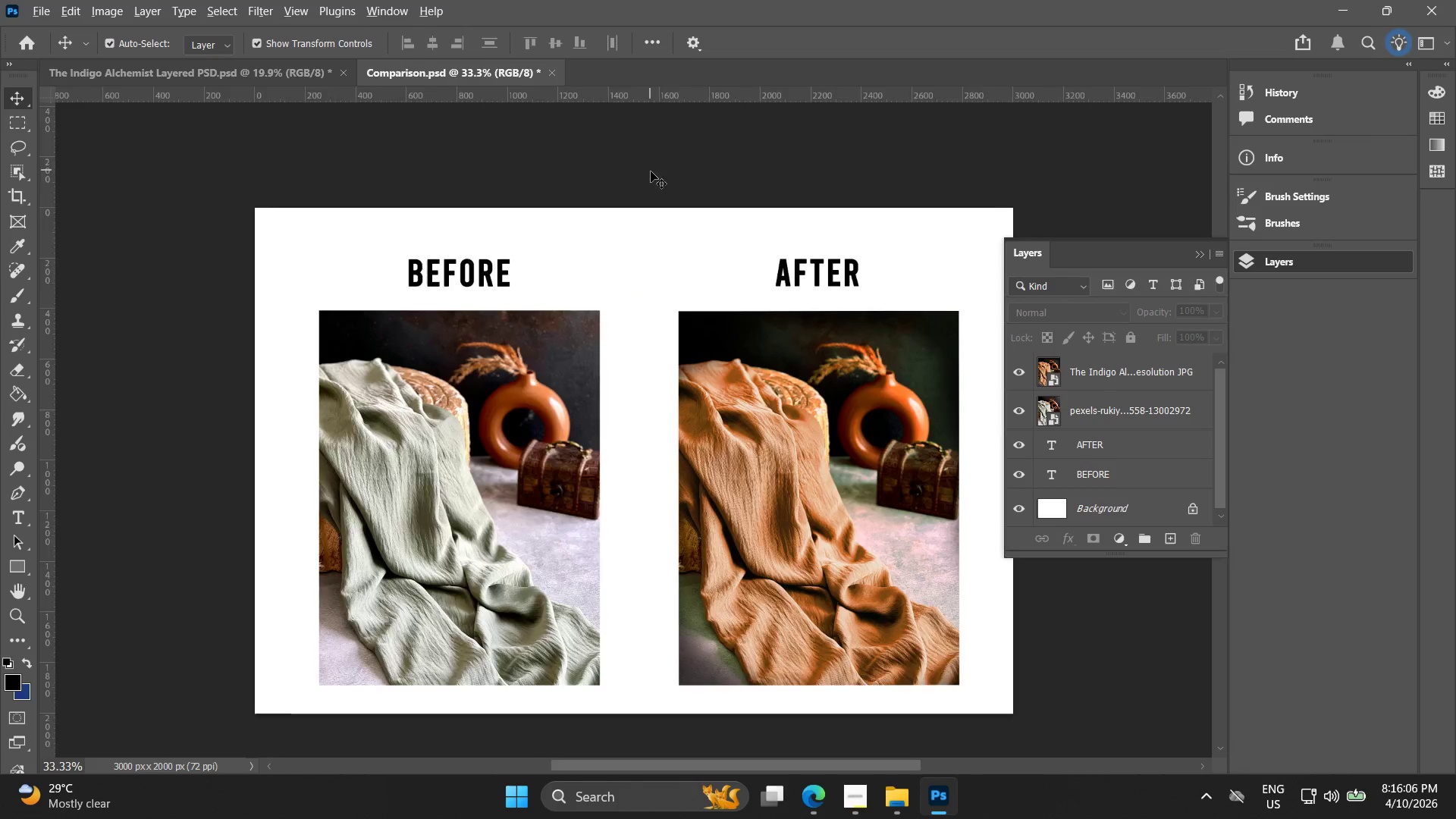 
hold_key(key=Space, duration=0.42)
 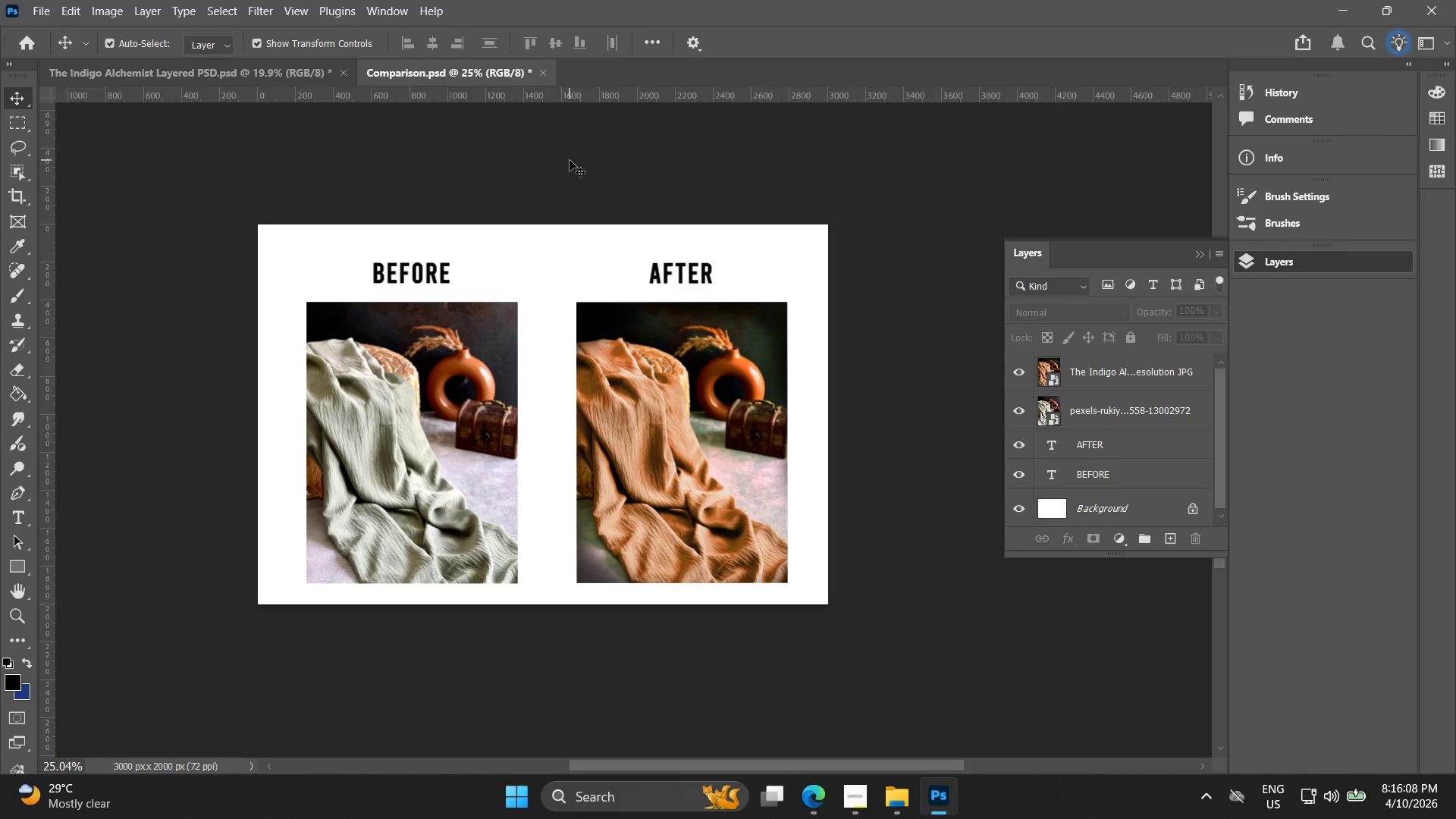 
left_click_drag(start_coordinate=[667, 204], to_coordinate=[576, 165])
 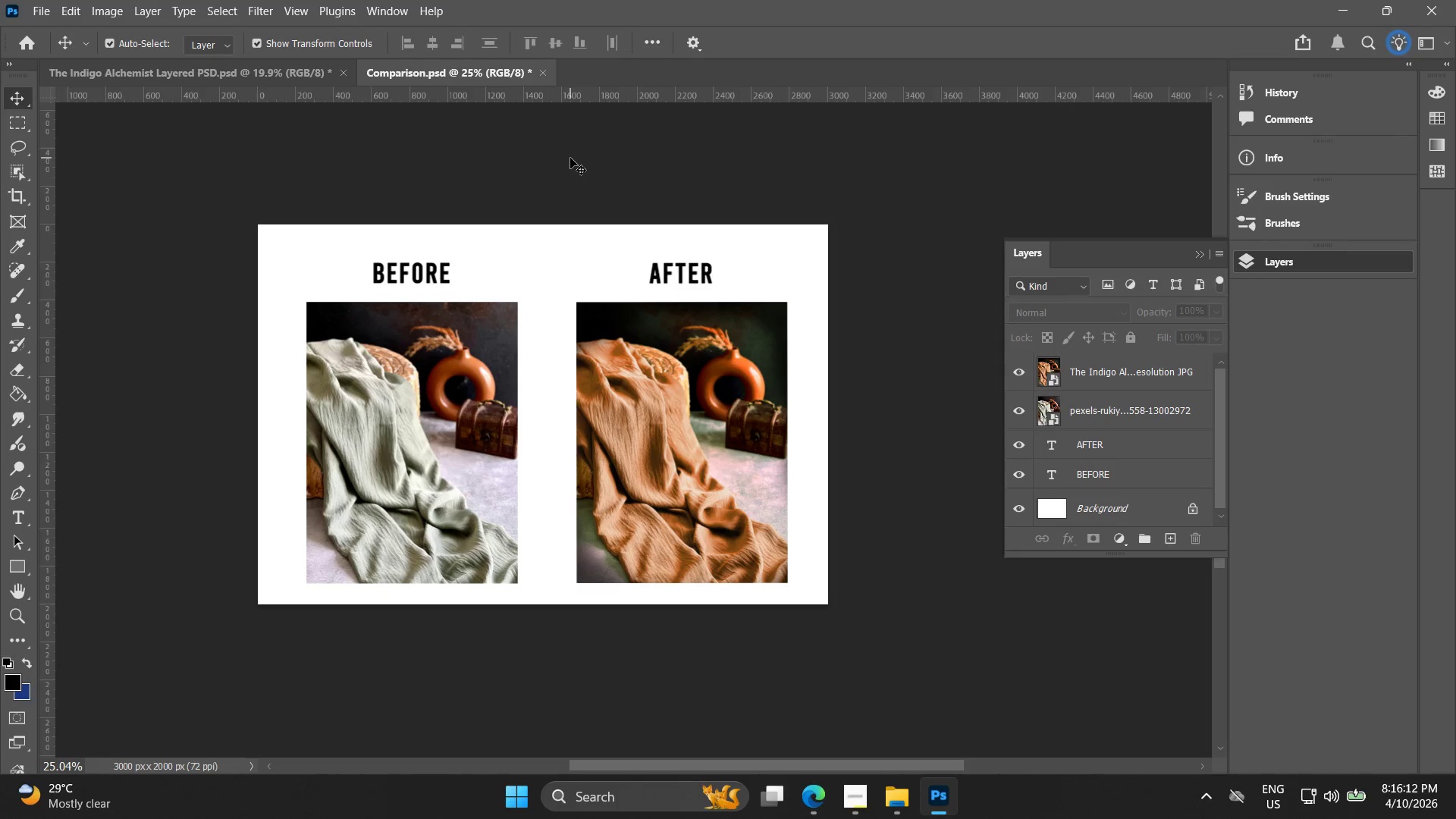 
scroll: coordinate [654, 187], scroll_direction: down, amount: 3.0
 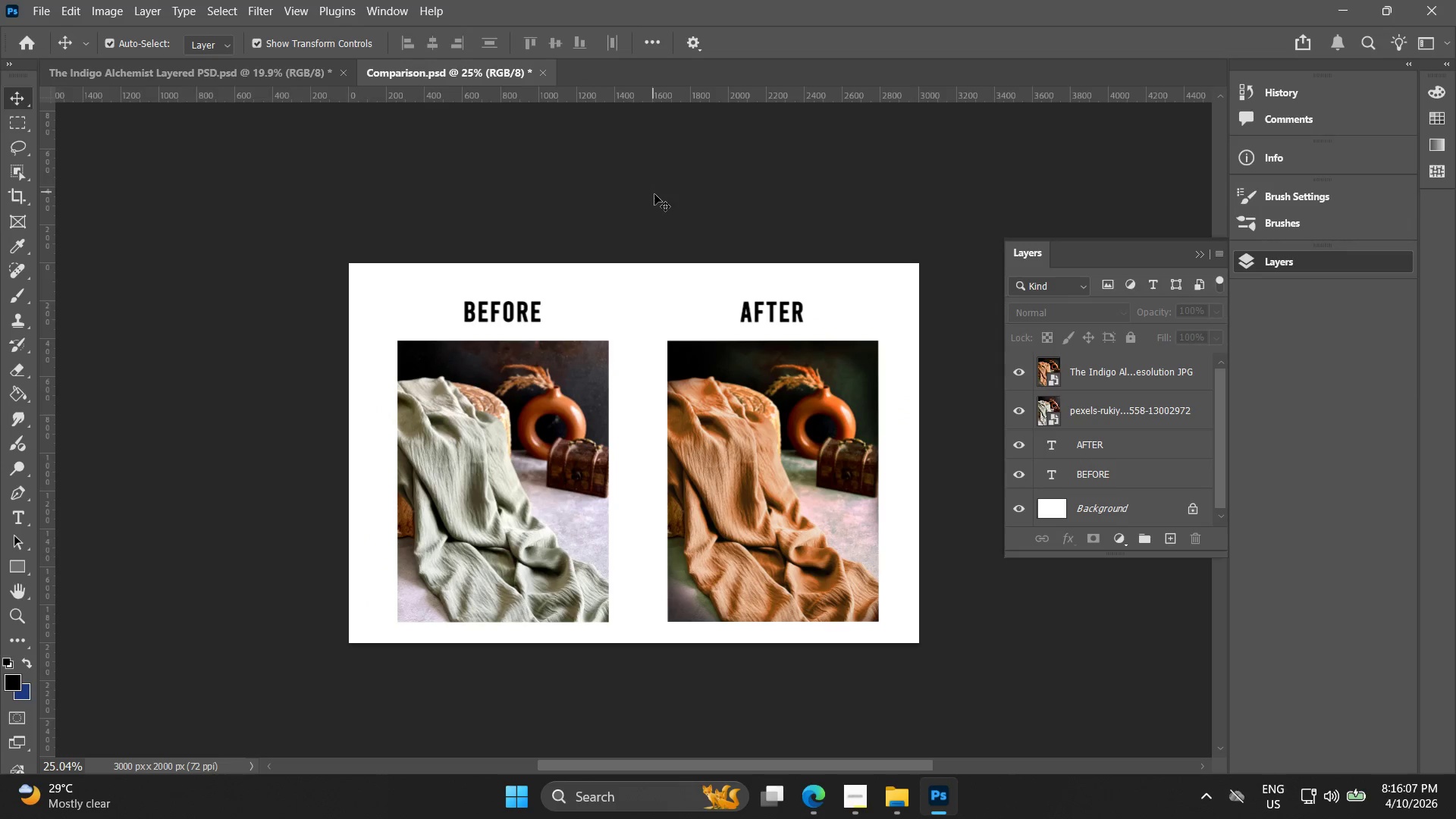 
wait(6.88)
 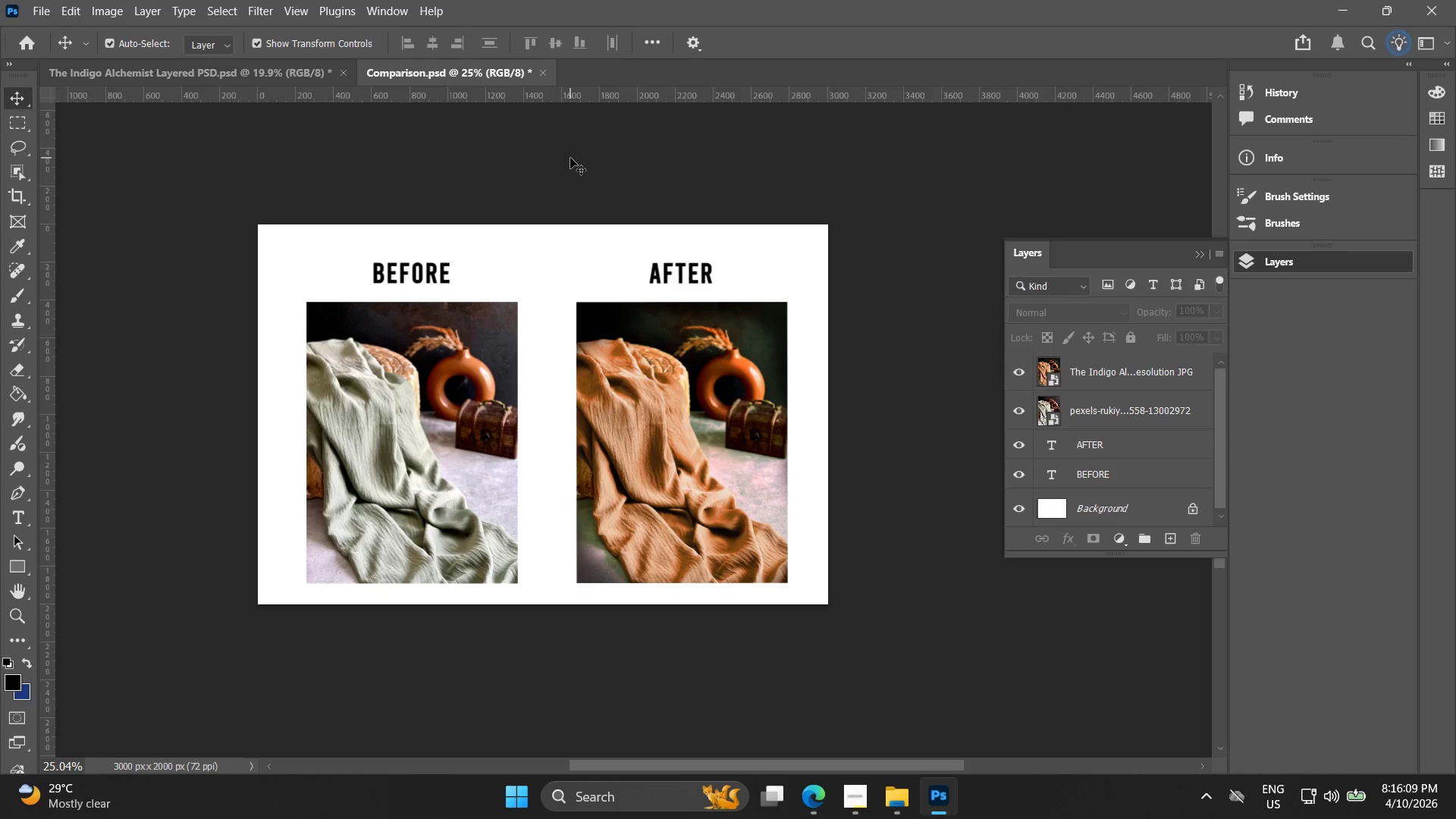 
left_click([435, 268])
 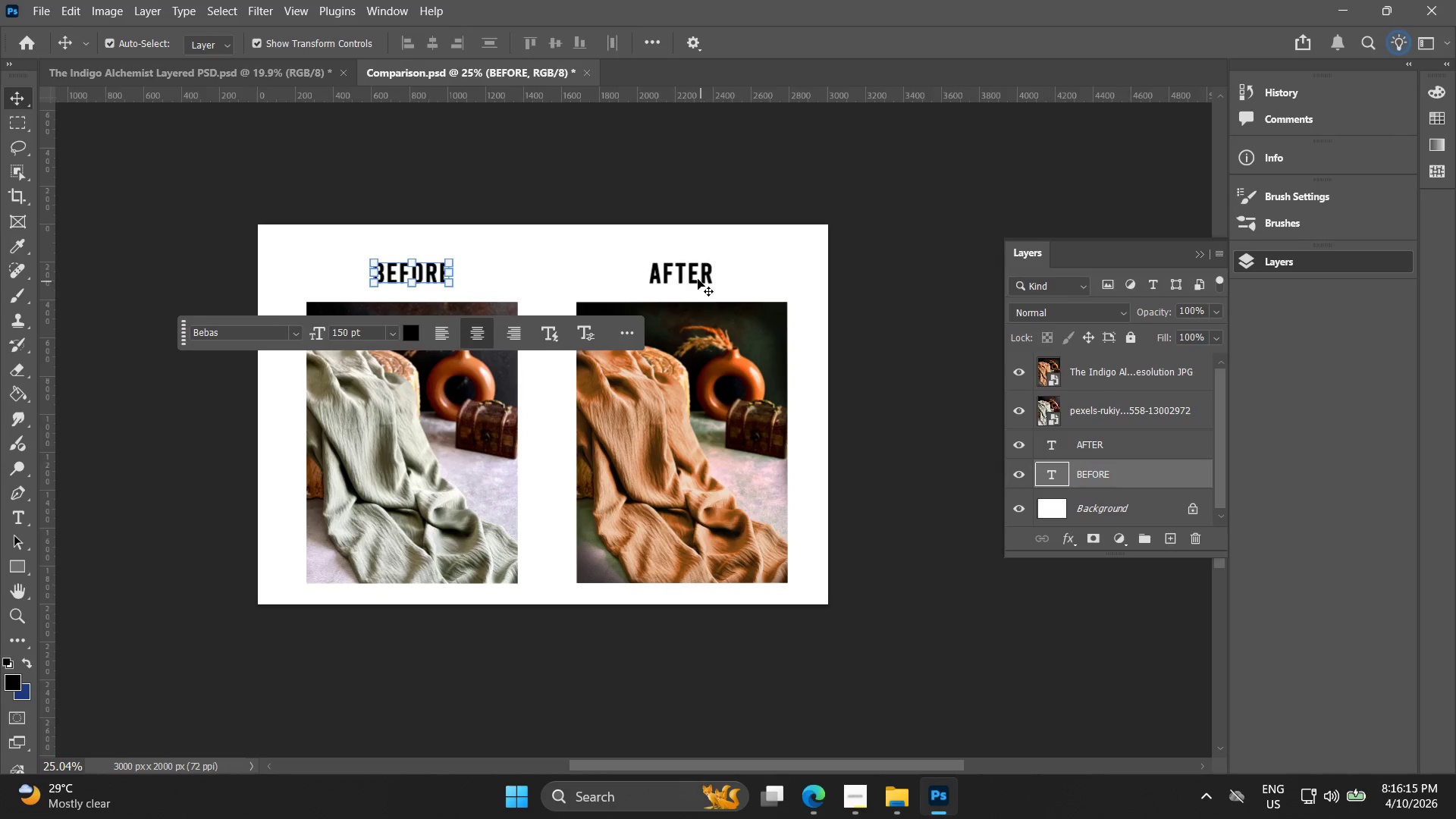 
hold_key(key=ShiftLeft, duration=0.69)
left_click([687, 271])
 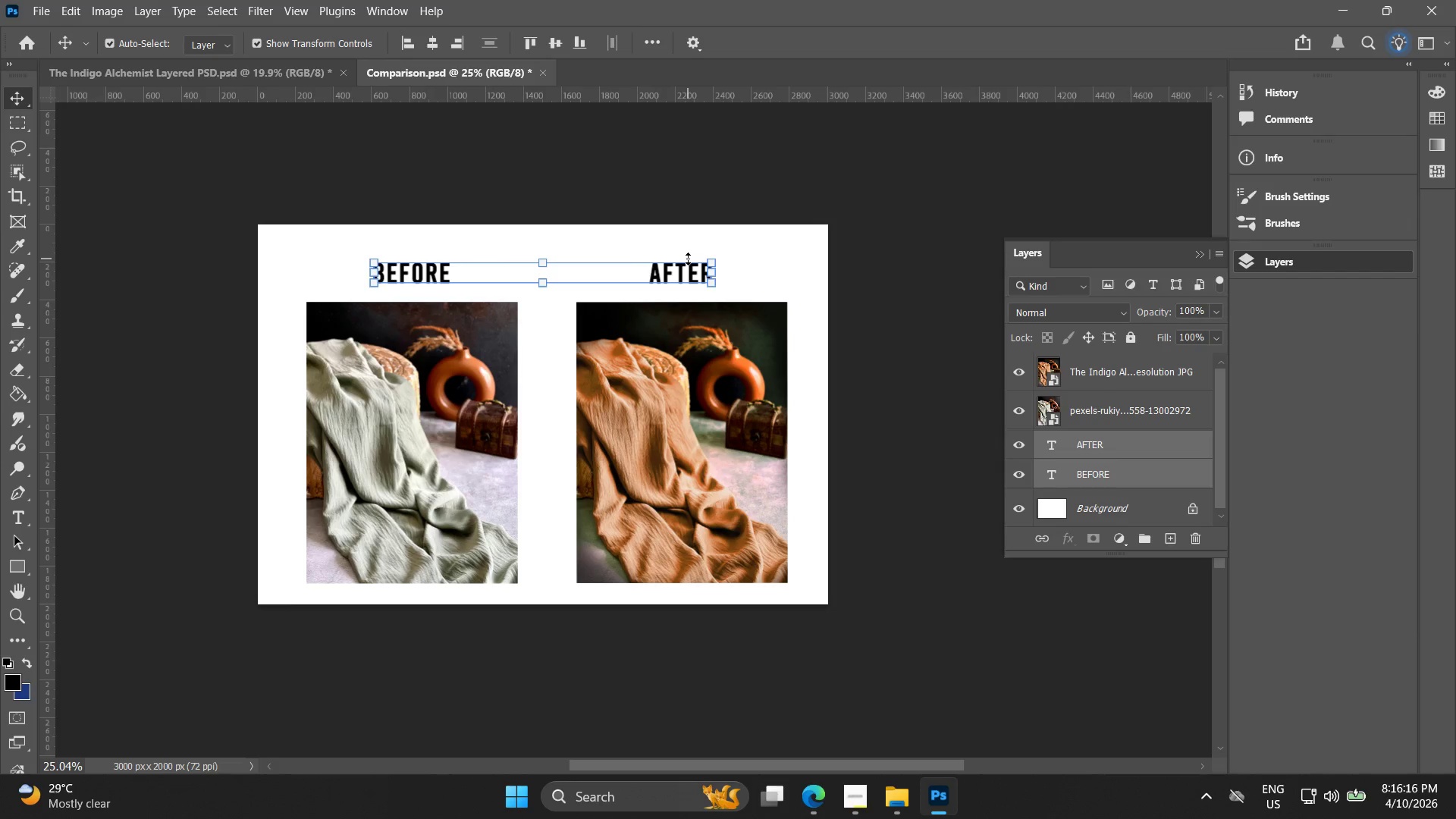 
hold_key(key=ArrowUp, duration=1.02)
 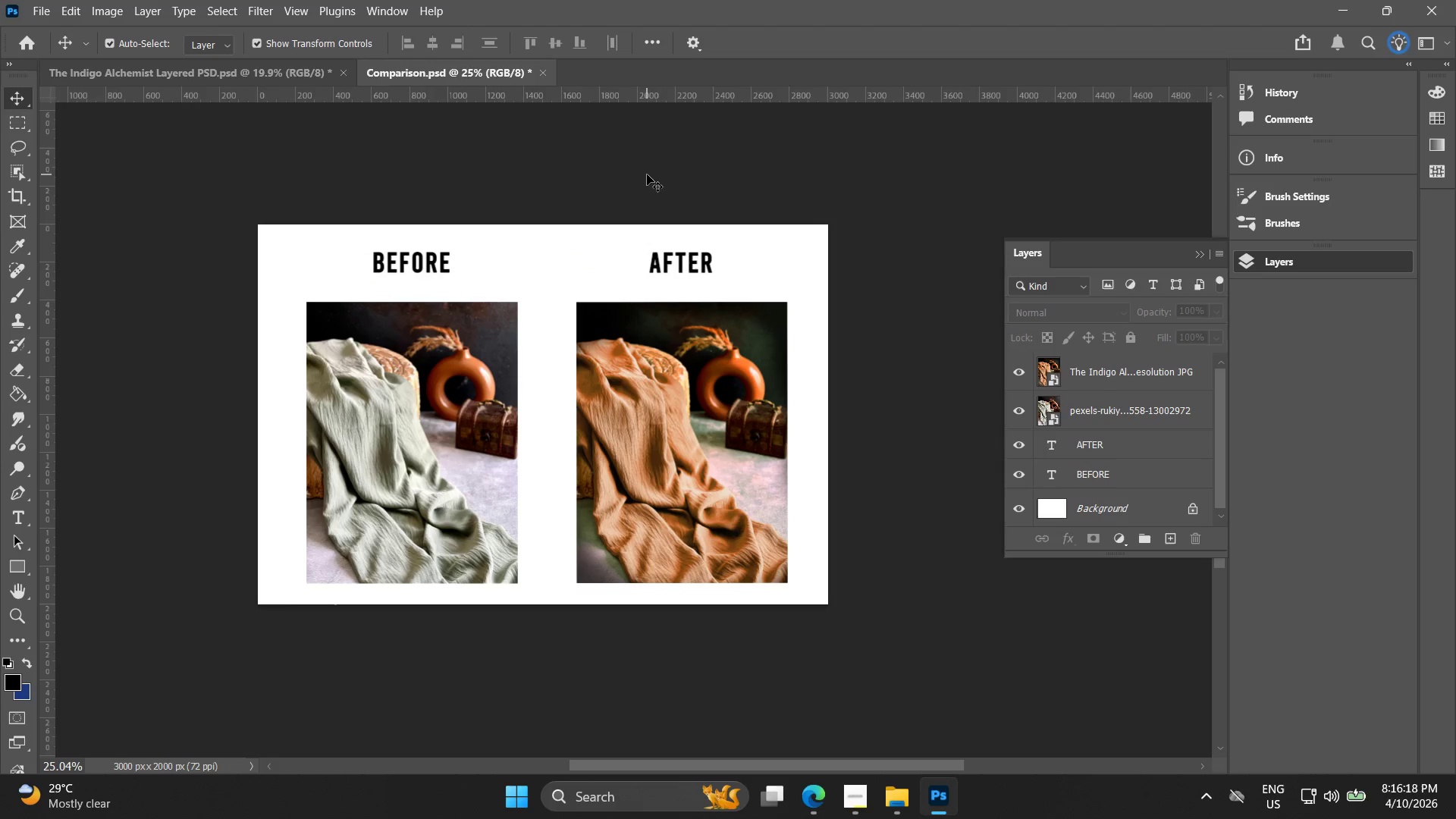 
double_click([695, 422])
 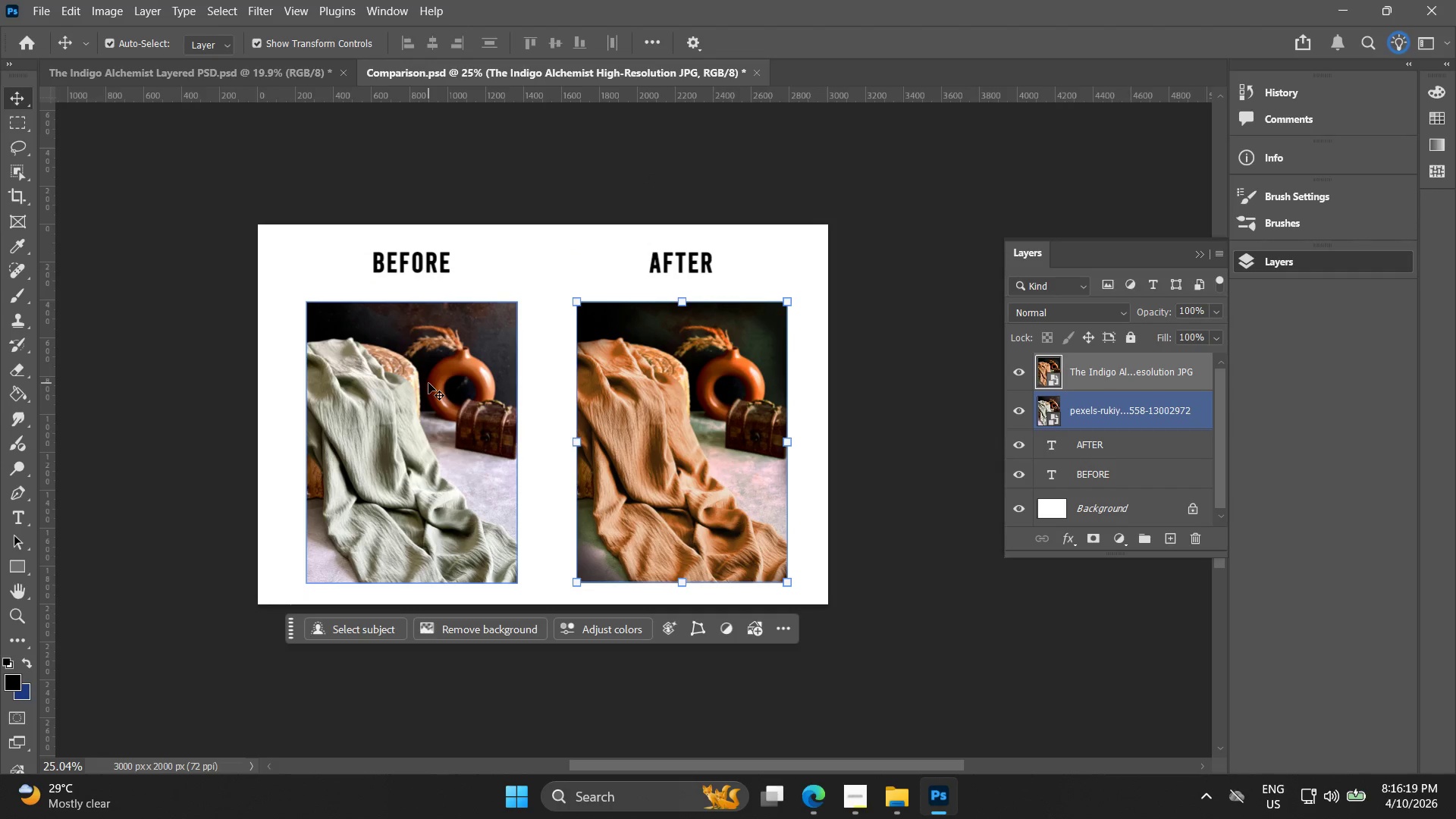 
hold_key(key=ShiftLeft, duration=0.64)
left_click([428, 383])
 